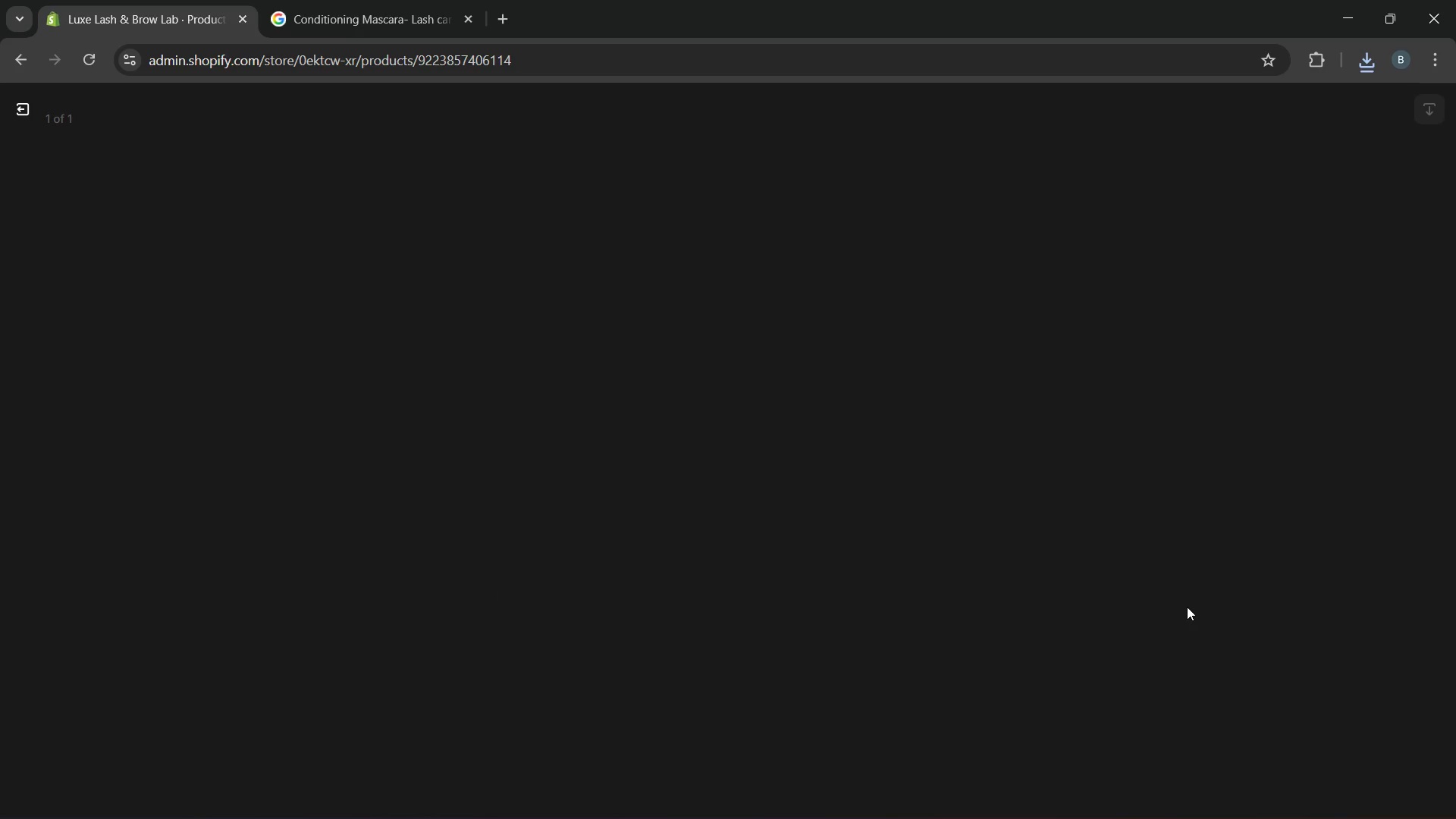 
mouse_move([1260, 449])
 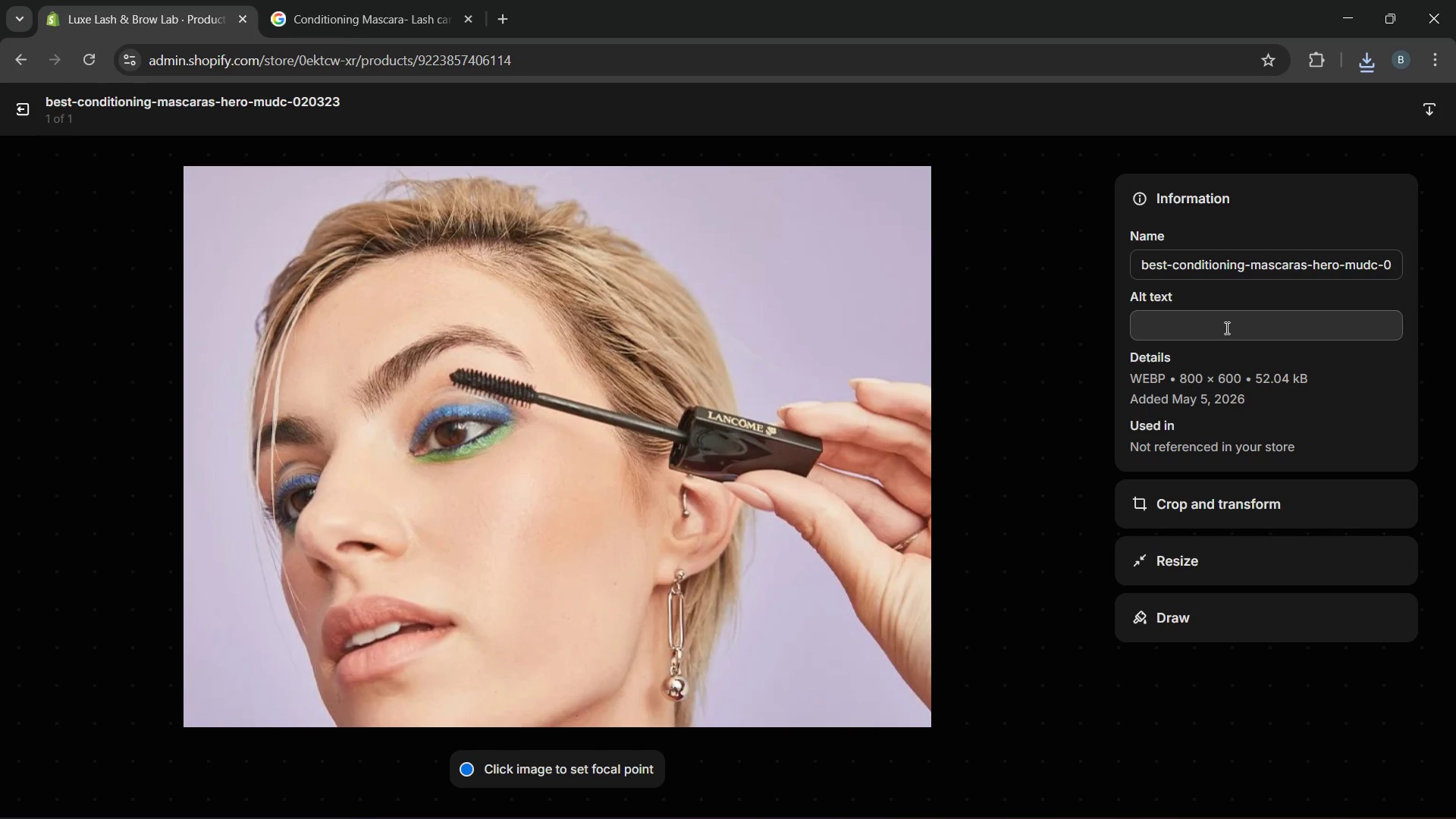 
left_click([1225, 329])
 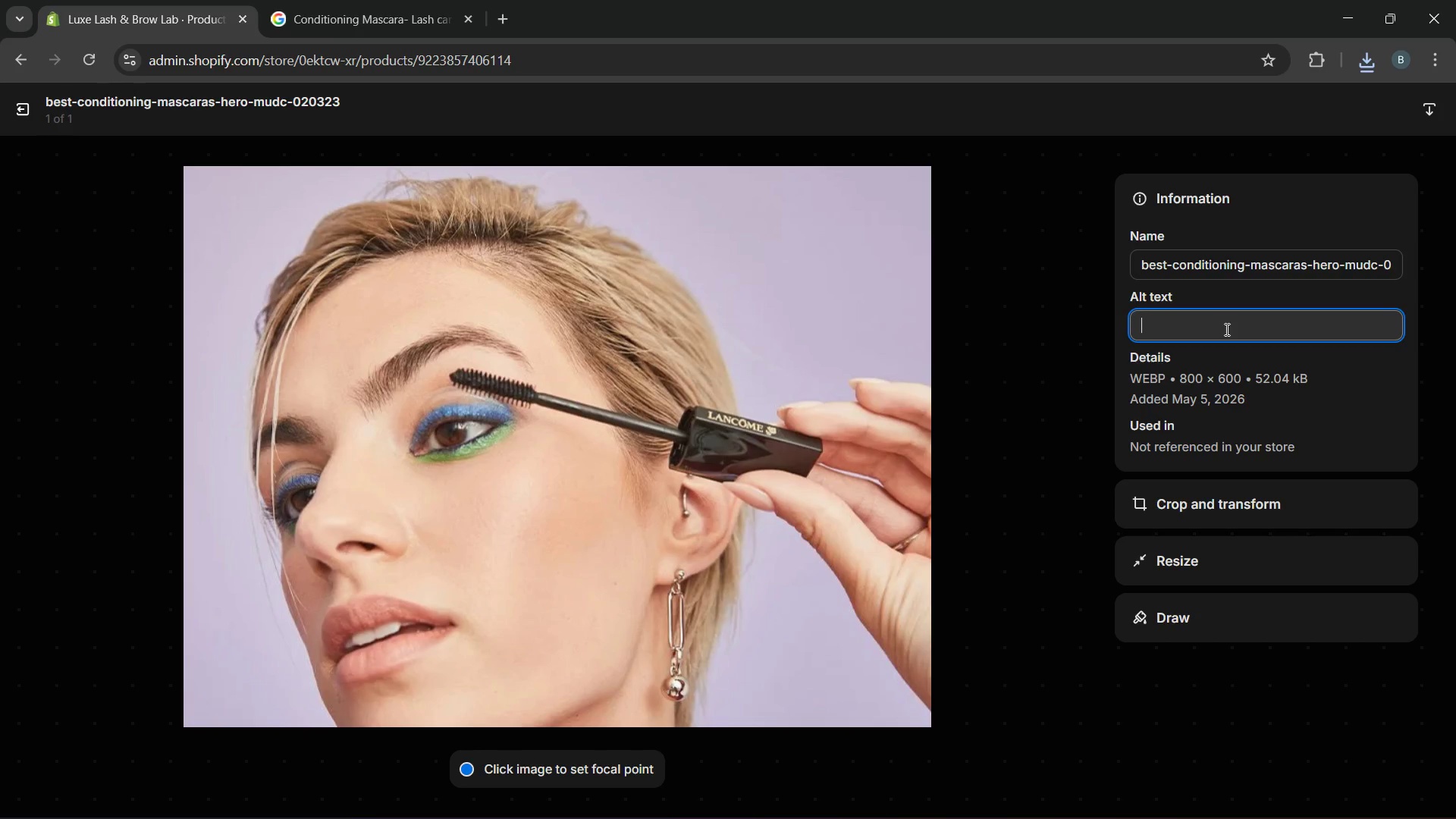 
type(A woman applying a conditioning )
 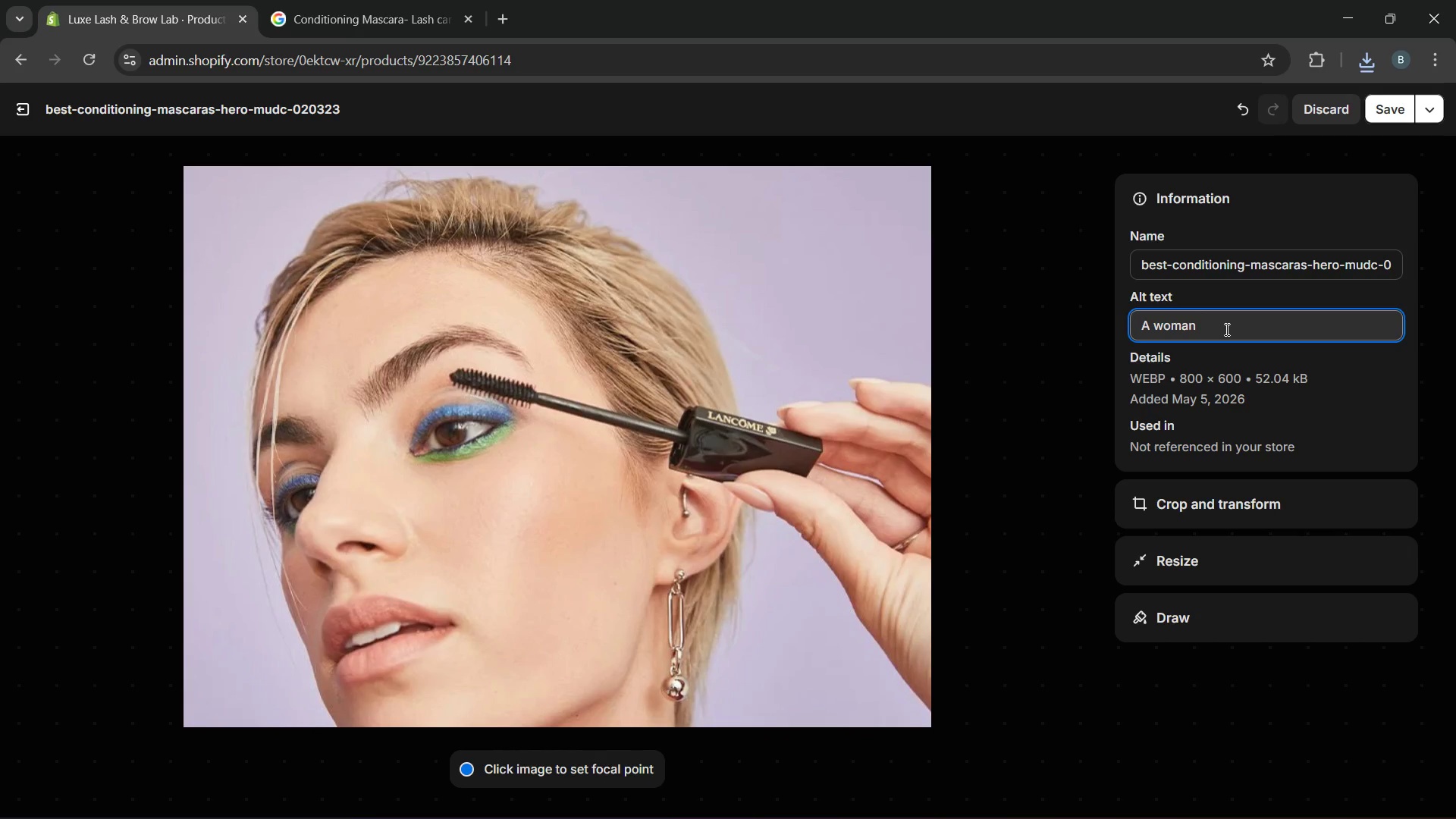 
type(masacara for lash defina)
key(Backspace)
type(ition )
 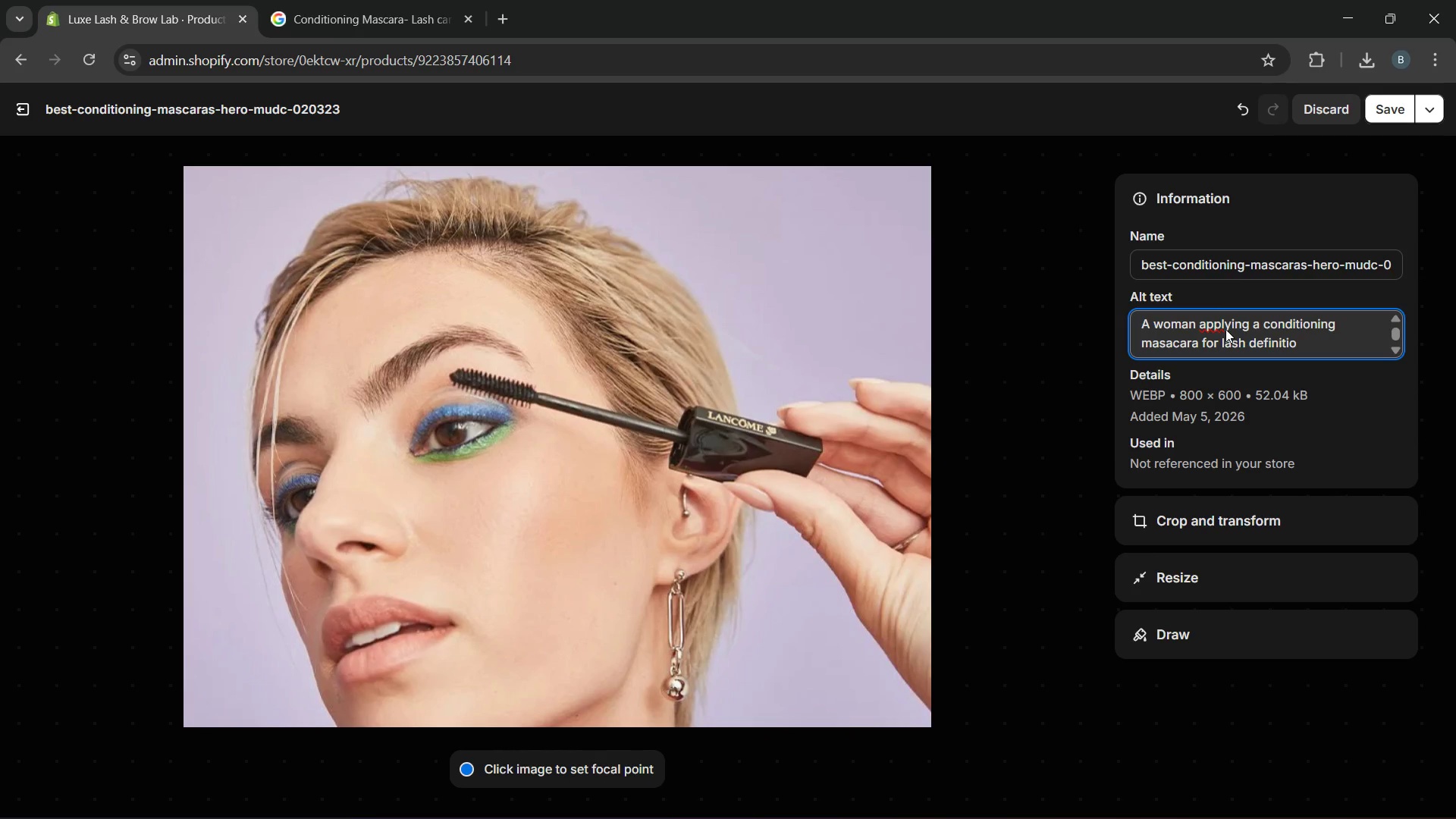 
wait(6.4)
 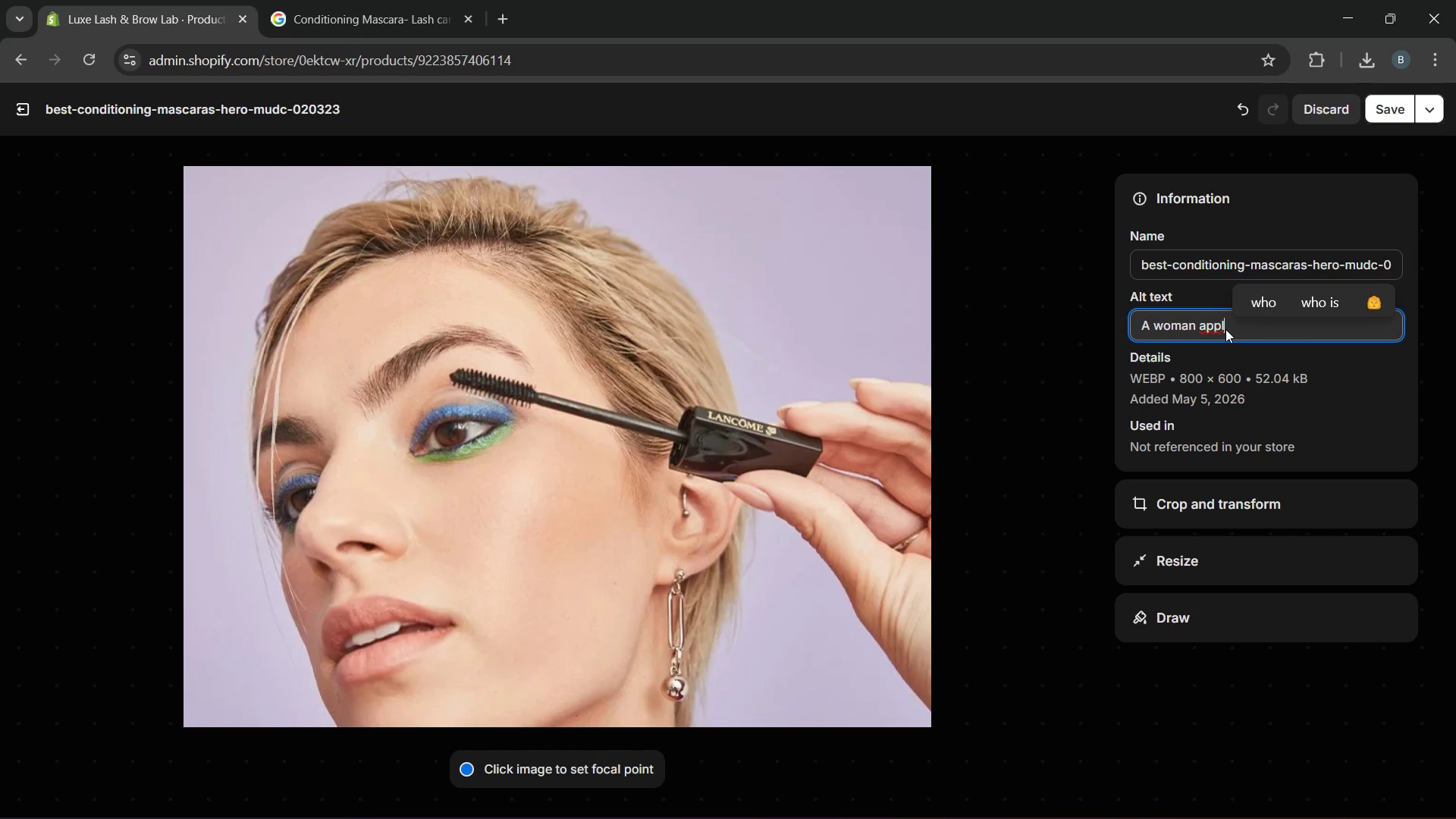 
mouse_move([1225, 357])
 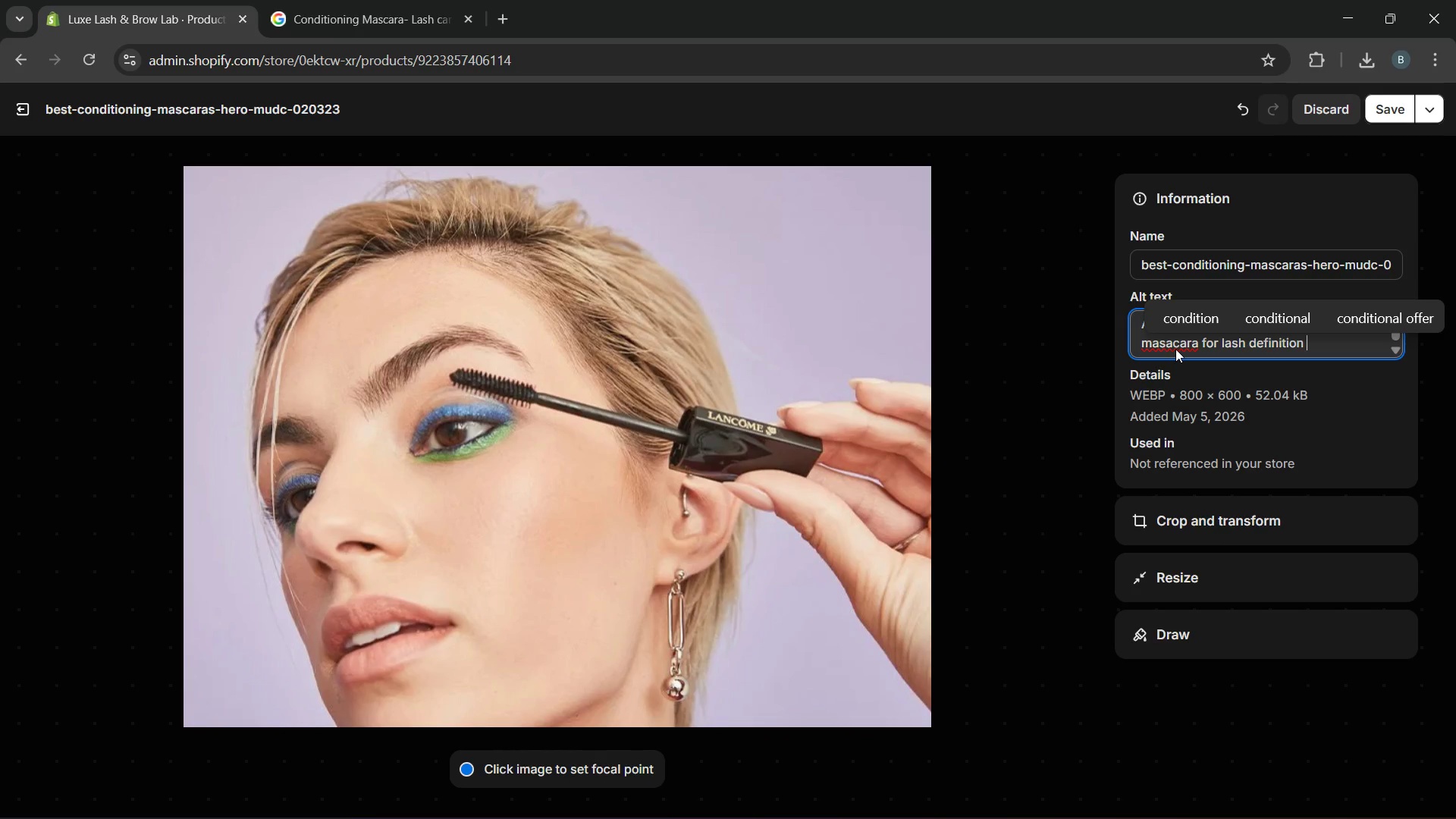 
left_click([1170, 347])
 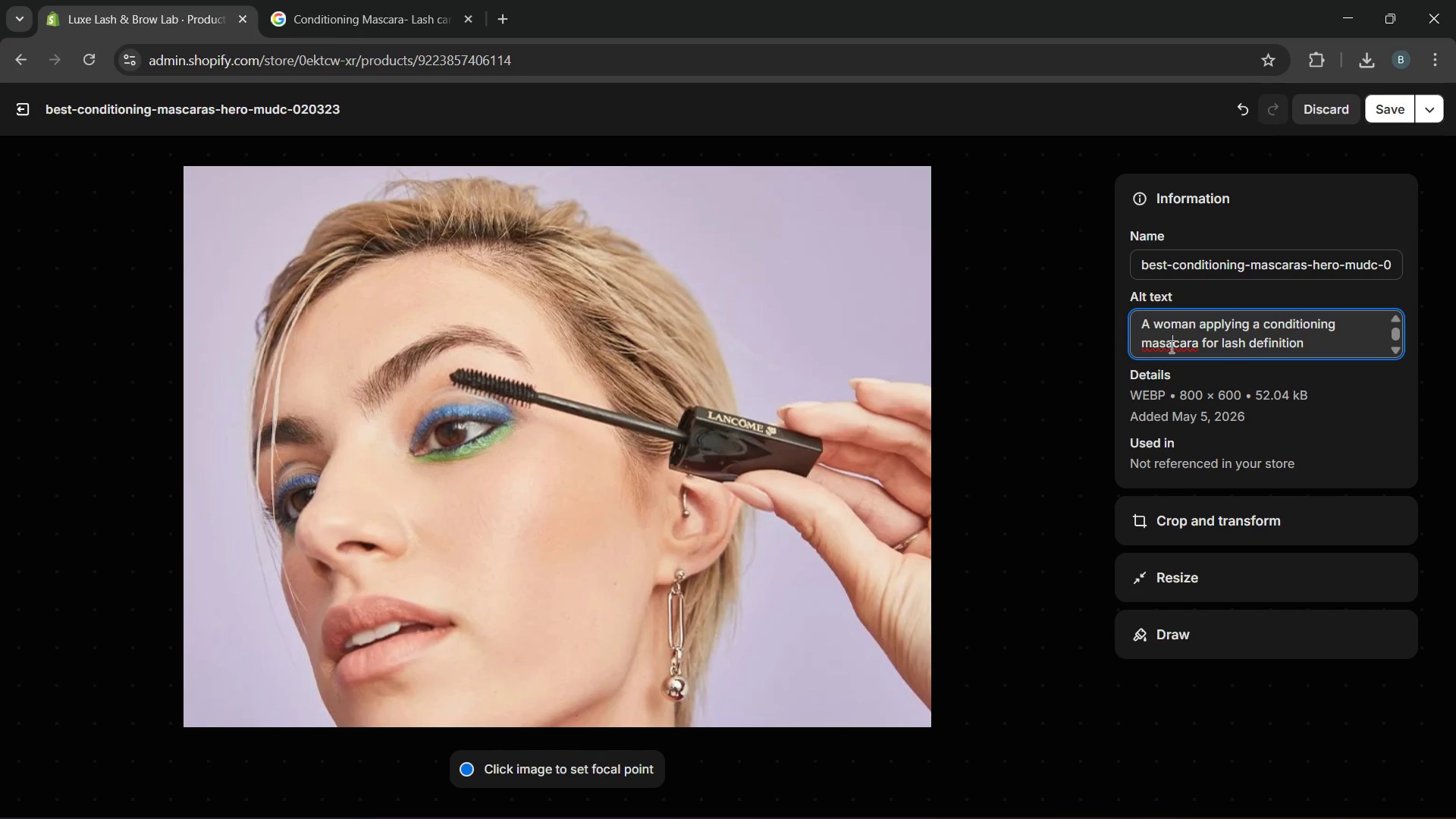 
key(ArrowRight)
 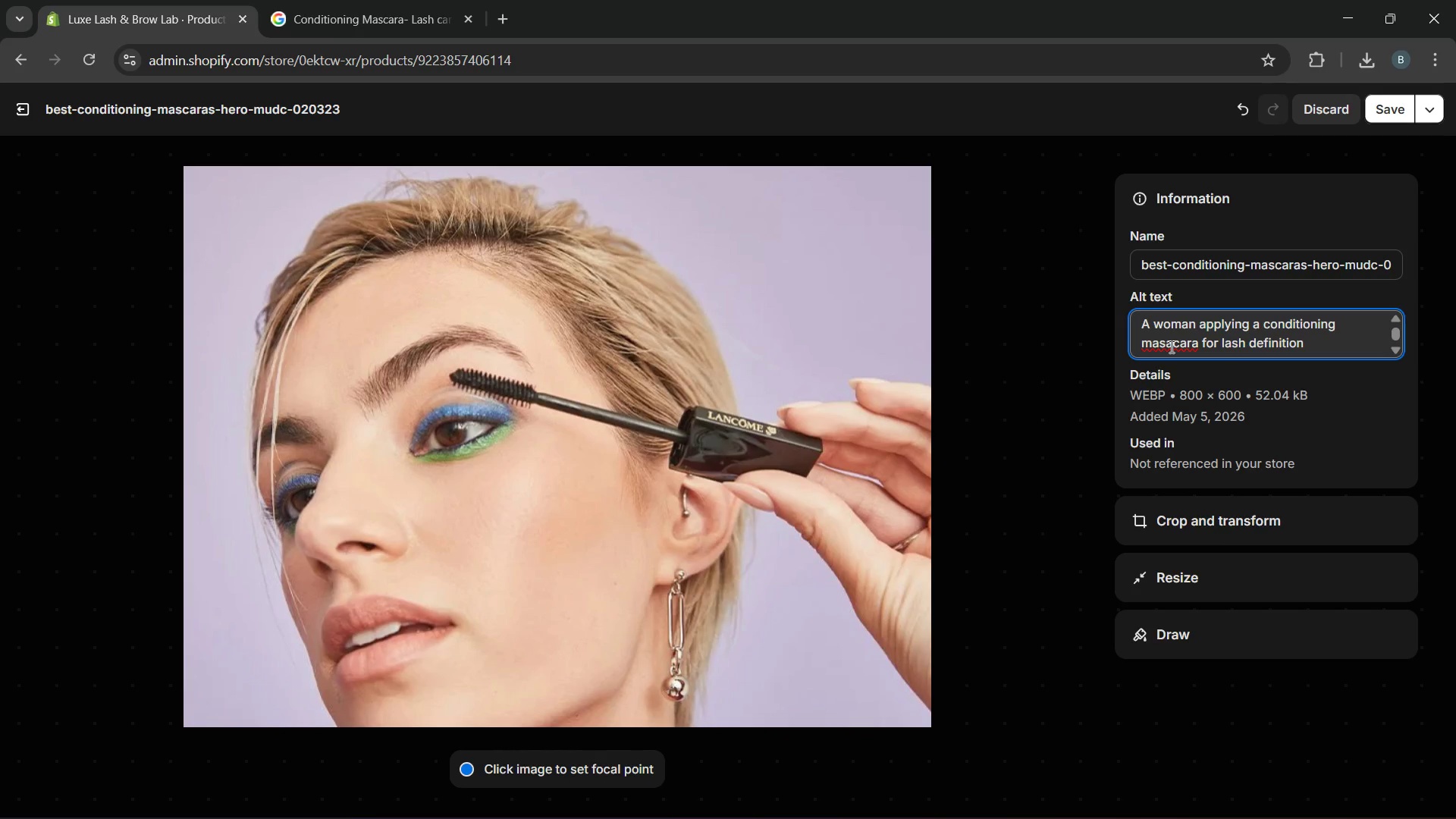 
key(ArrowRight)
 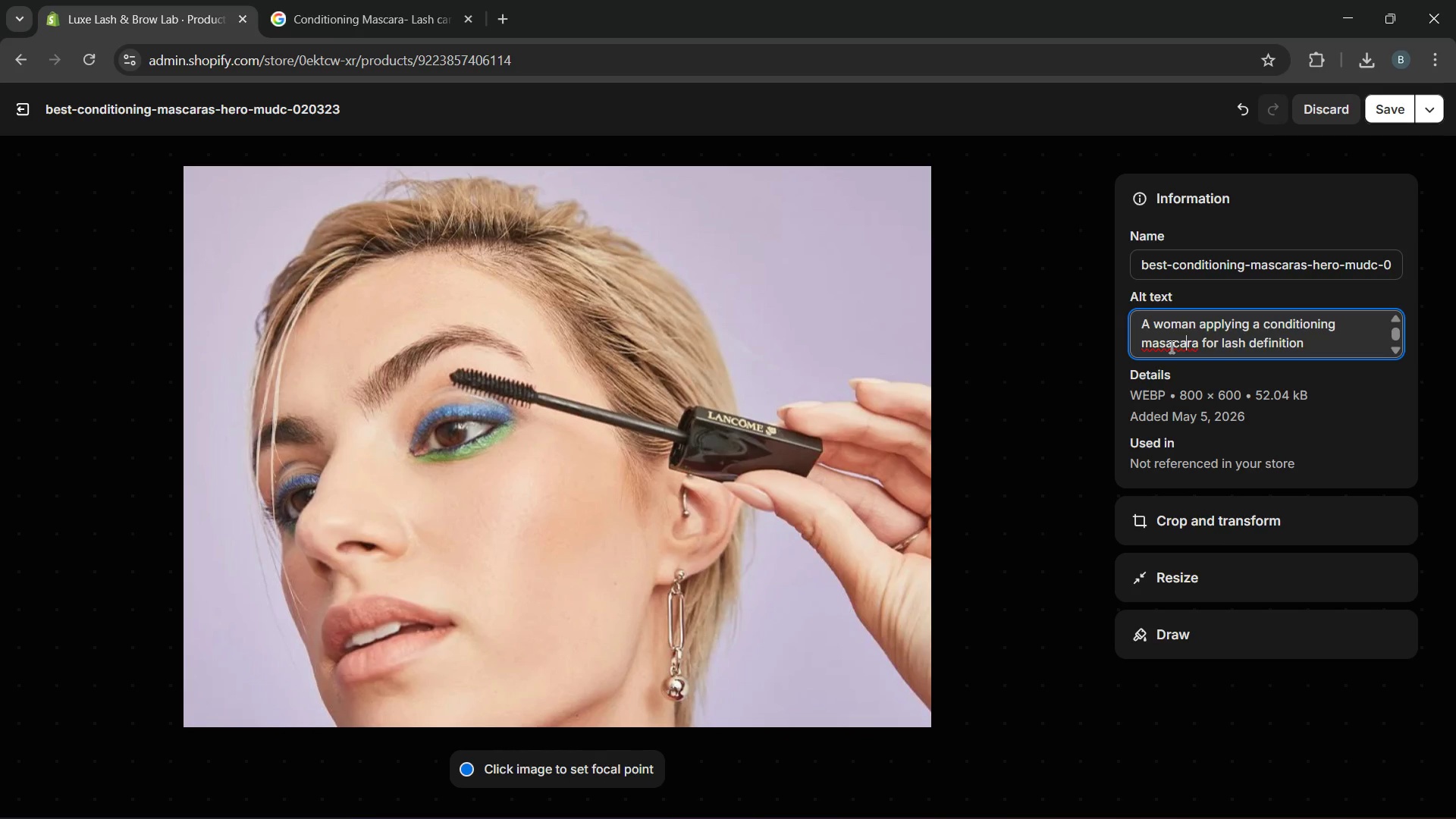 
key(Backspace)
 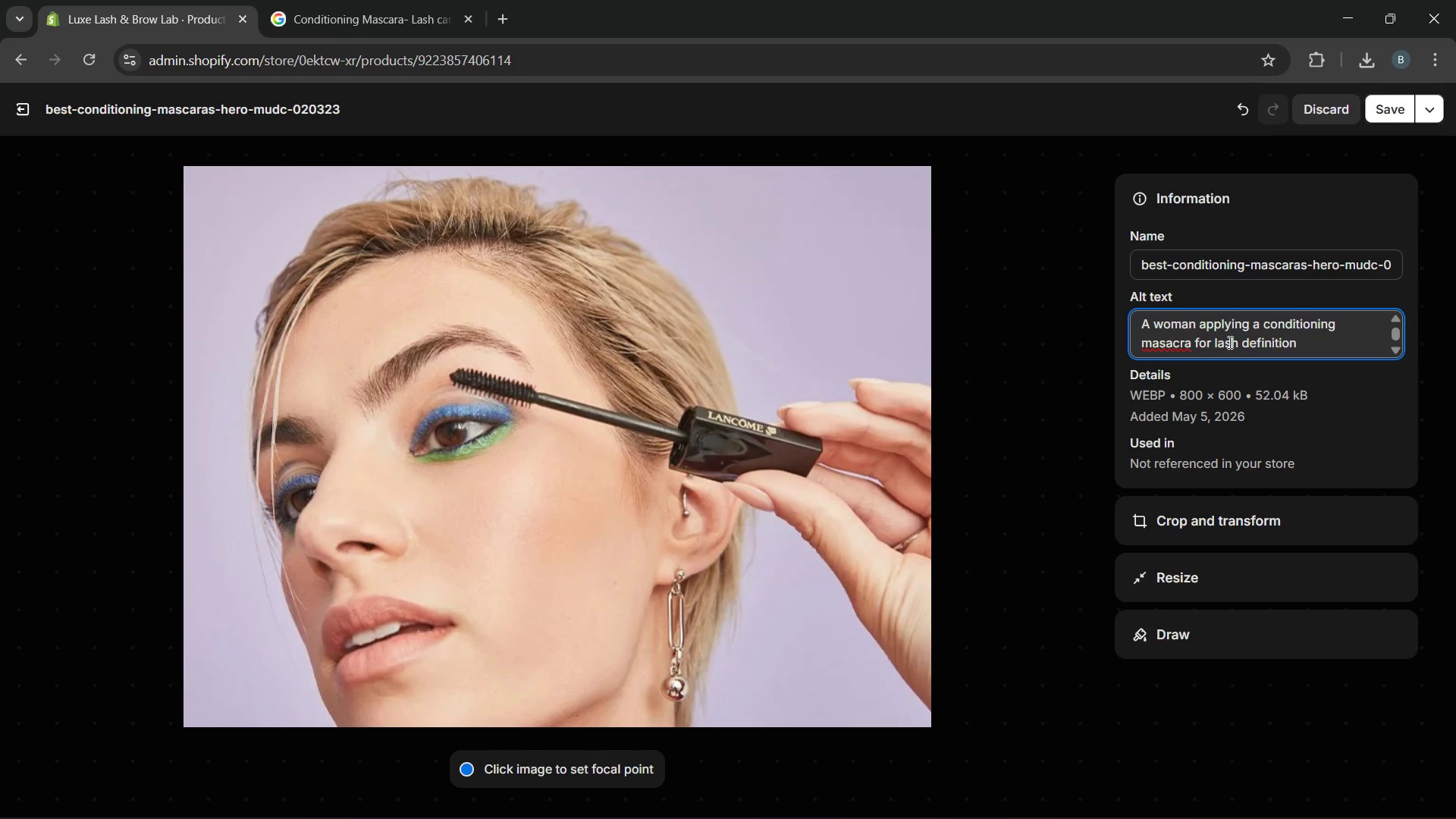 
left_click([1228, 342])
 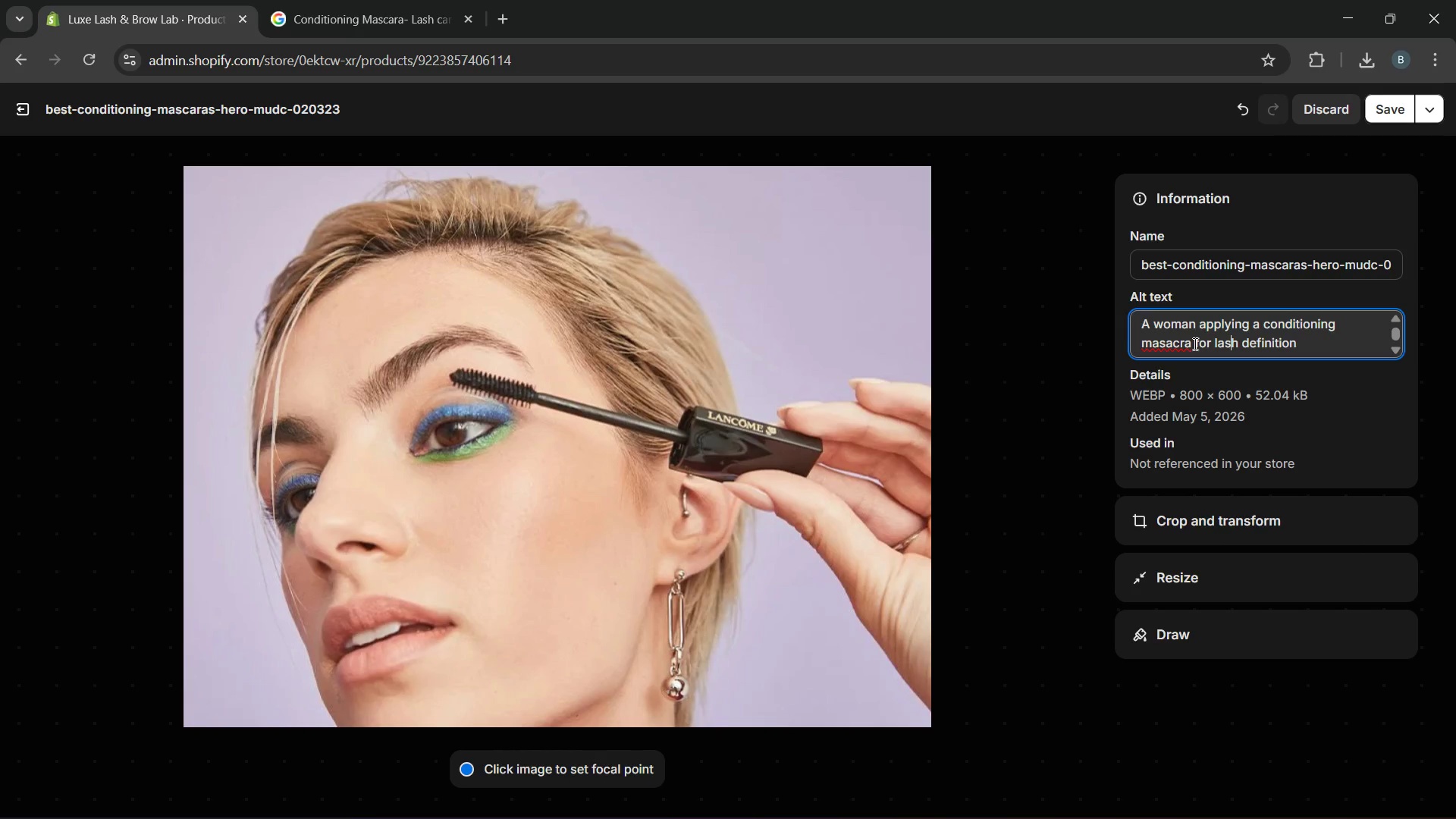 
left_click_drag(start_coordinate=[1191, 344], to_coordinate=[1059, 332])
 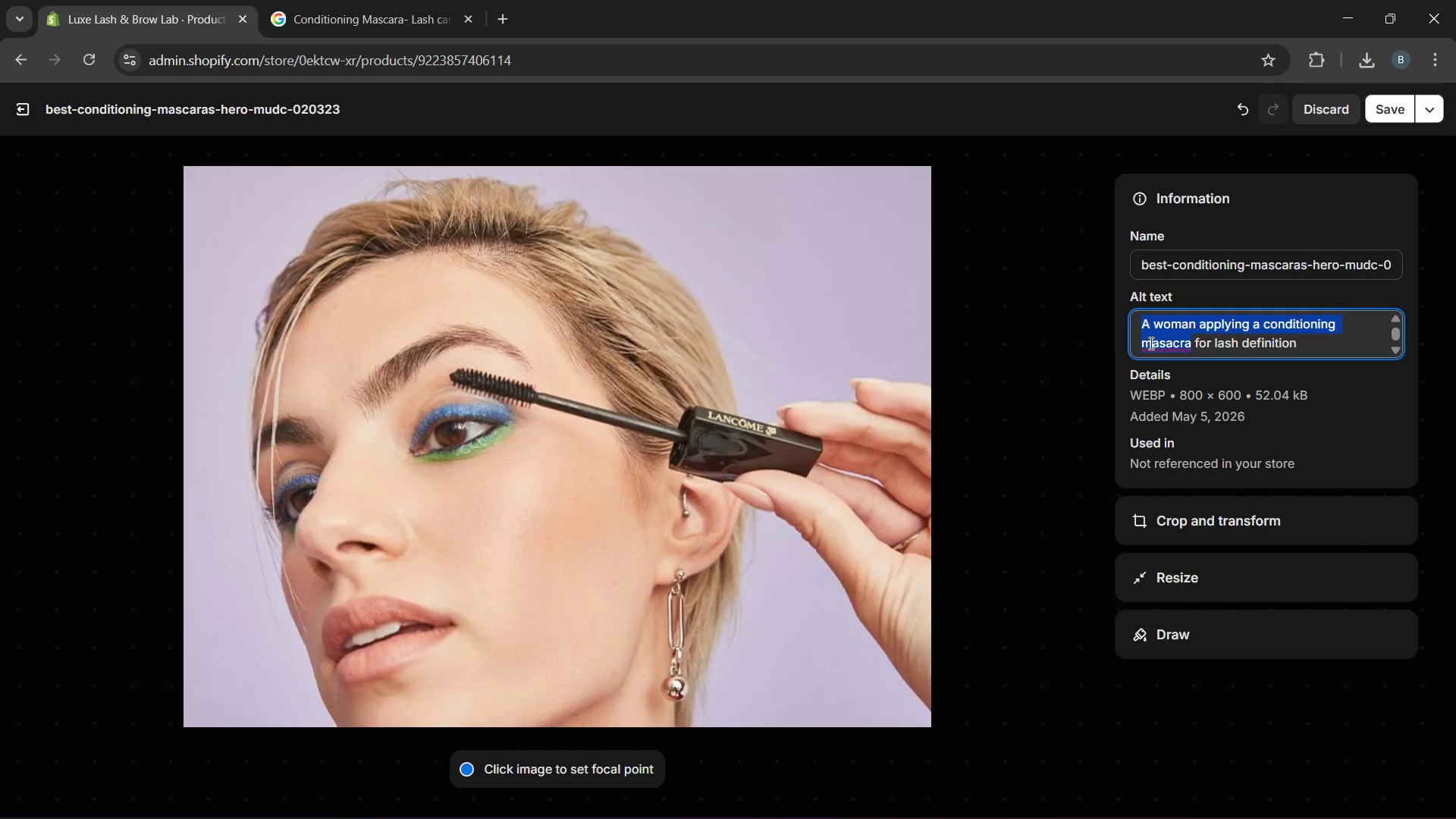 
left_click([1153, 344])
 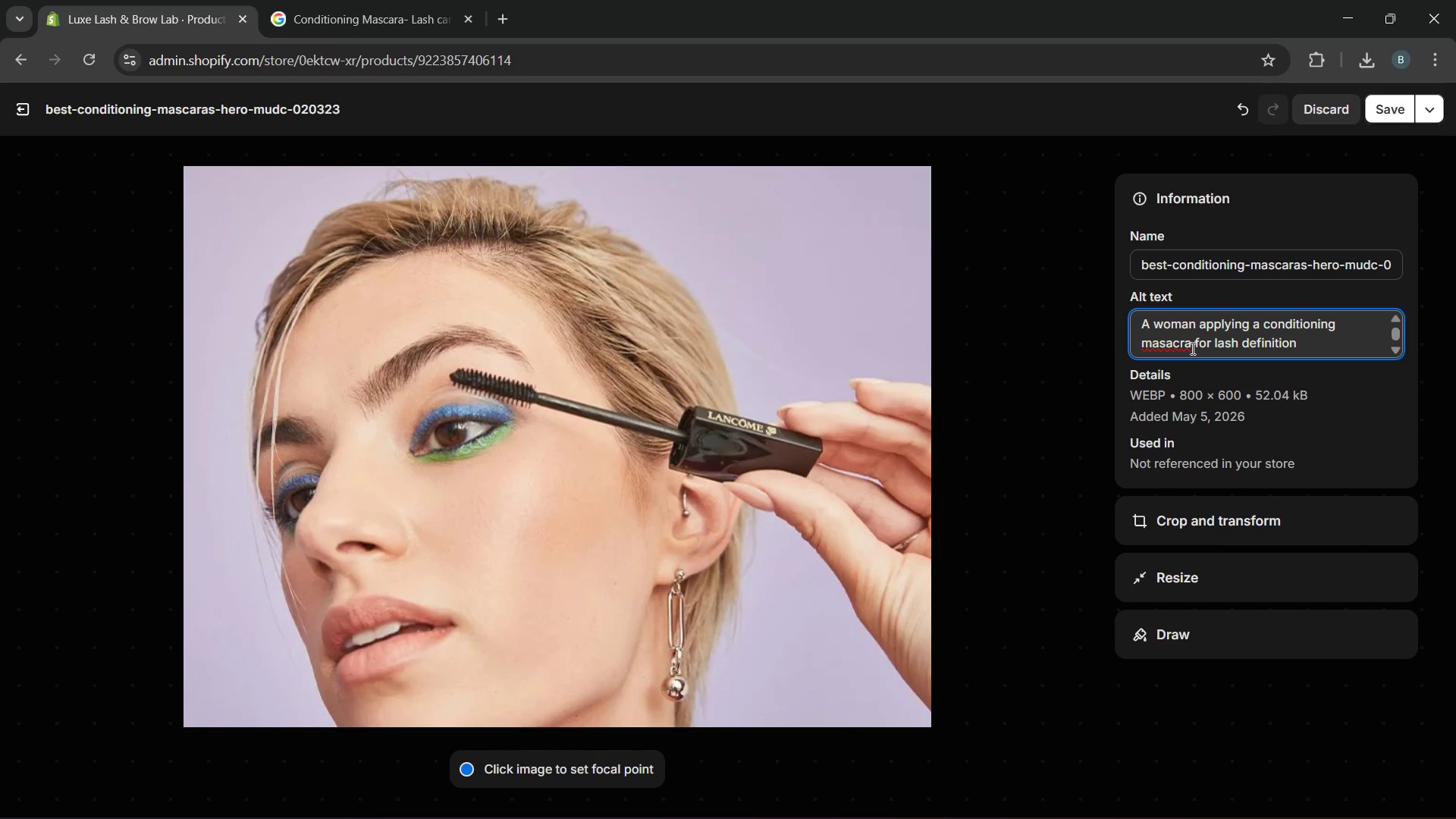 
left_click_drag(start_coordinate=[1188, 347], to_coordinate=[1103, 338])
 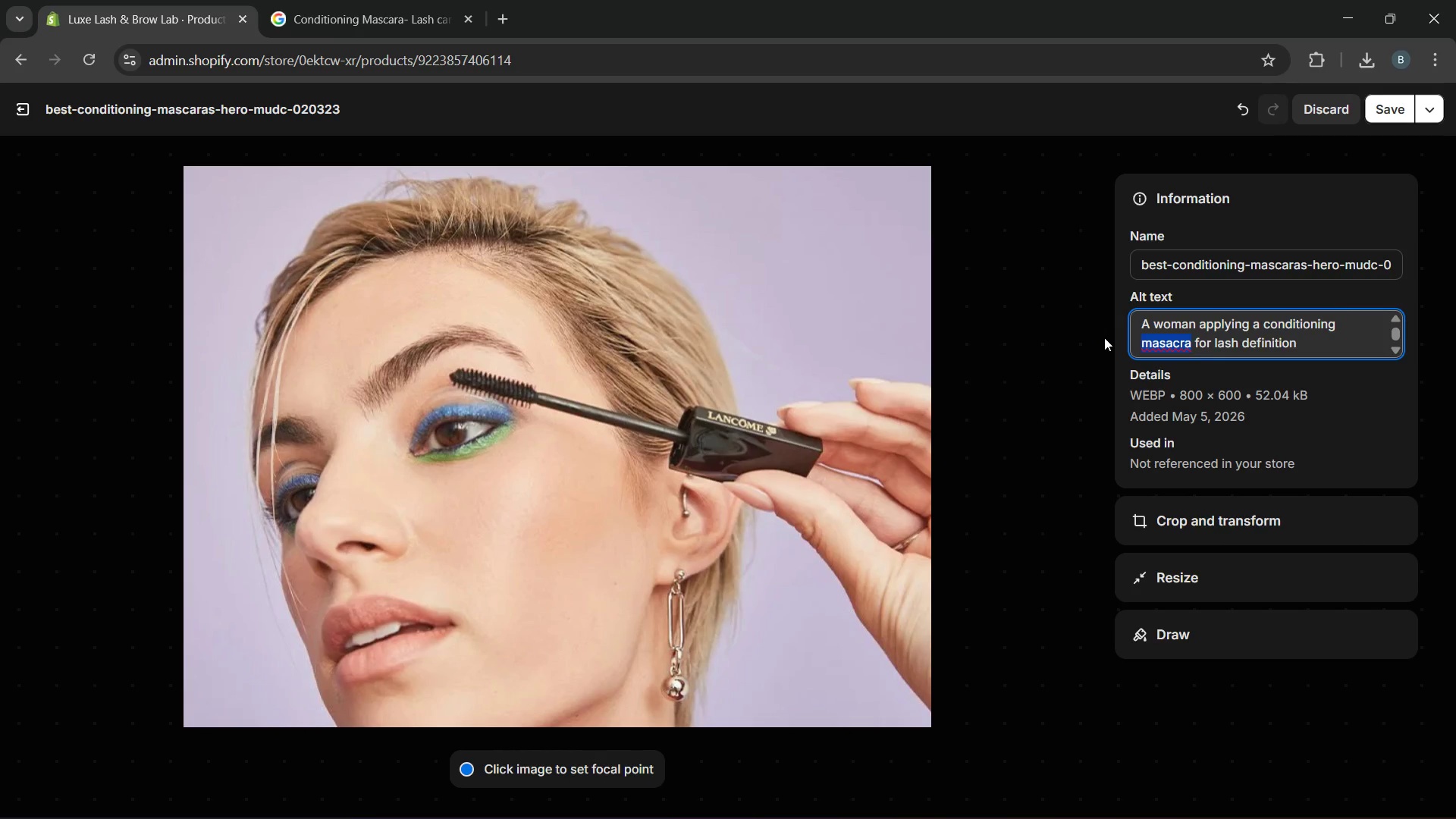 
type(,ascara)
 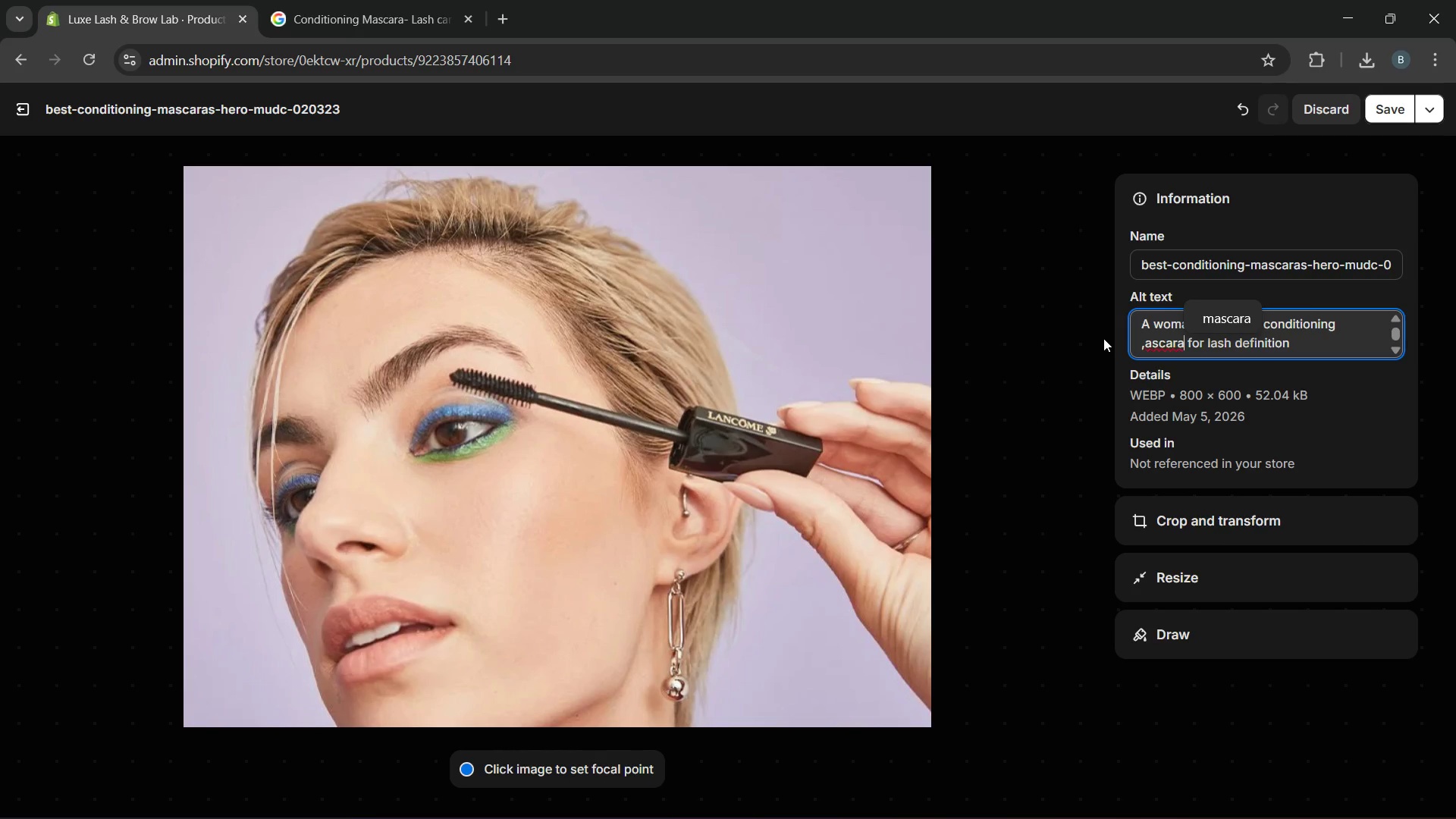 
key(ArrowLeft)
 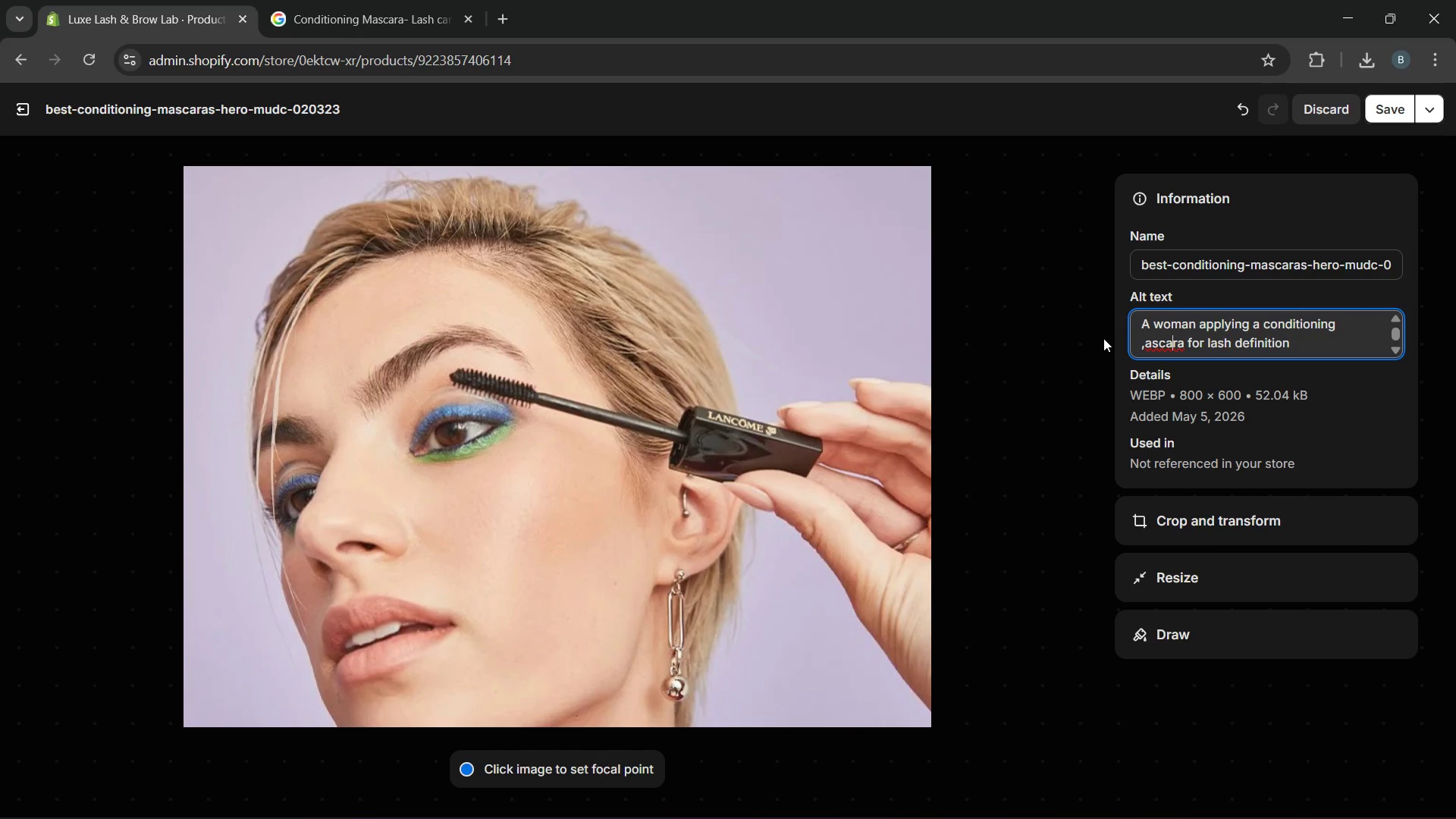 
key(ArrowLeft)
 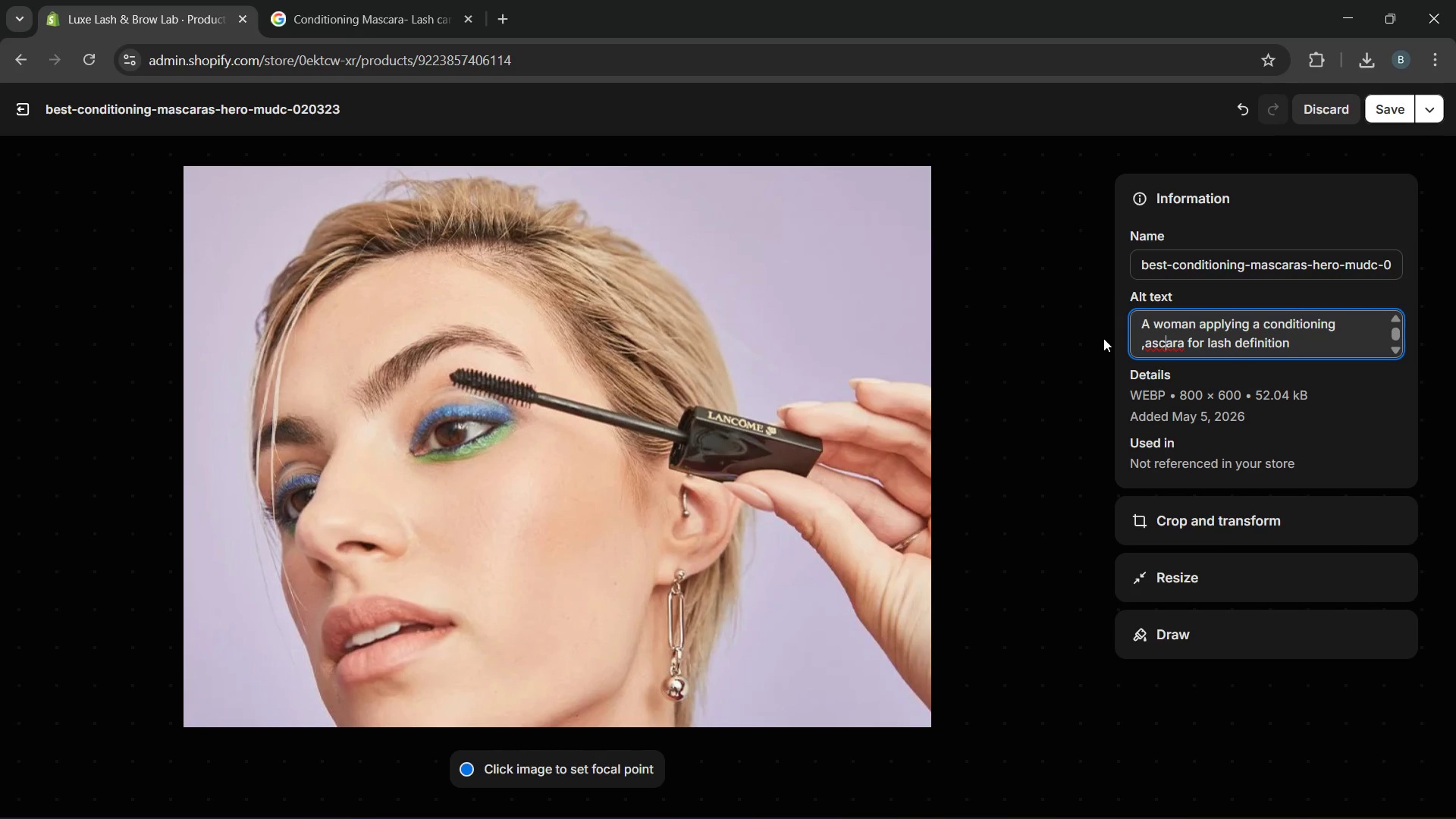 
key(ArrowLeft)
 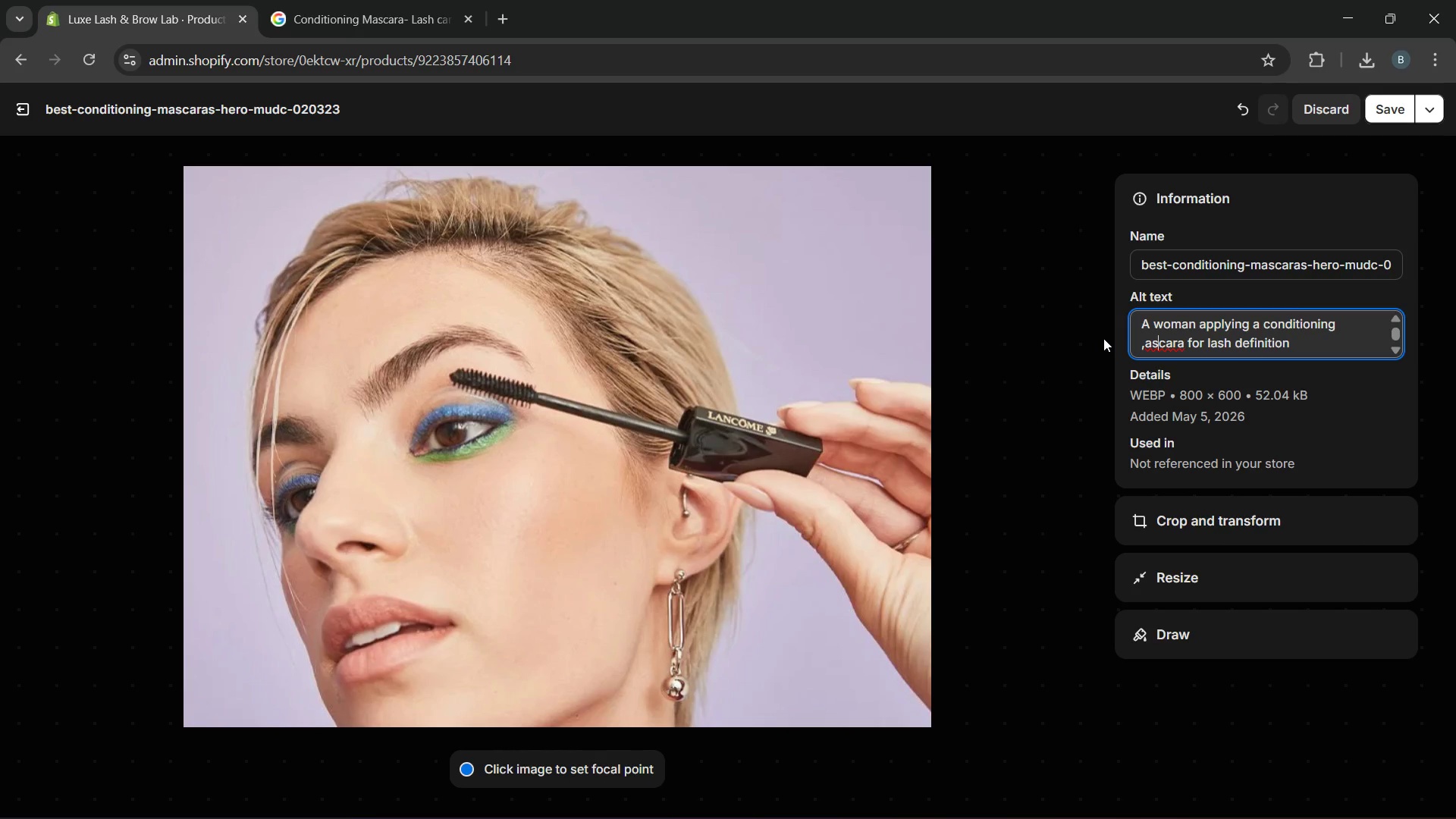 
key(ArrowLeft)
 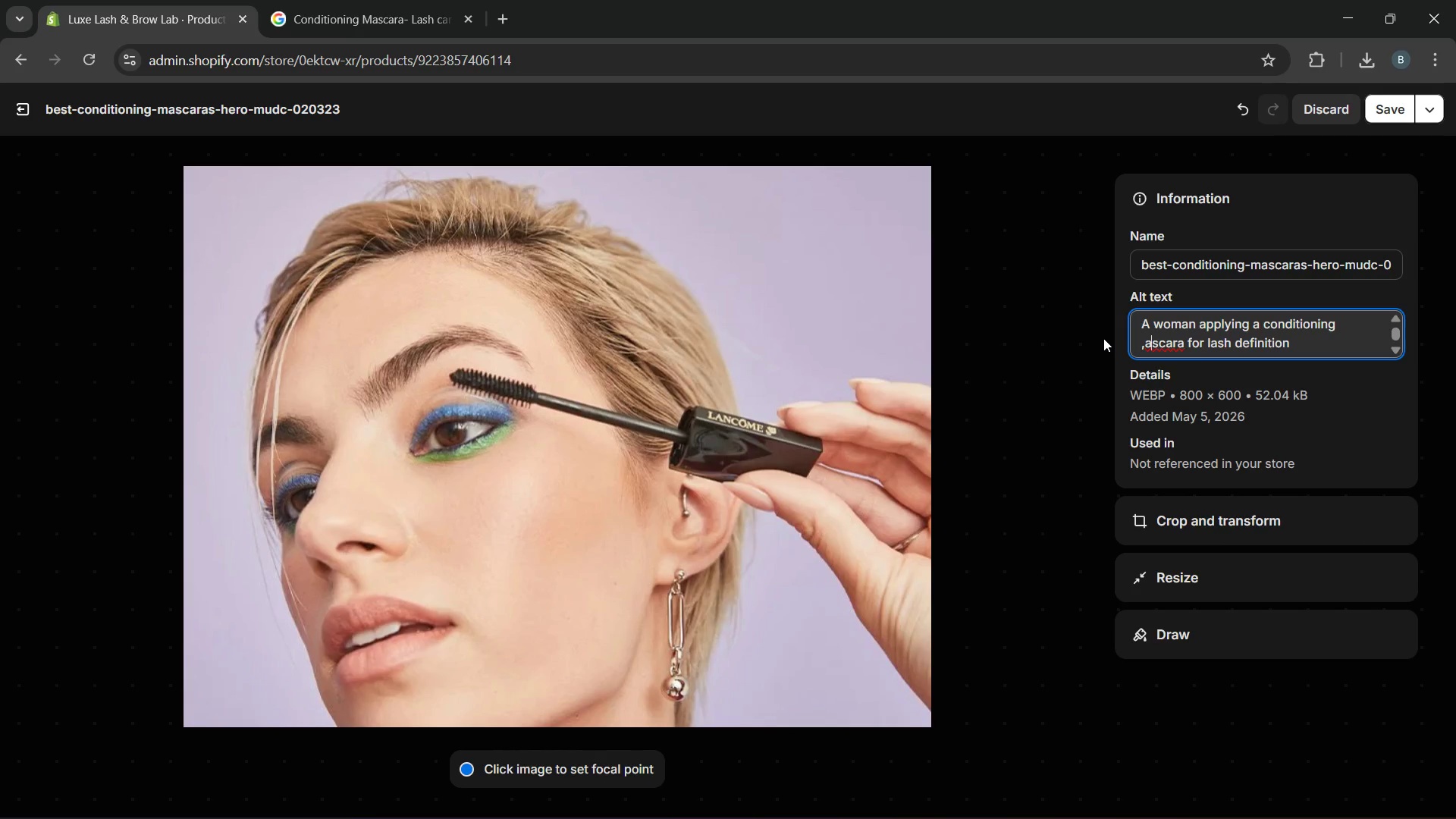 
key(ArrowLeft)
 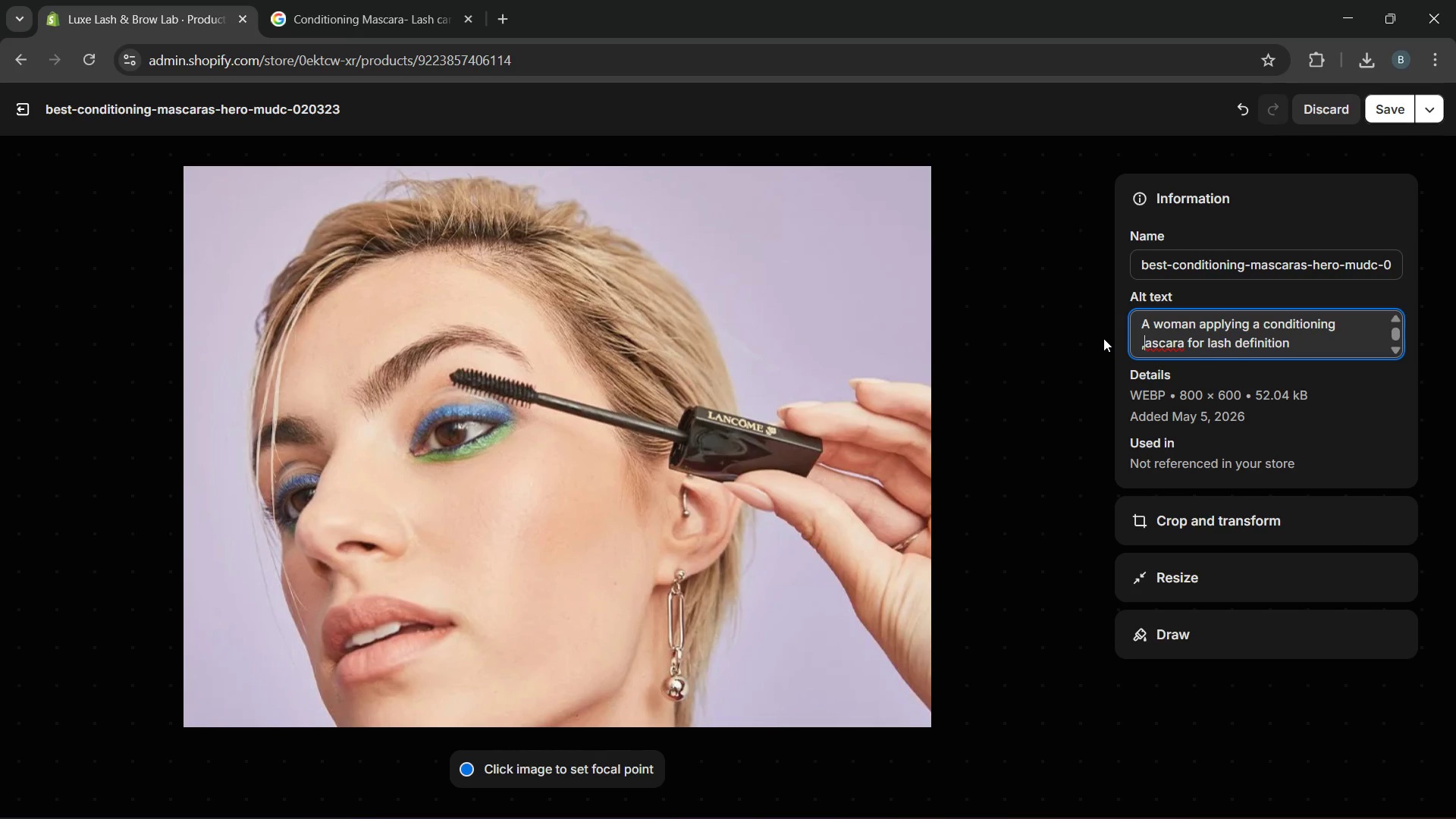 
key(ArrowLeft)
 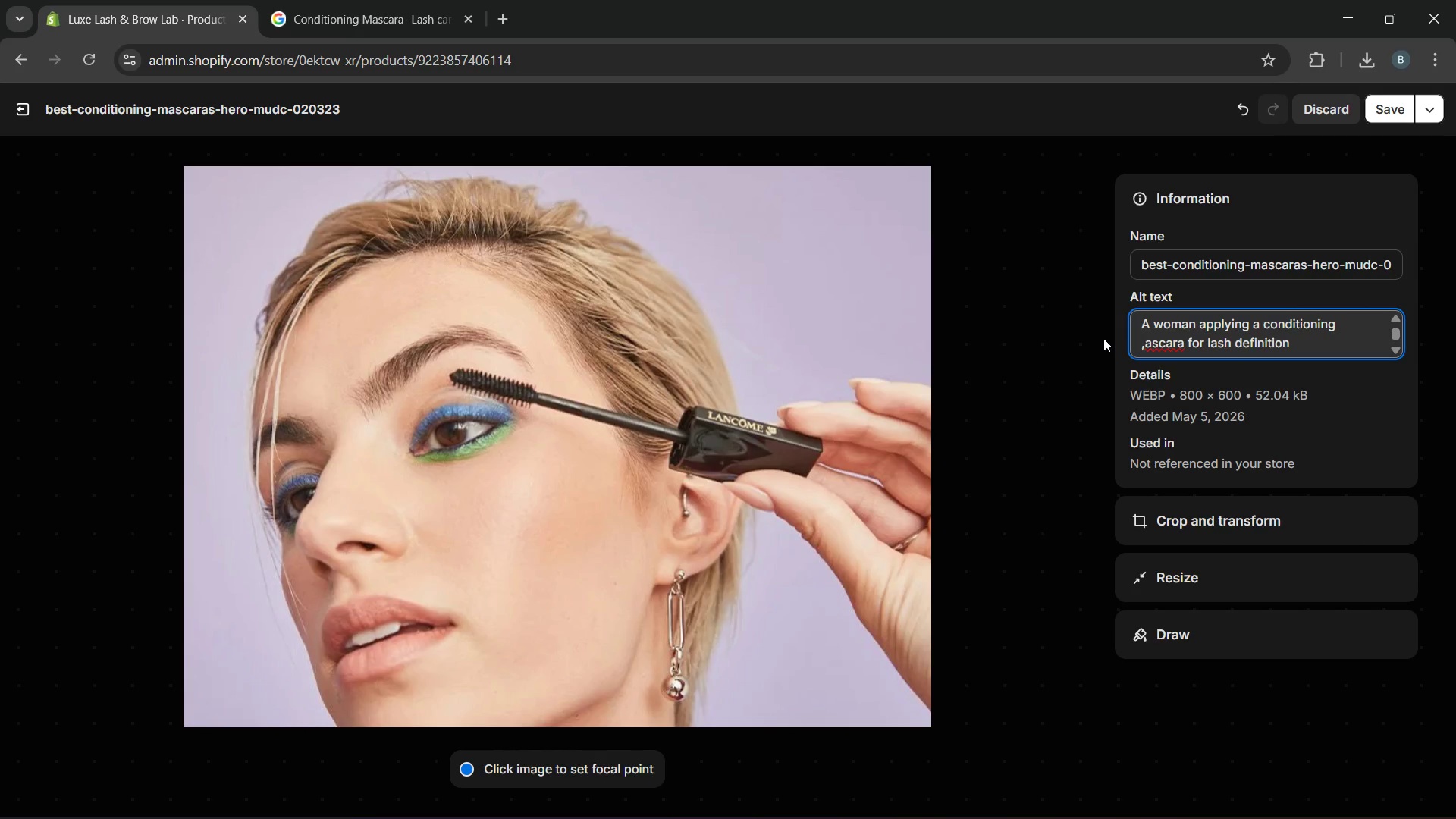 
key(Backspace)
 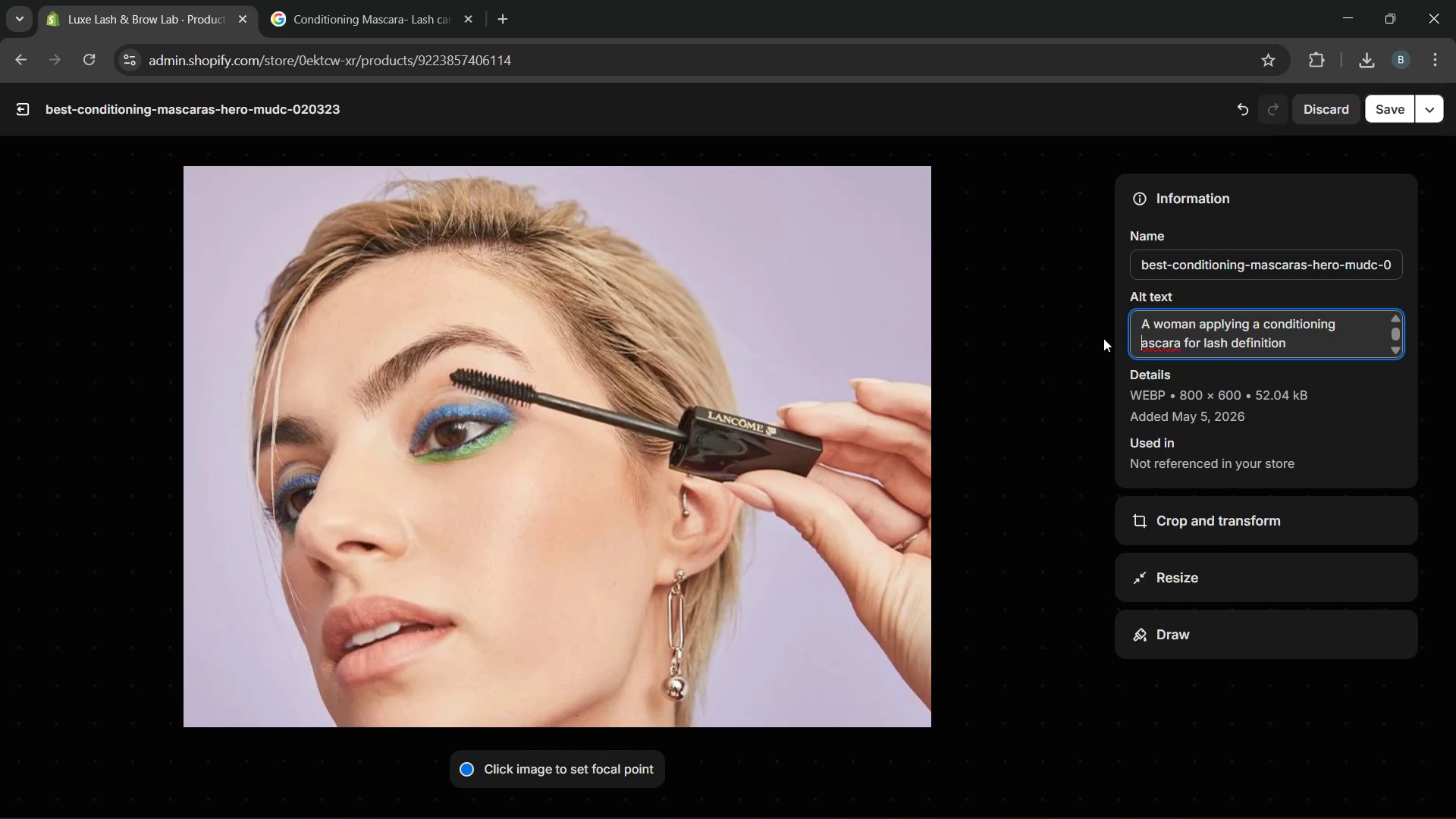 
key(Comma)
 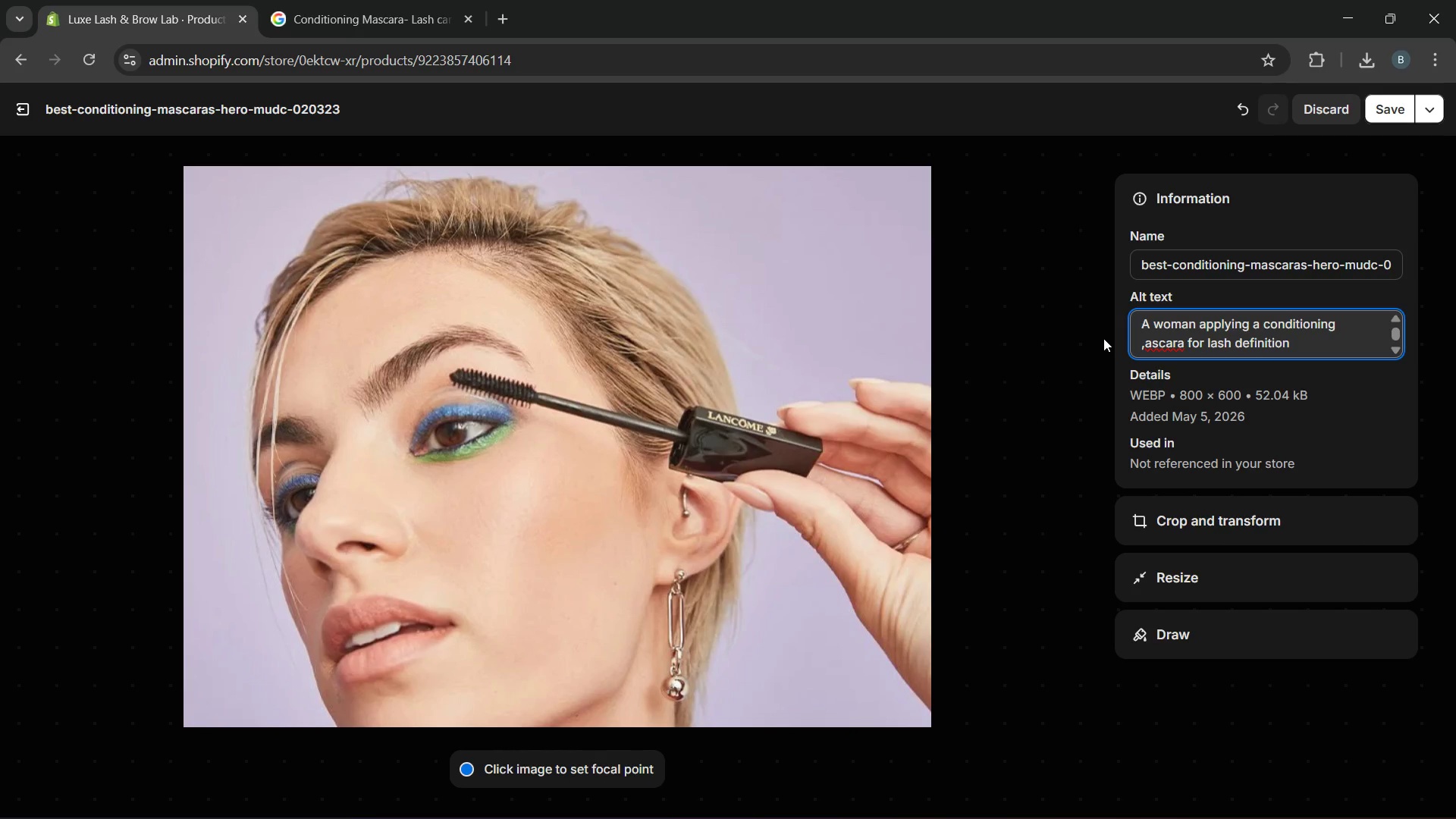 
key(Backspace)
 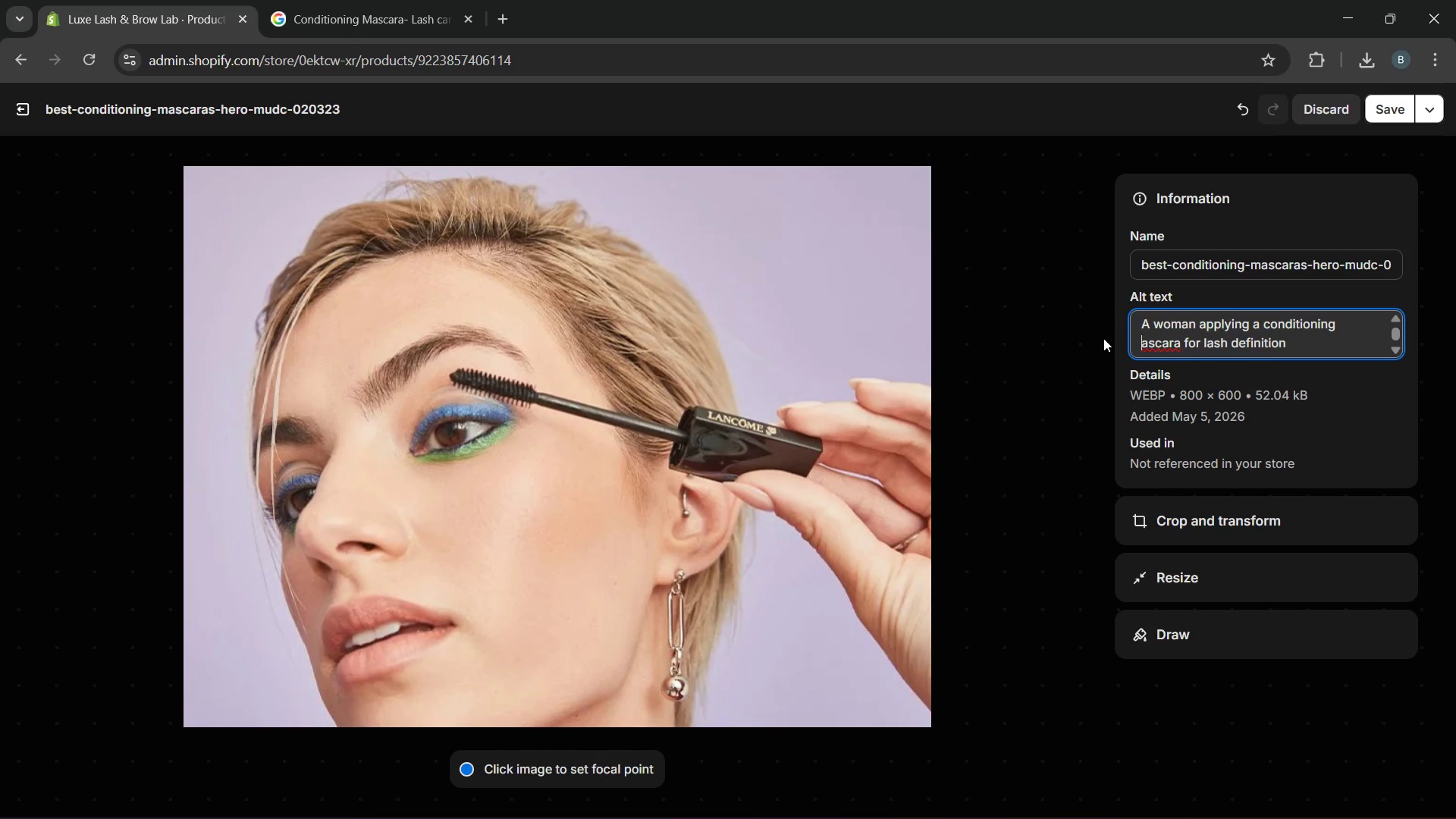 
key(M)
 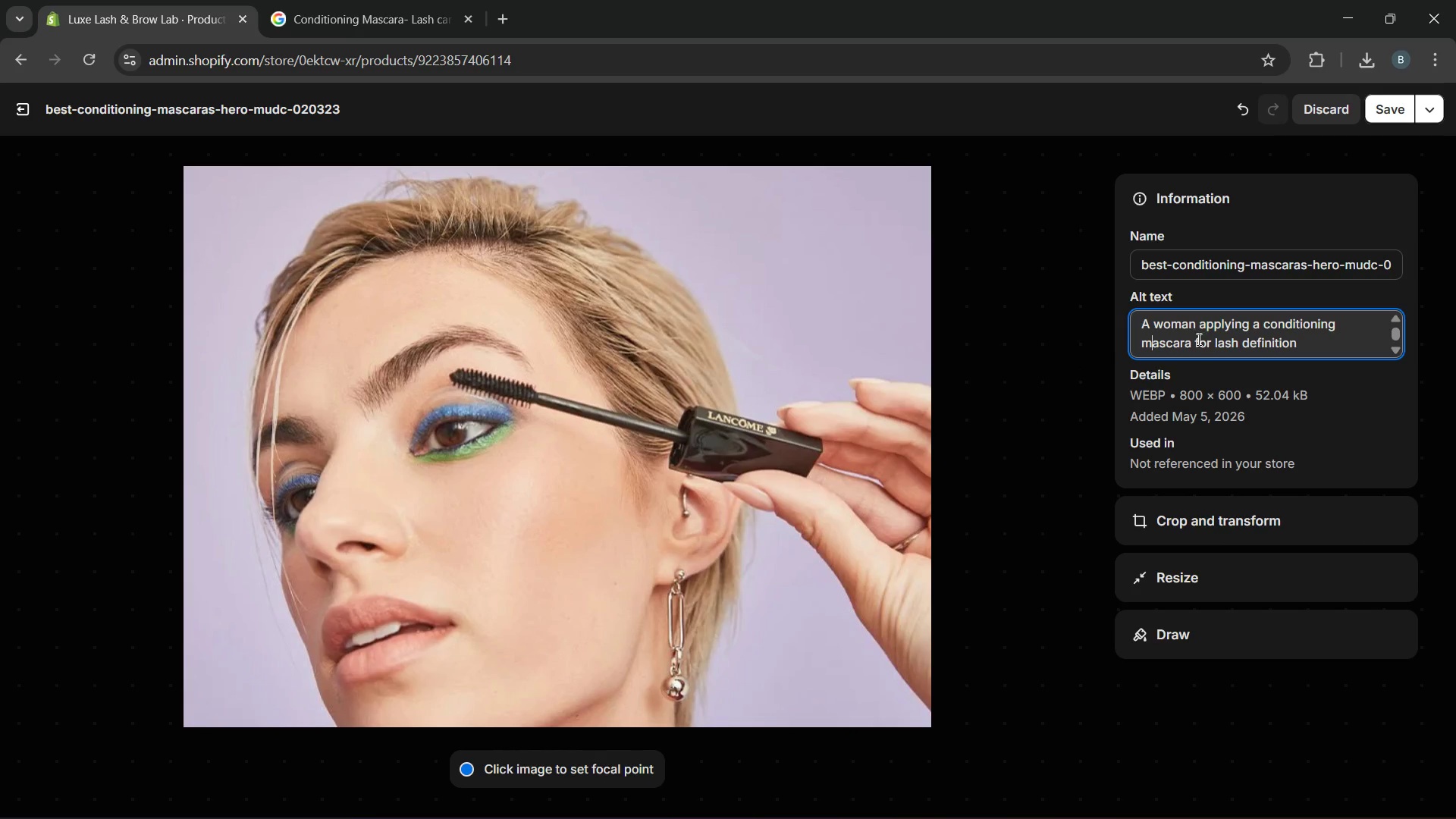 
left_click([1203, 339])
 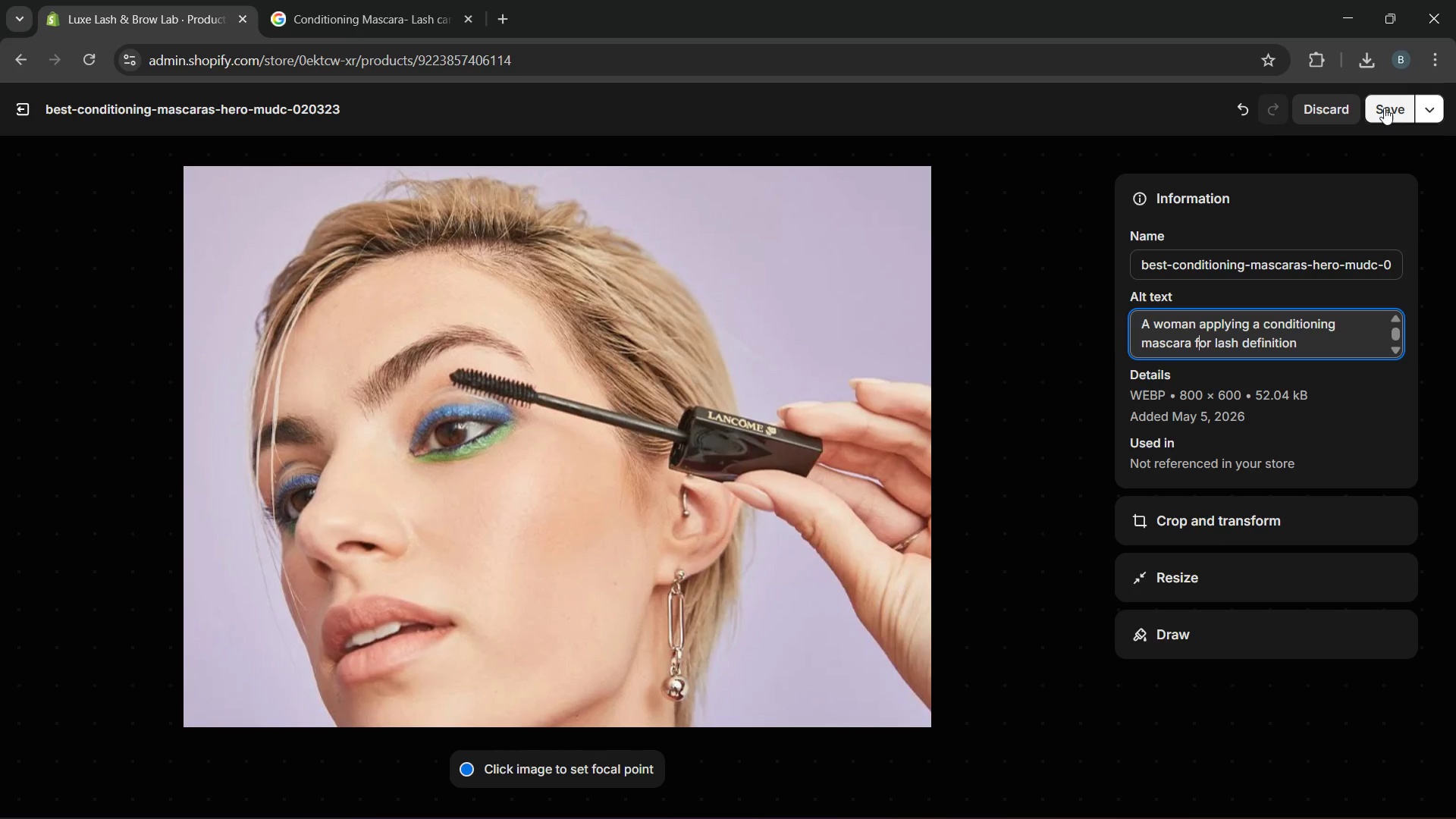 
left_click([1384, 108])
 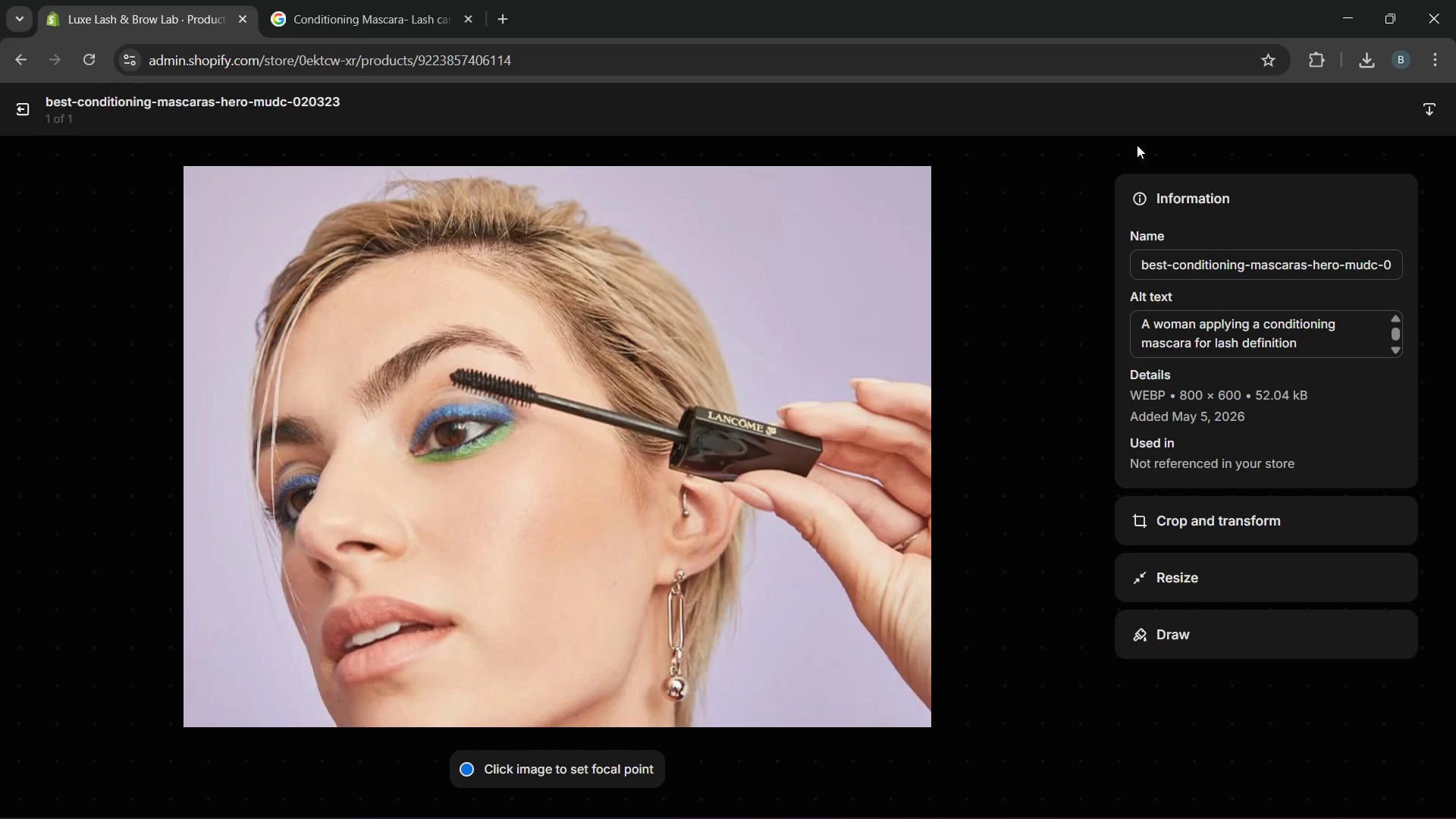 
wait(15.09)
 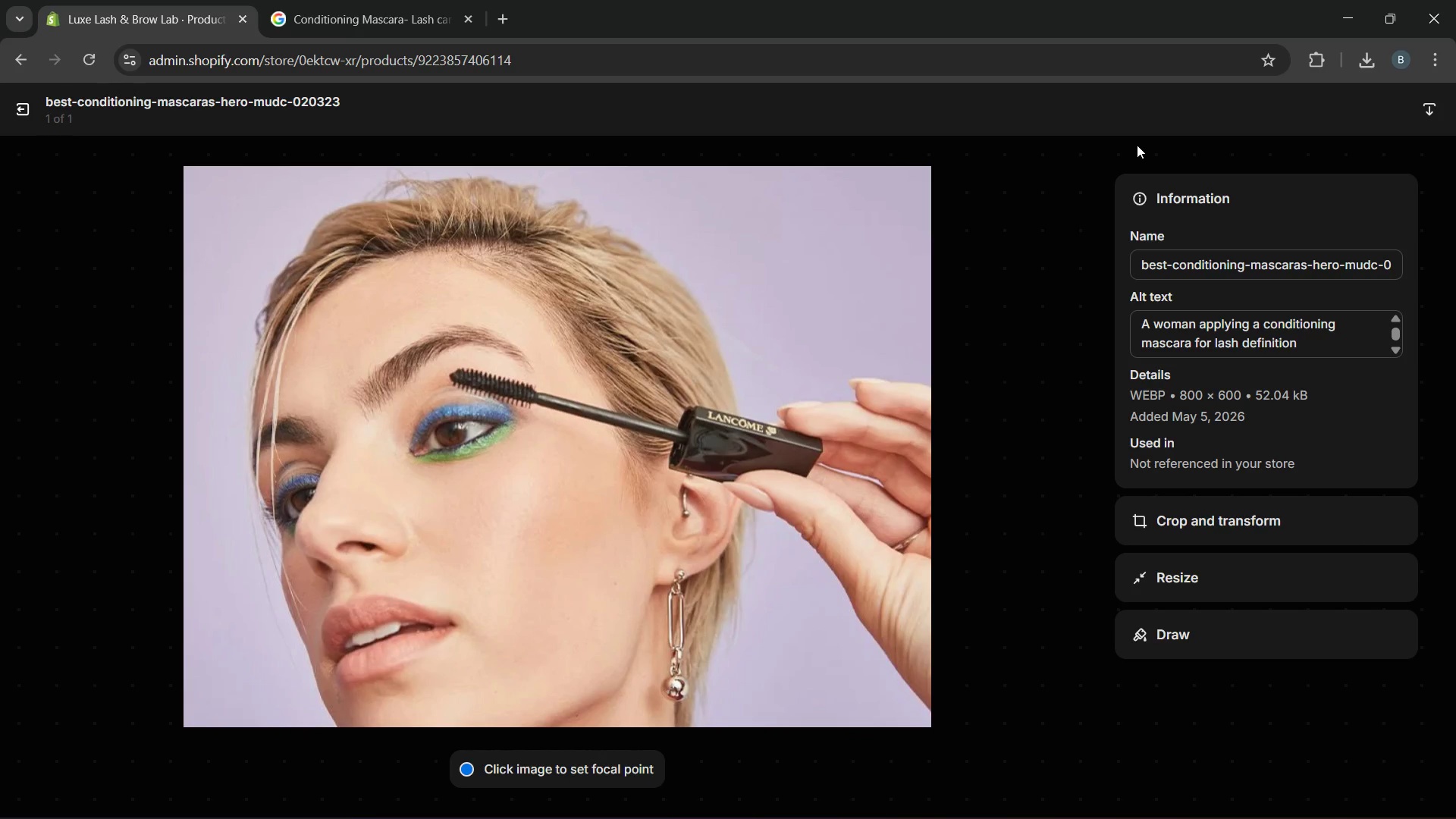 
left_click([16, 105])
 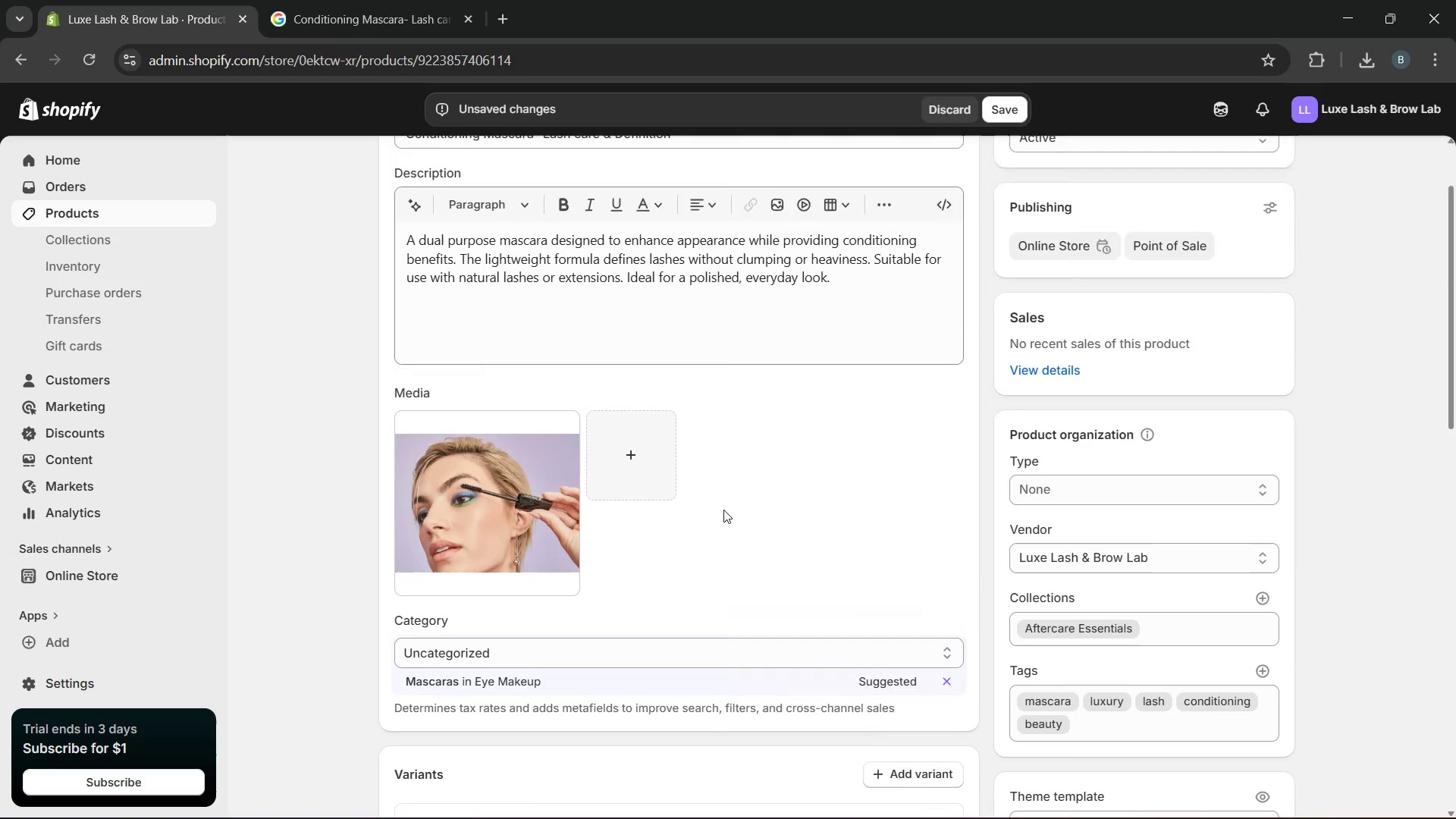 
wait(15.55)
 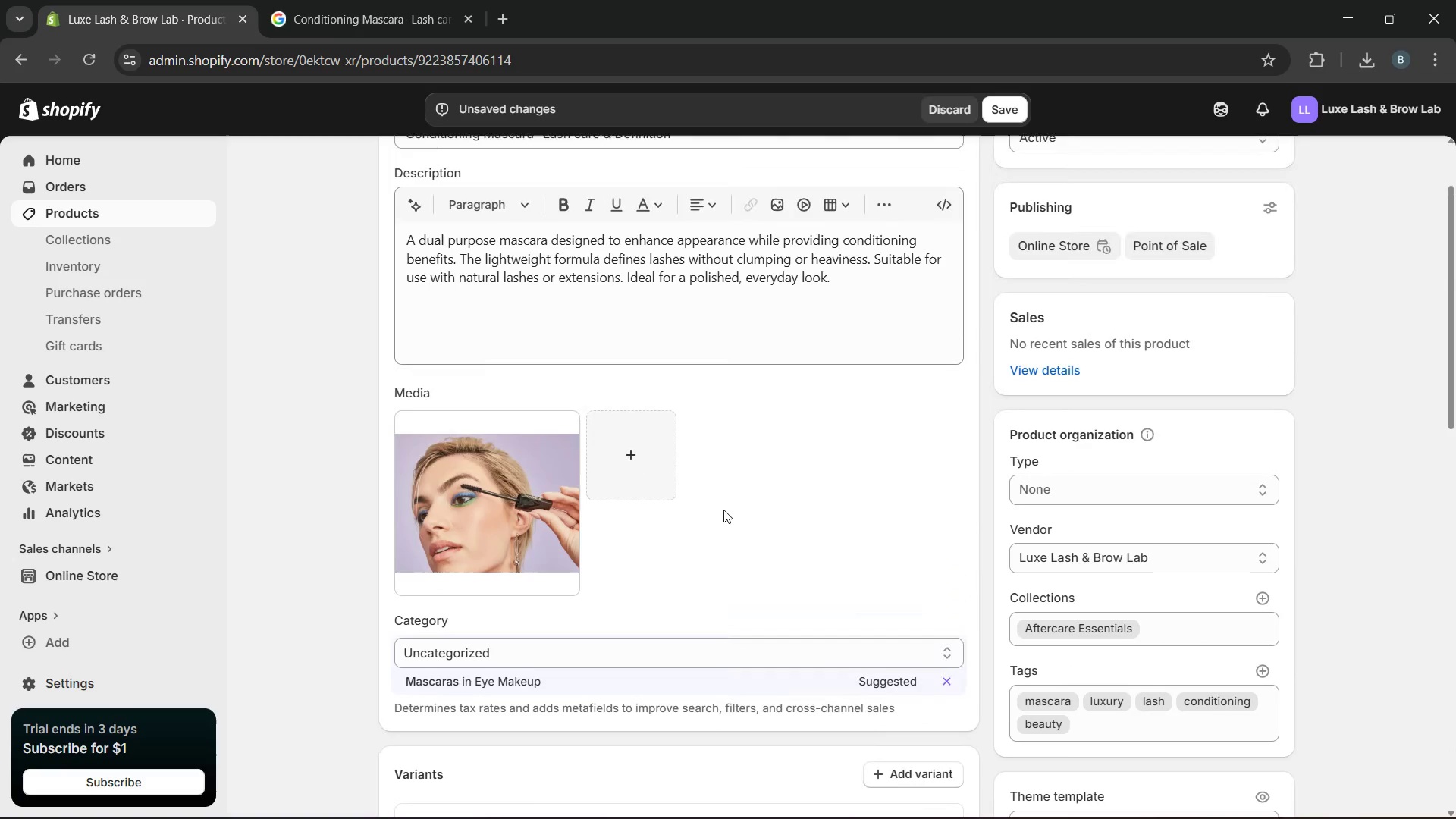 
left_click([1013, 98])
 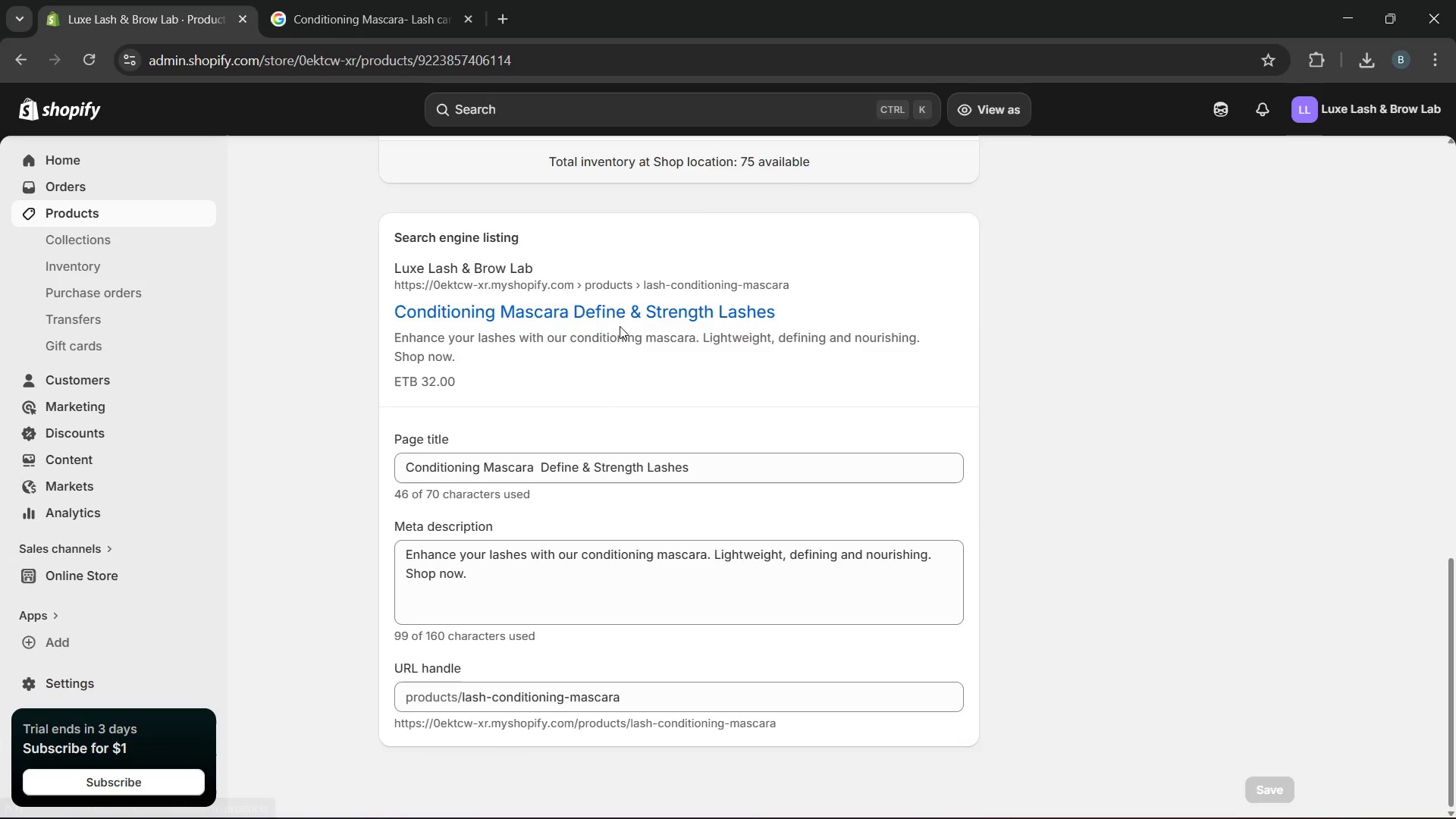 
wait(23.2)
 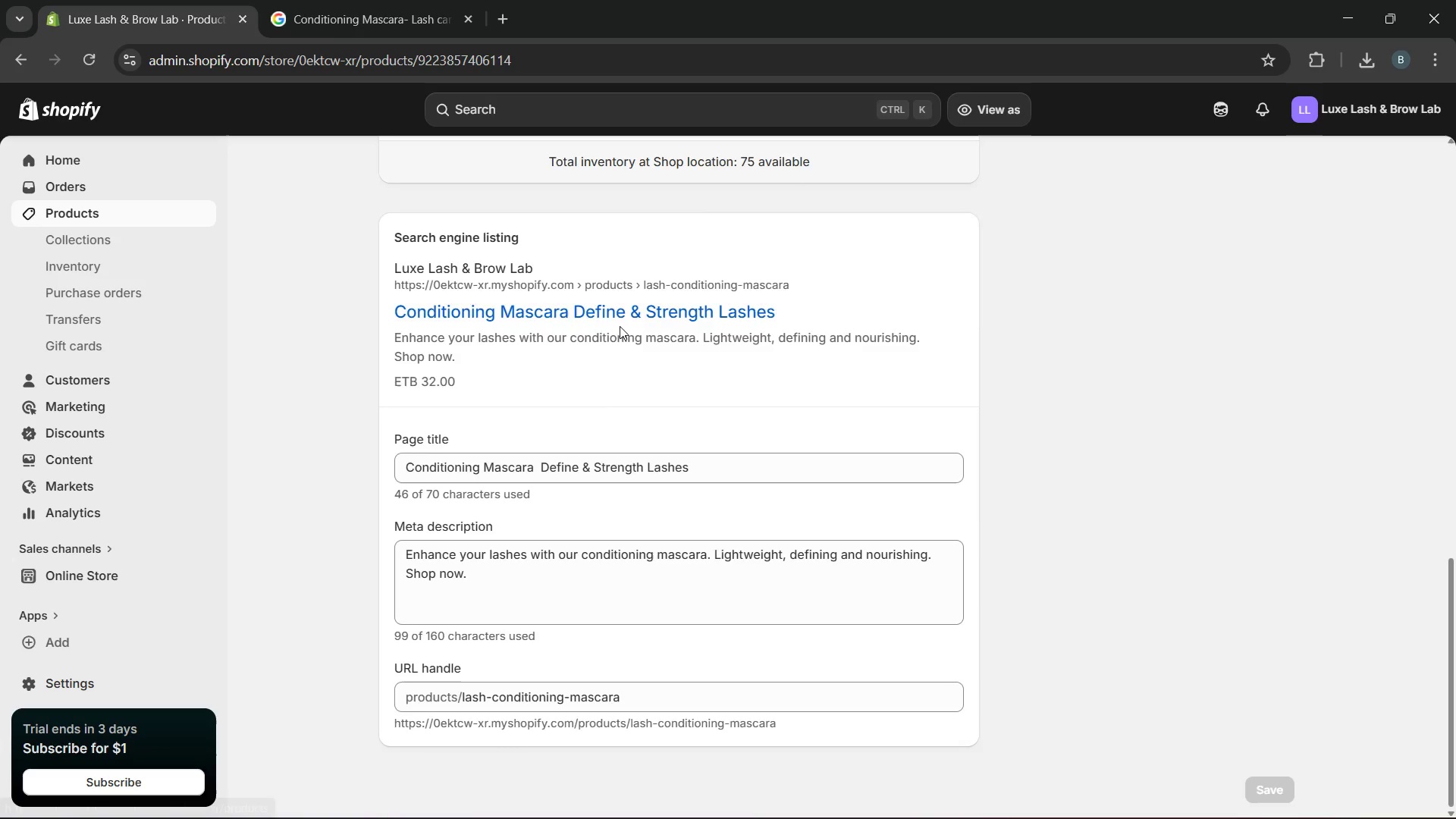 
left_click([119, 211])
 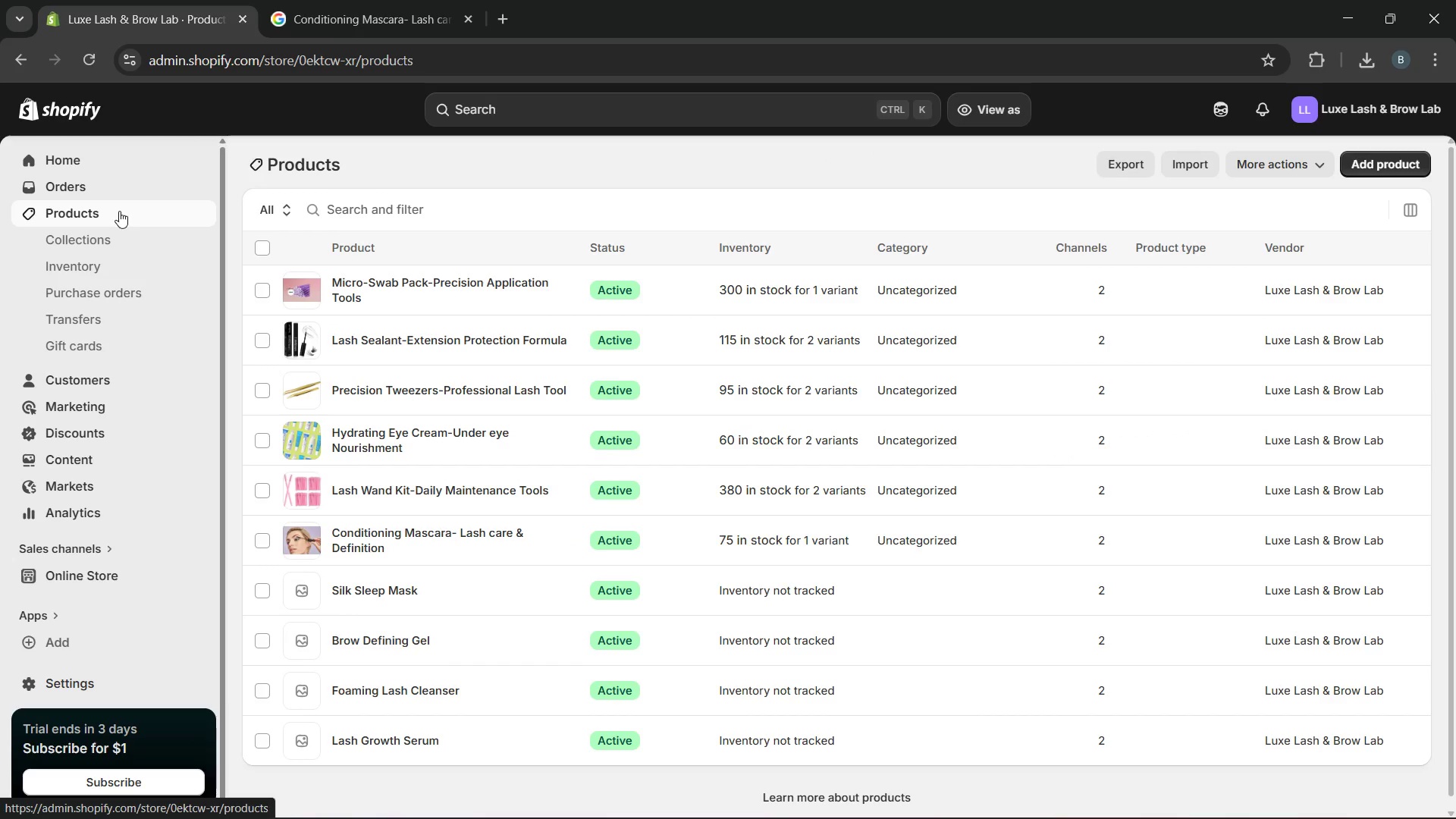 
wait(6.47)
 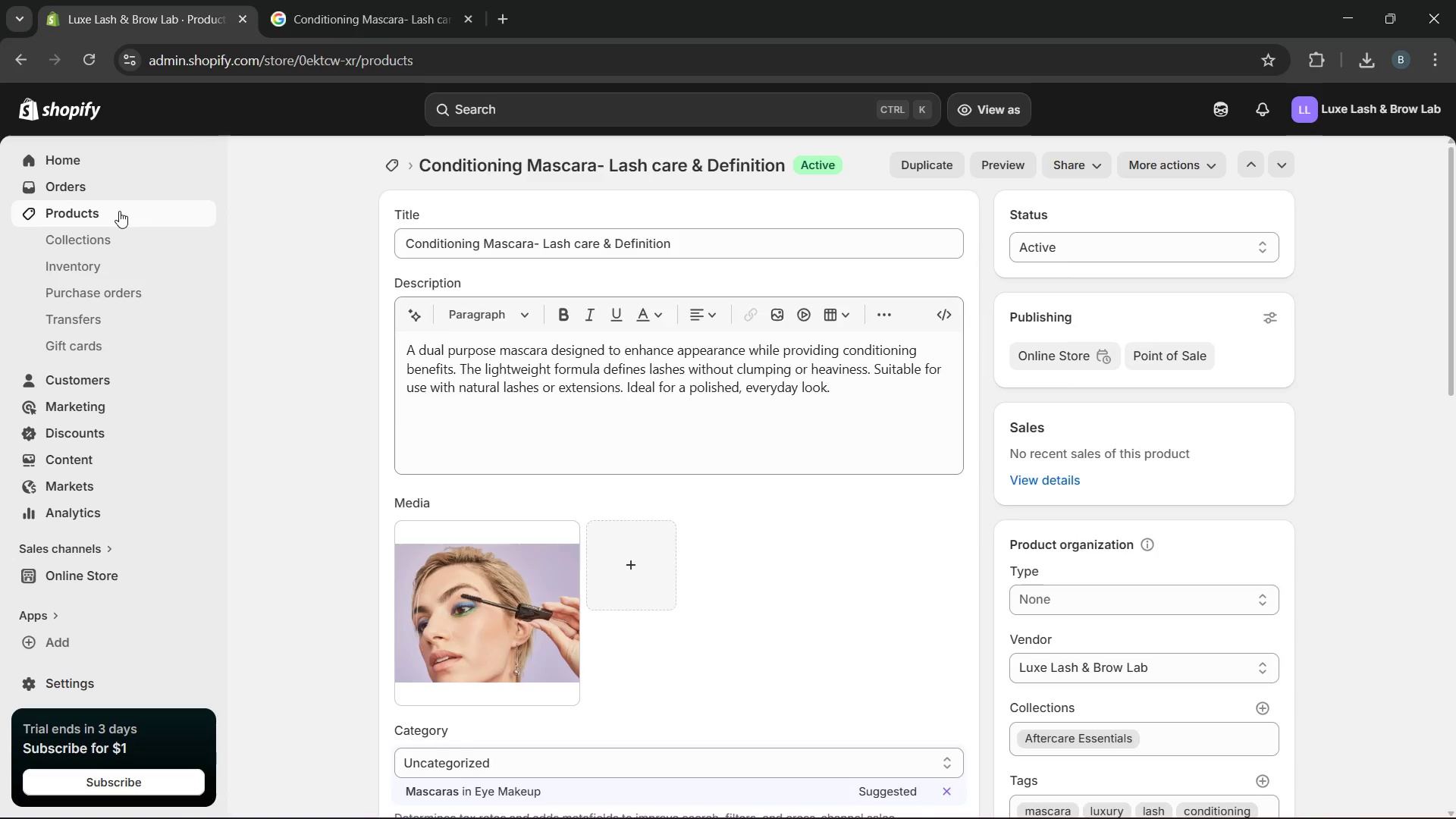 
left_click([370, 588])
 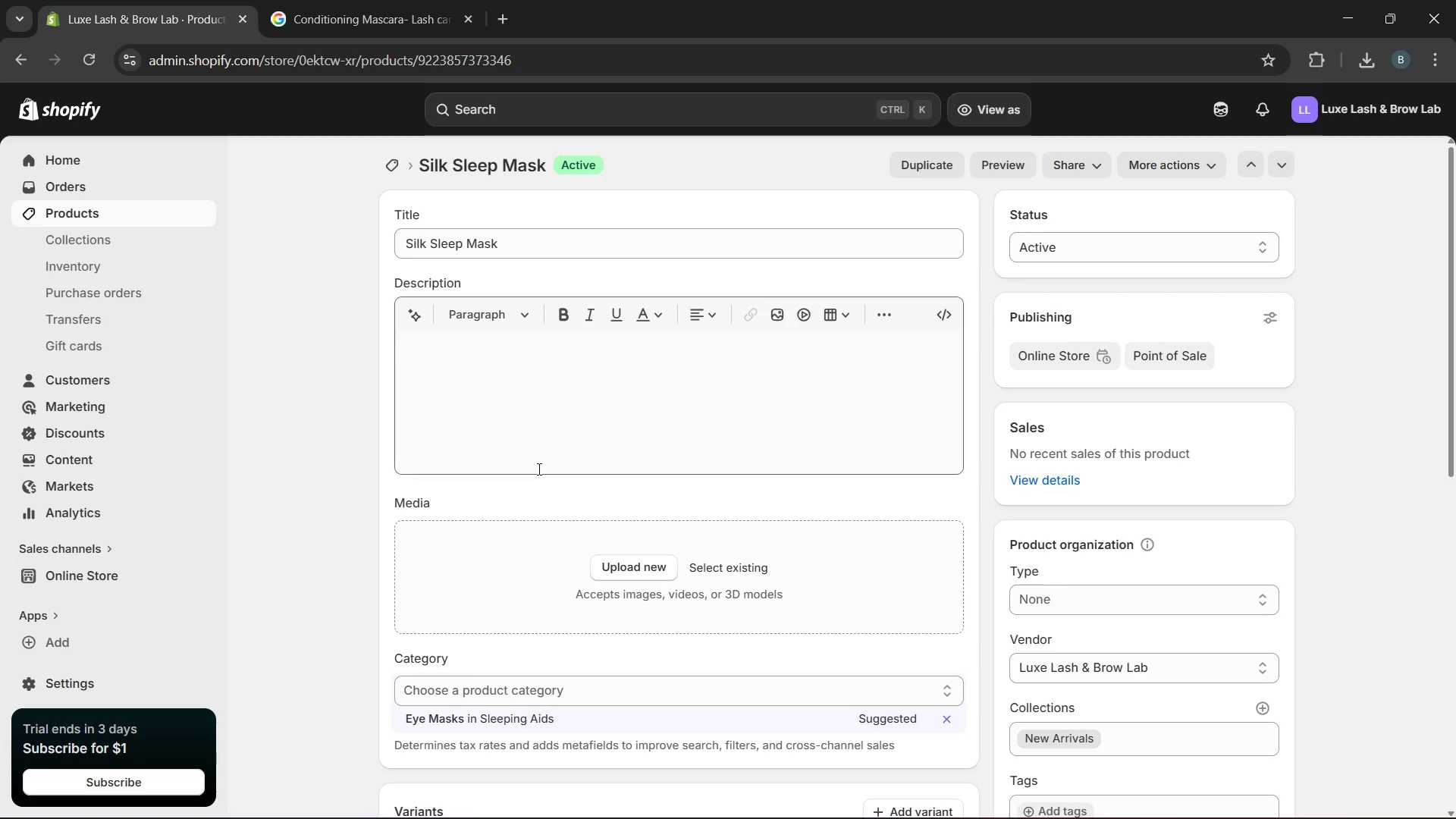 
wait(11.64)
 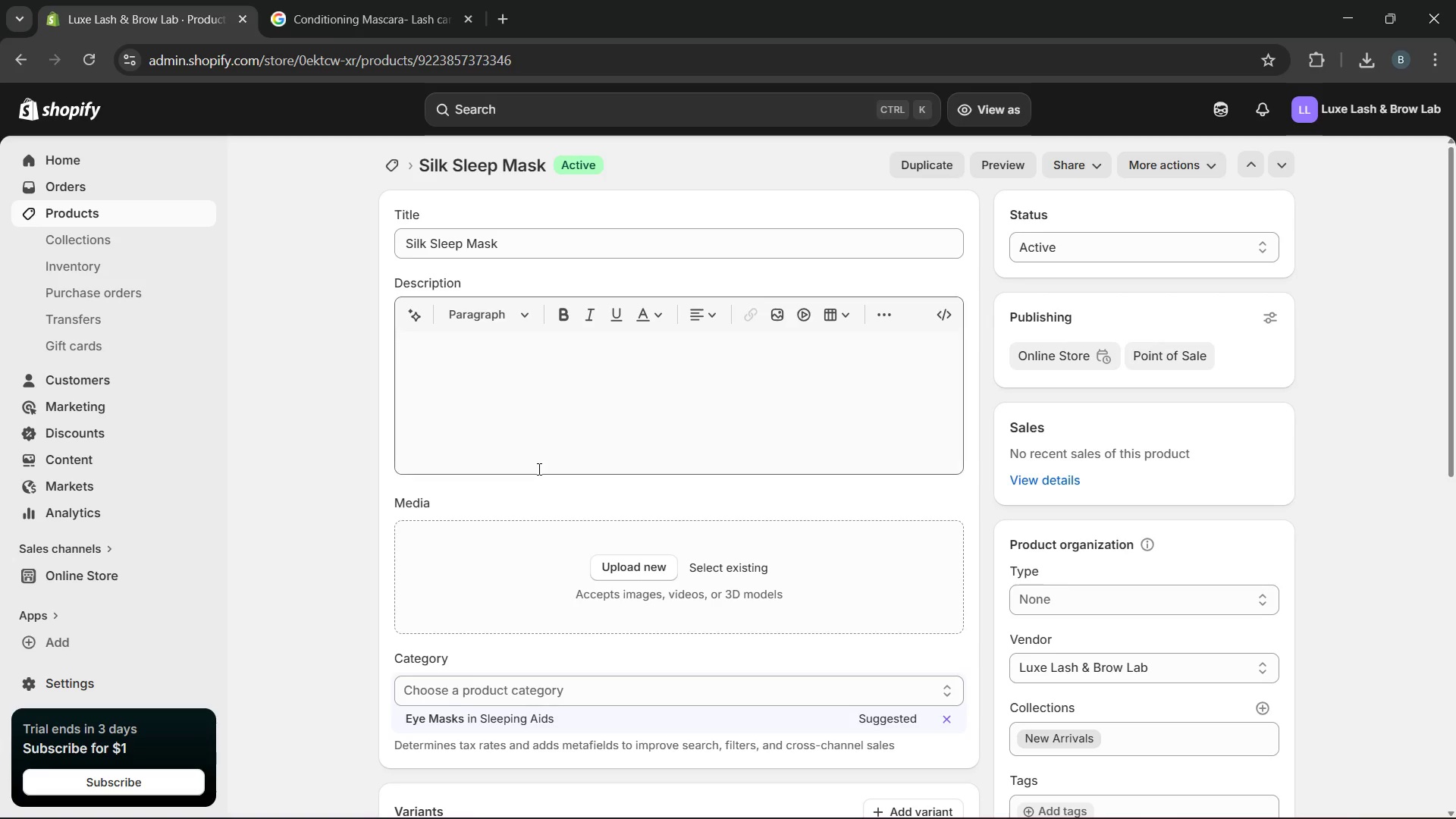 
left_click([534, 255])
 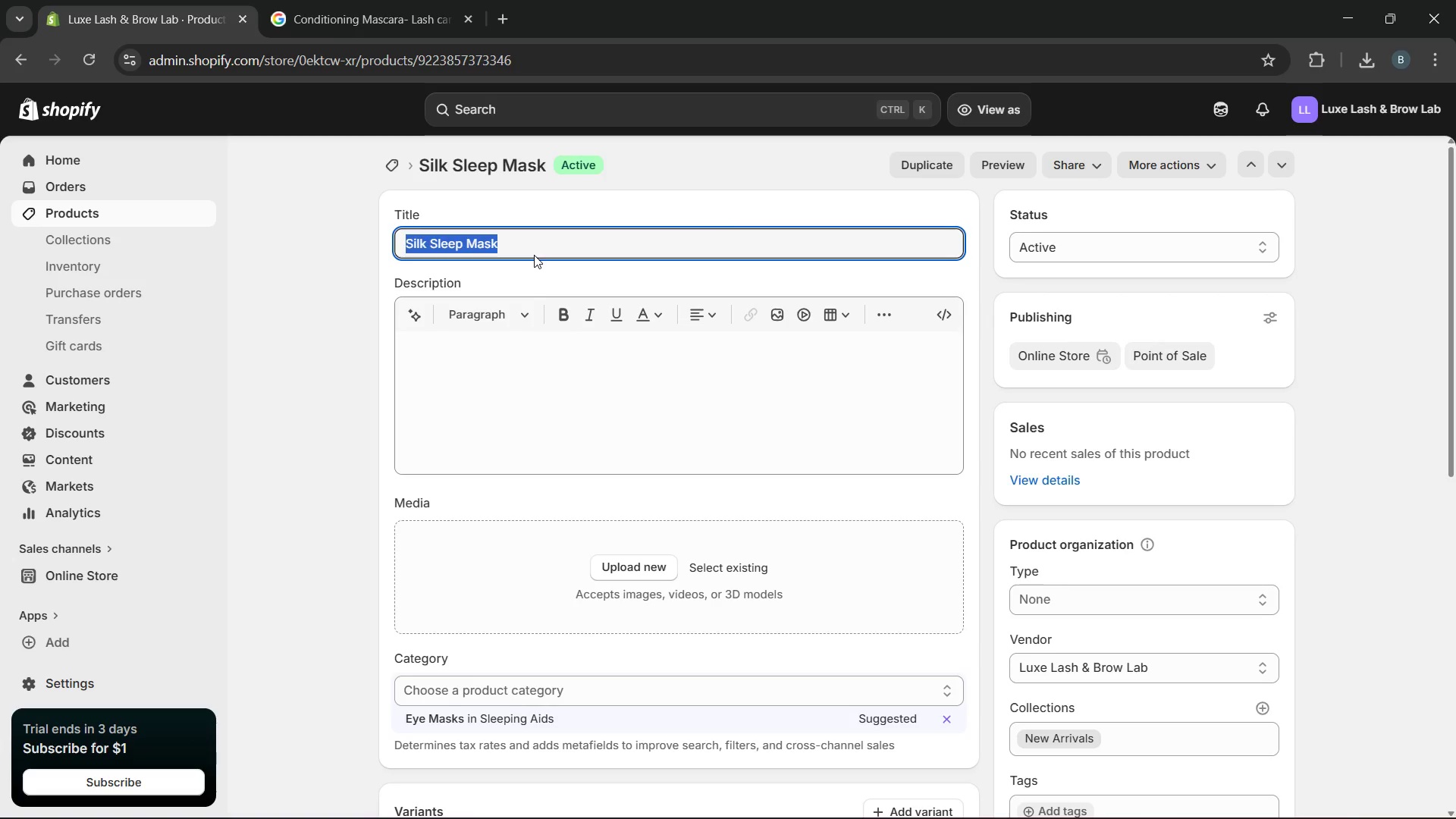 
left_click([534, 255])
 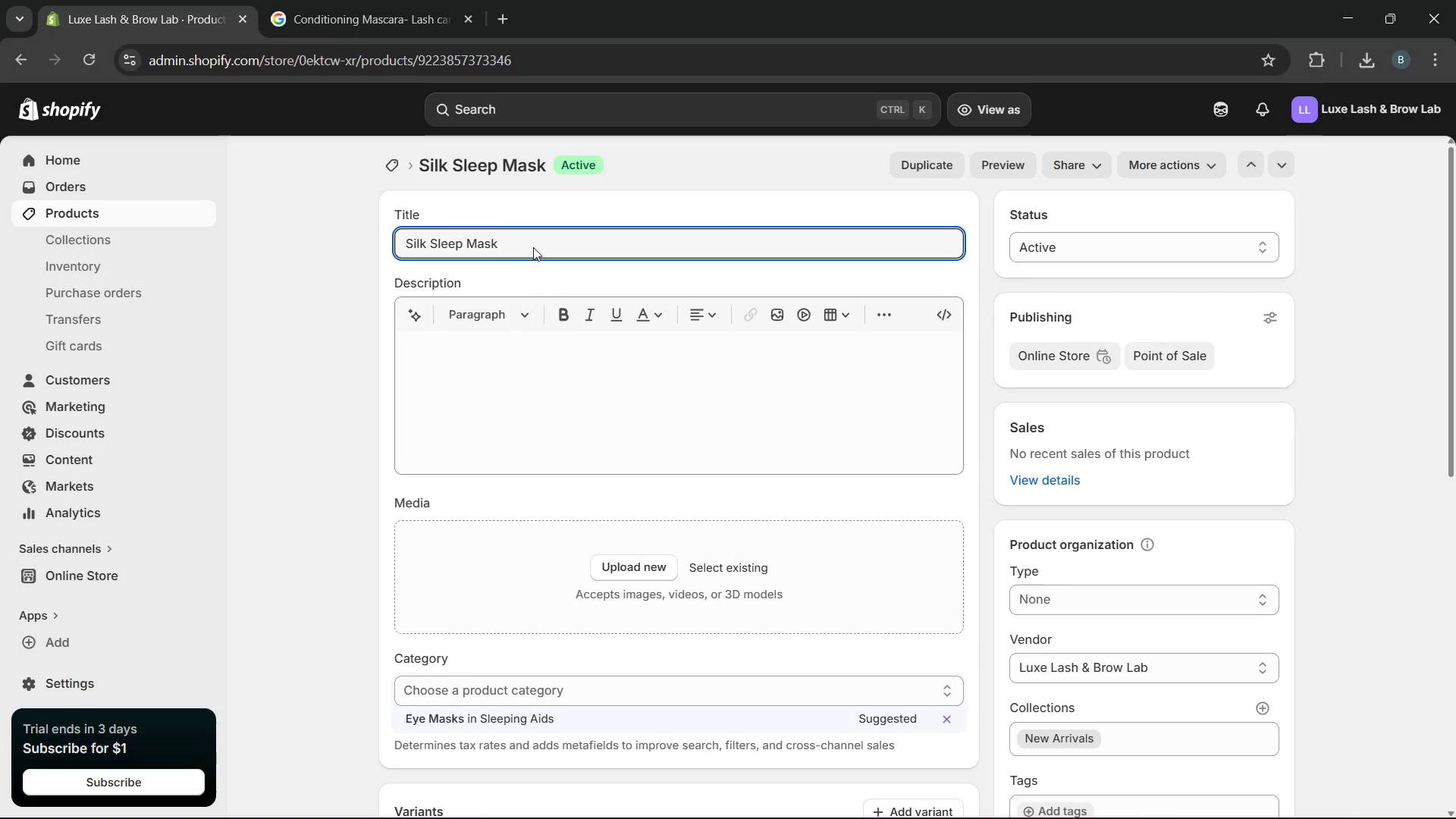 
left_click([533, 247])
 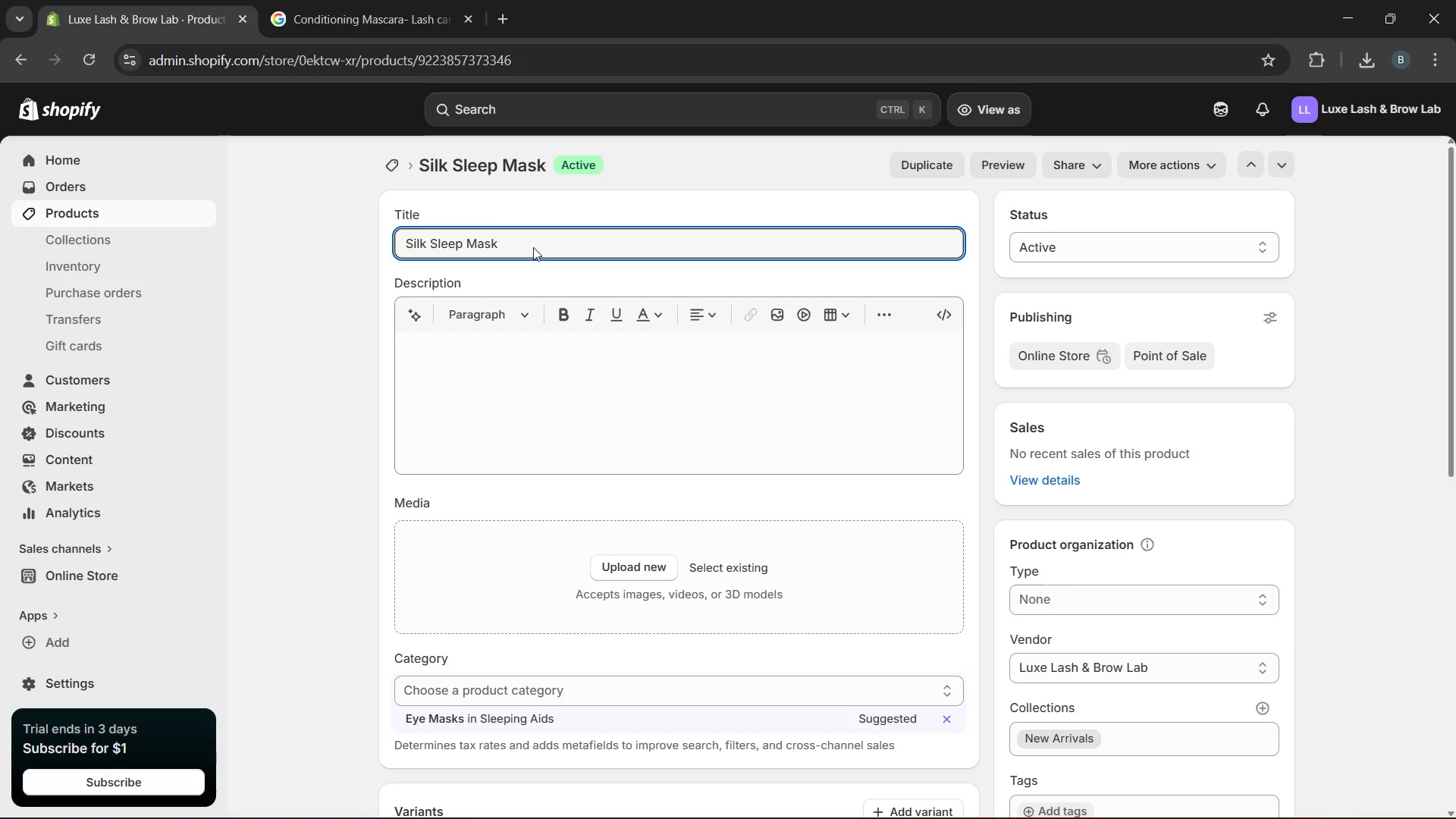 
type(-Lash Protection Night Care)
 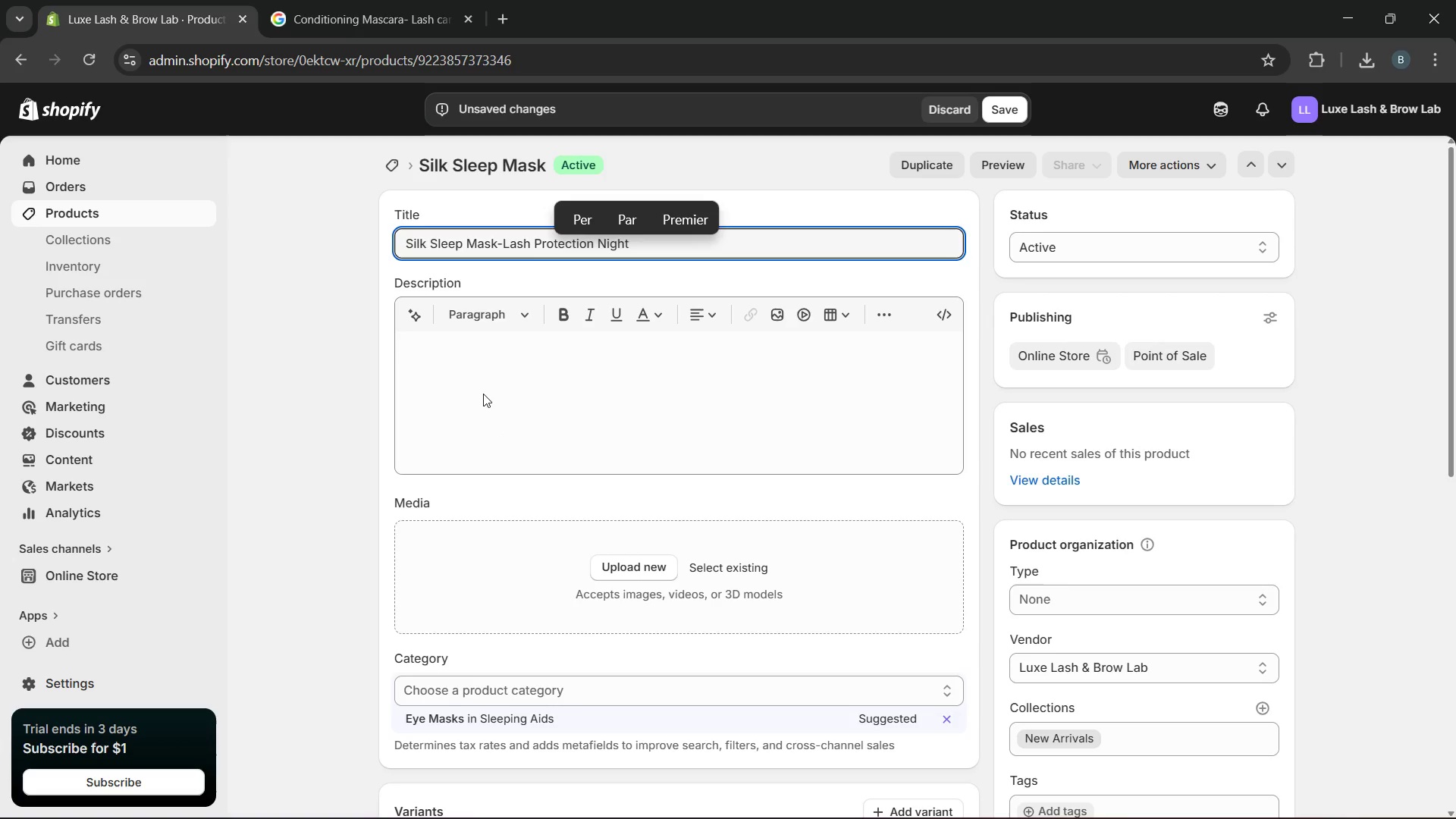 
left_click([483, 392])
 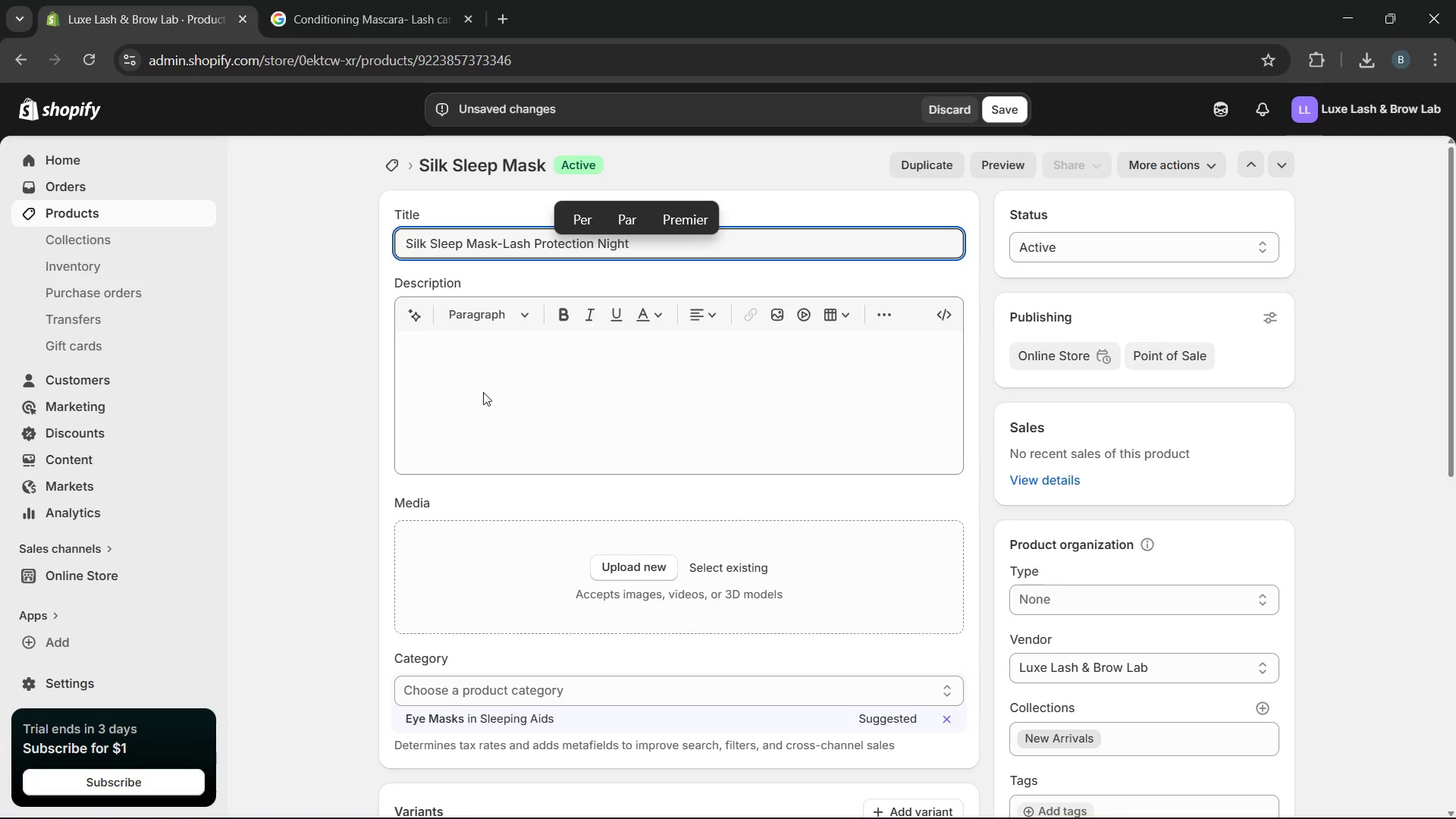 
type(A soft silk mask designed to protect lashes while you ret)
key(Backspace)
type(st, Minimises friction to help preserve lash extension overnight. Lih)
key(Backspace)
type(ghtweif)
key(Backspace)
type(ght and comfortable for uninterrupted a)
key(Backspace)
type(sleep. A simple addition to any lash care routine)
 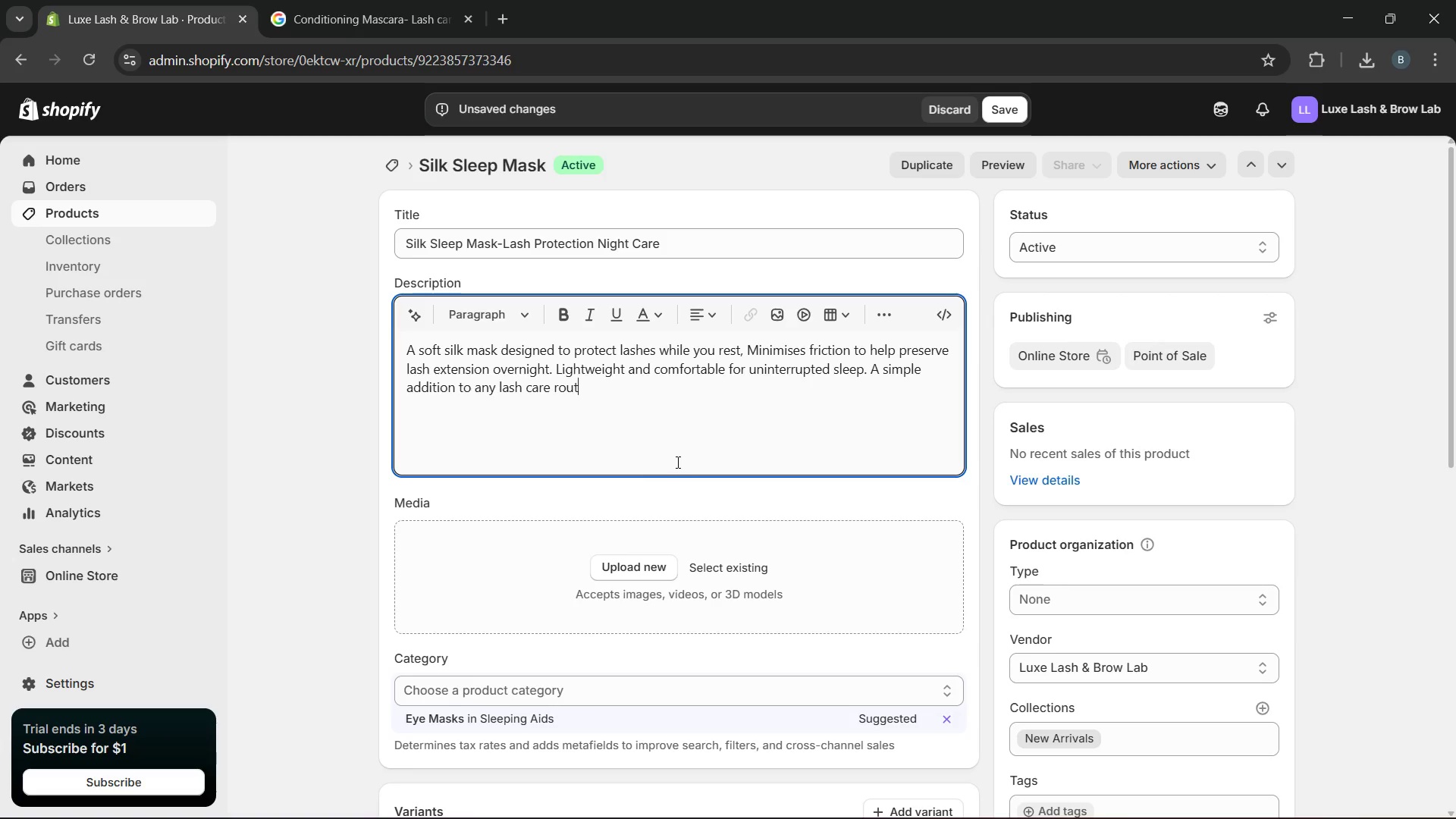 
wait(10.34)
 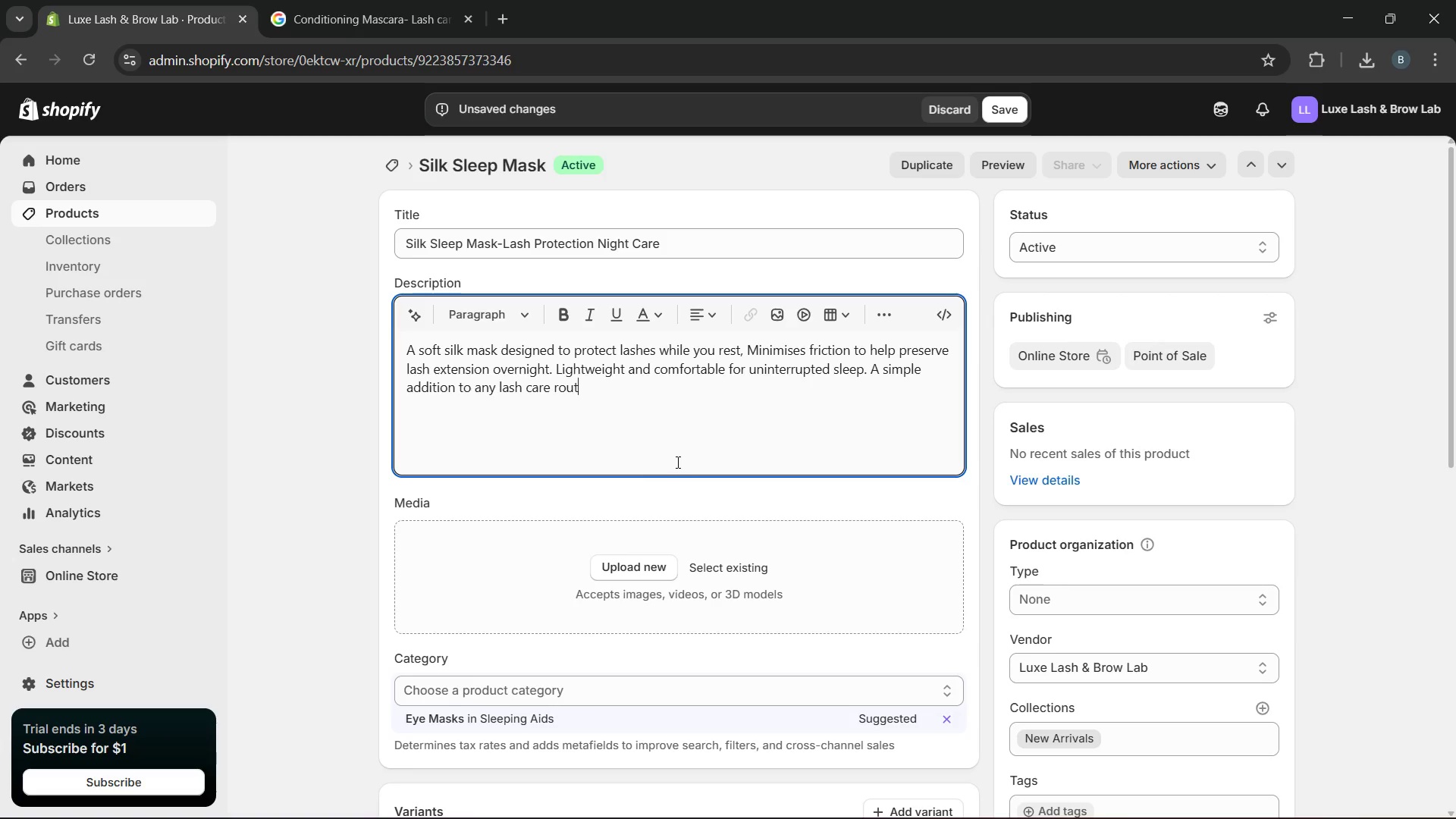 
key(Period)
 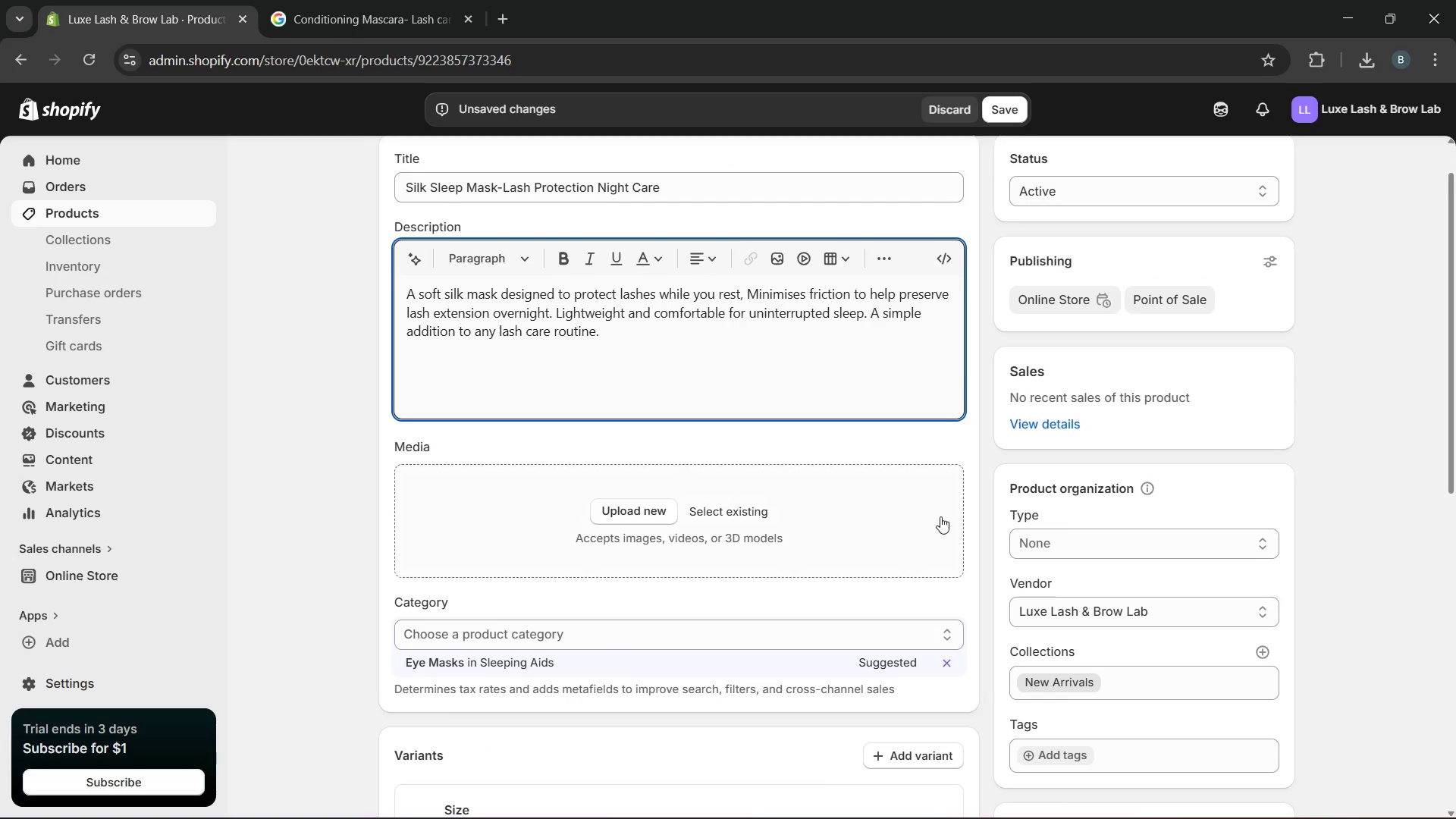 
mouse_move([995, 568])
 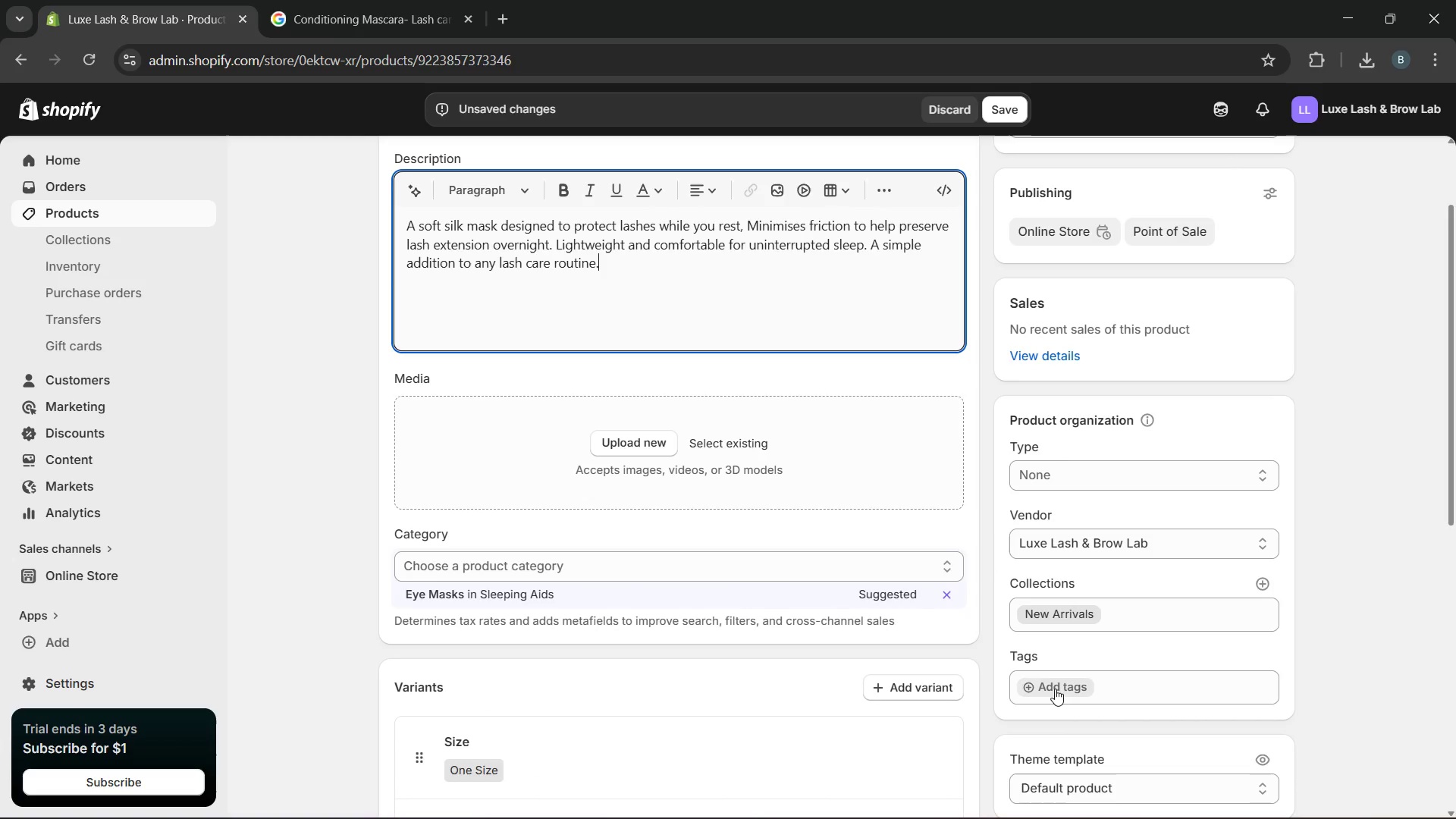 
left_click([1055, 689])
 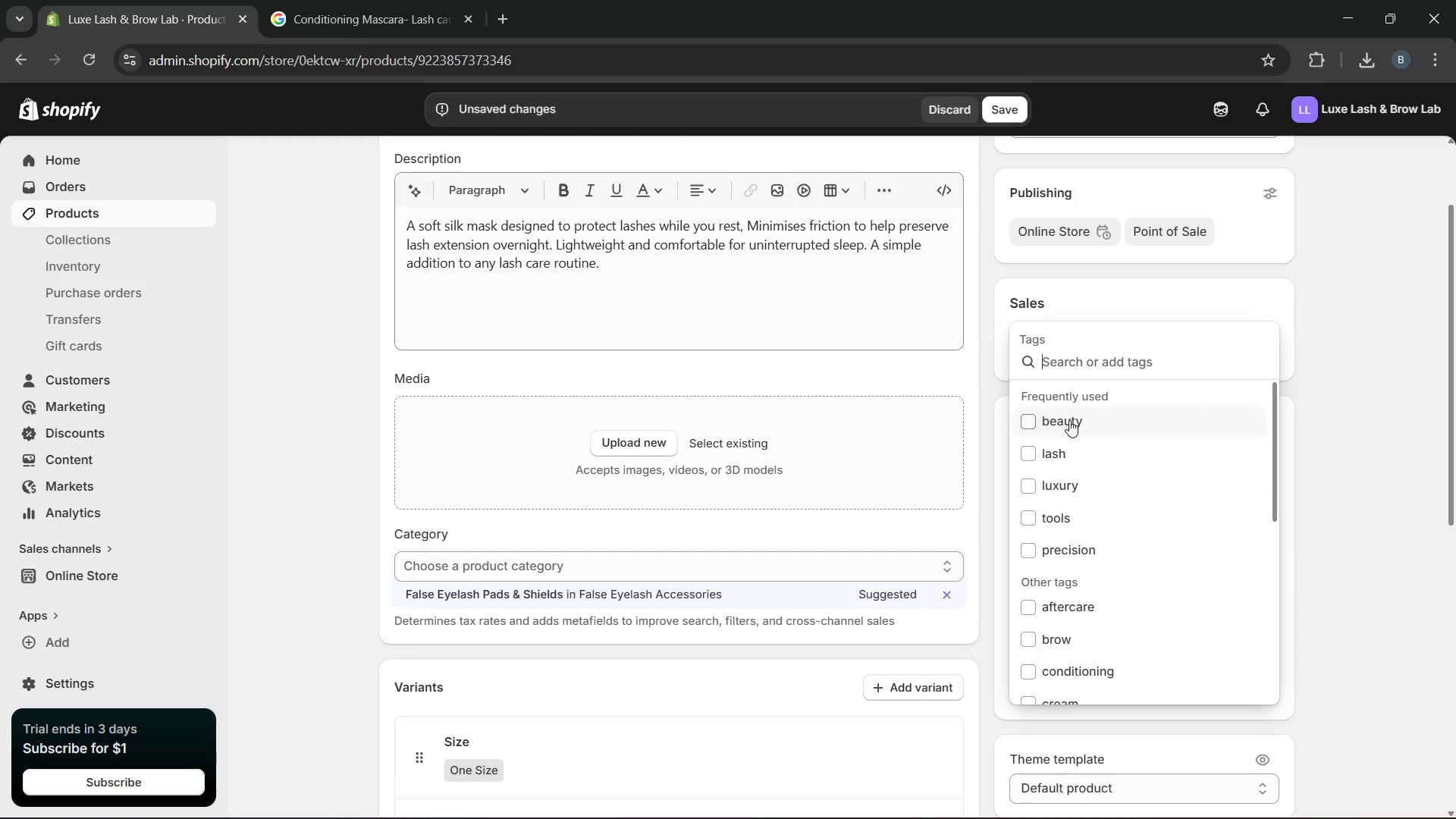 
wait(21.26)
 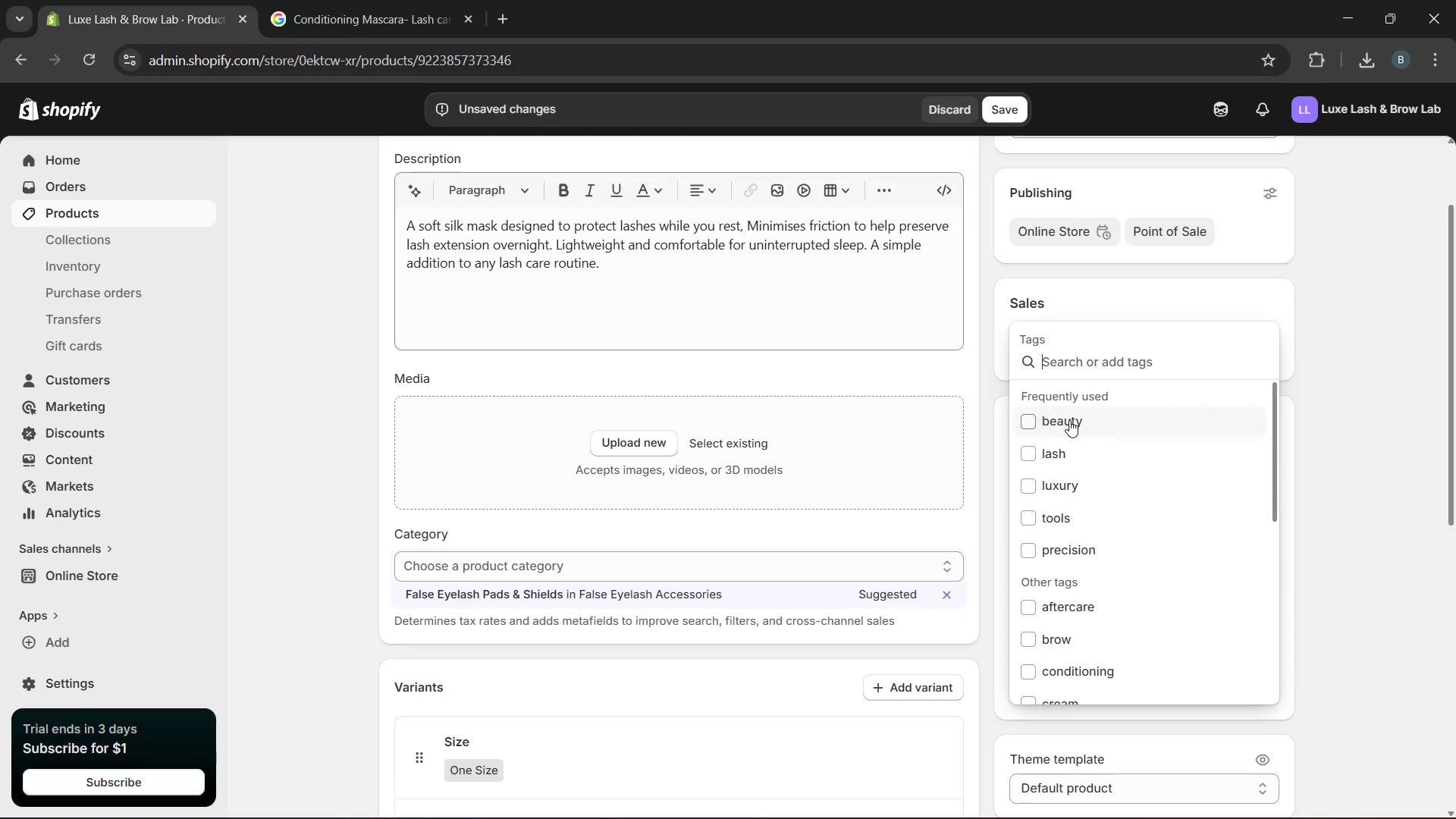 
mouse_move([1067, 532])
 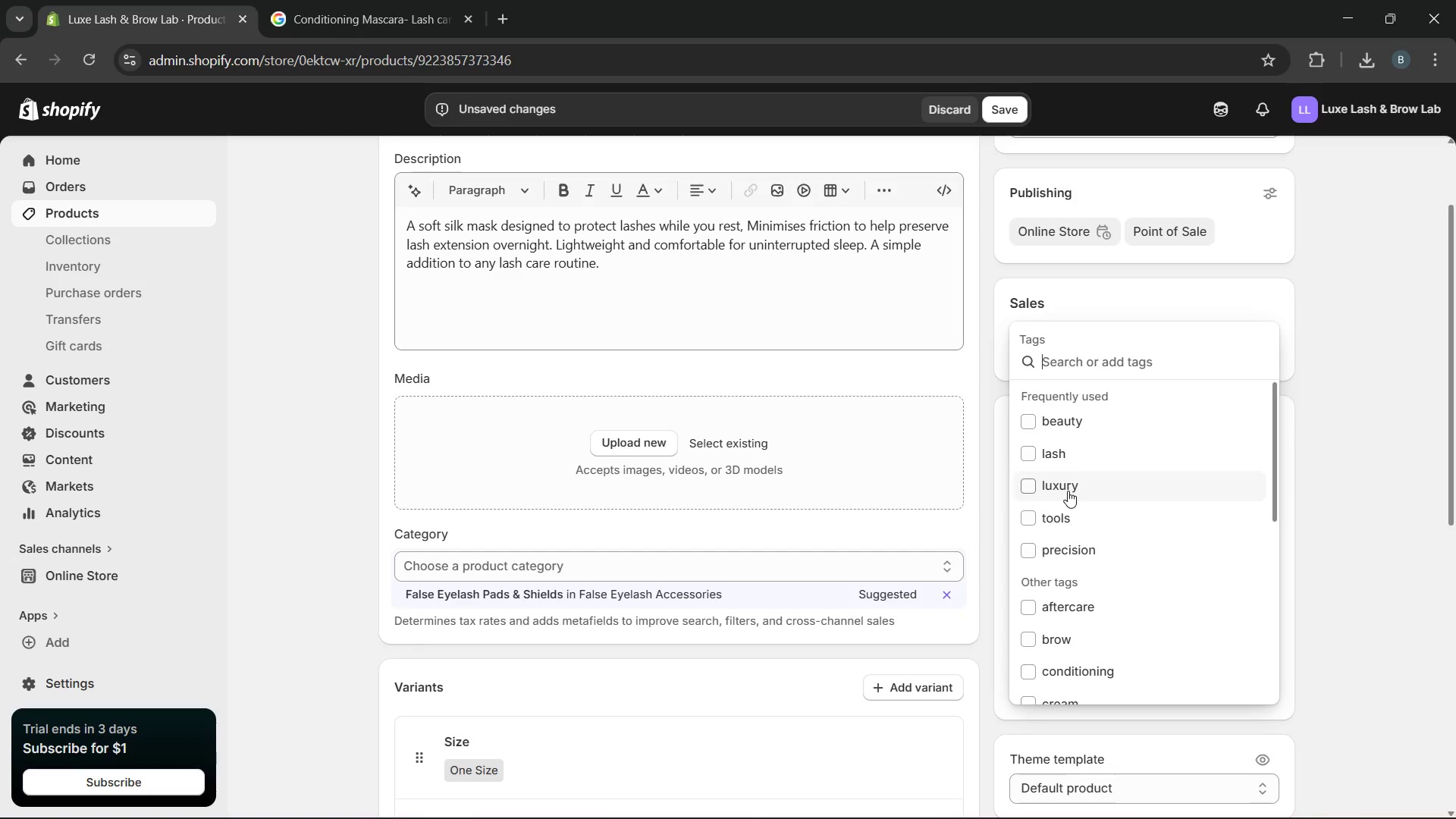 
left_click([1068, 491])
 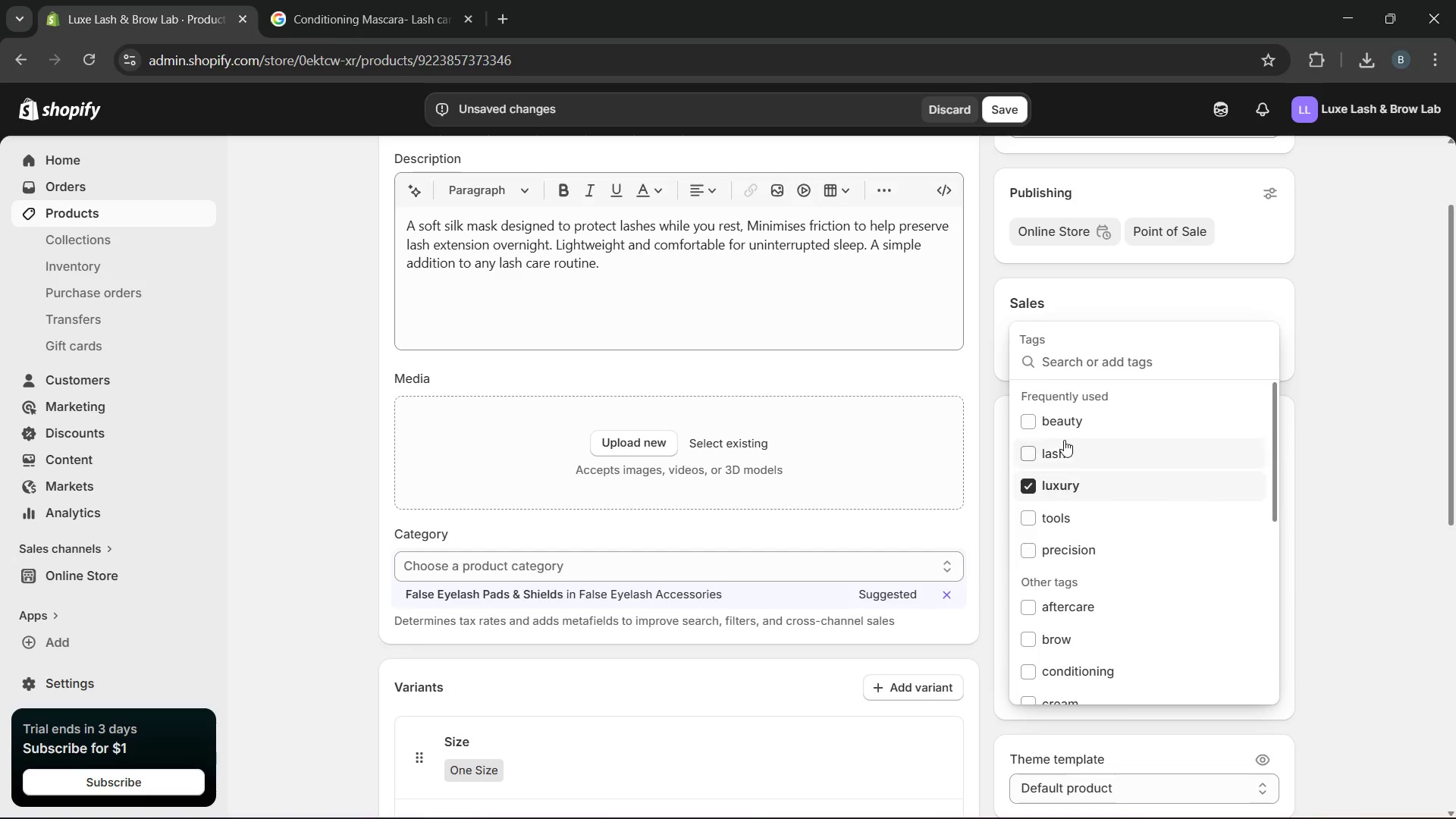 
left_click([1065, 419])
 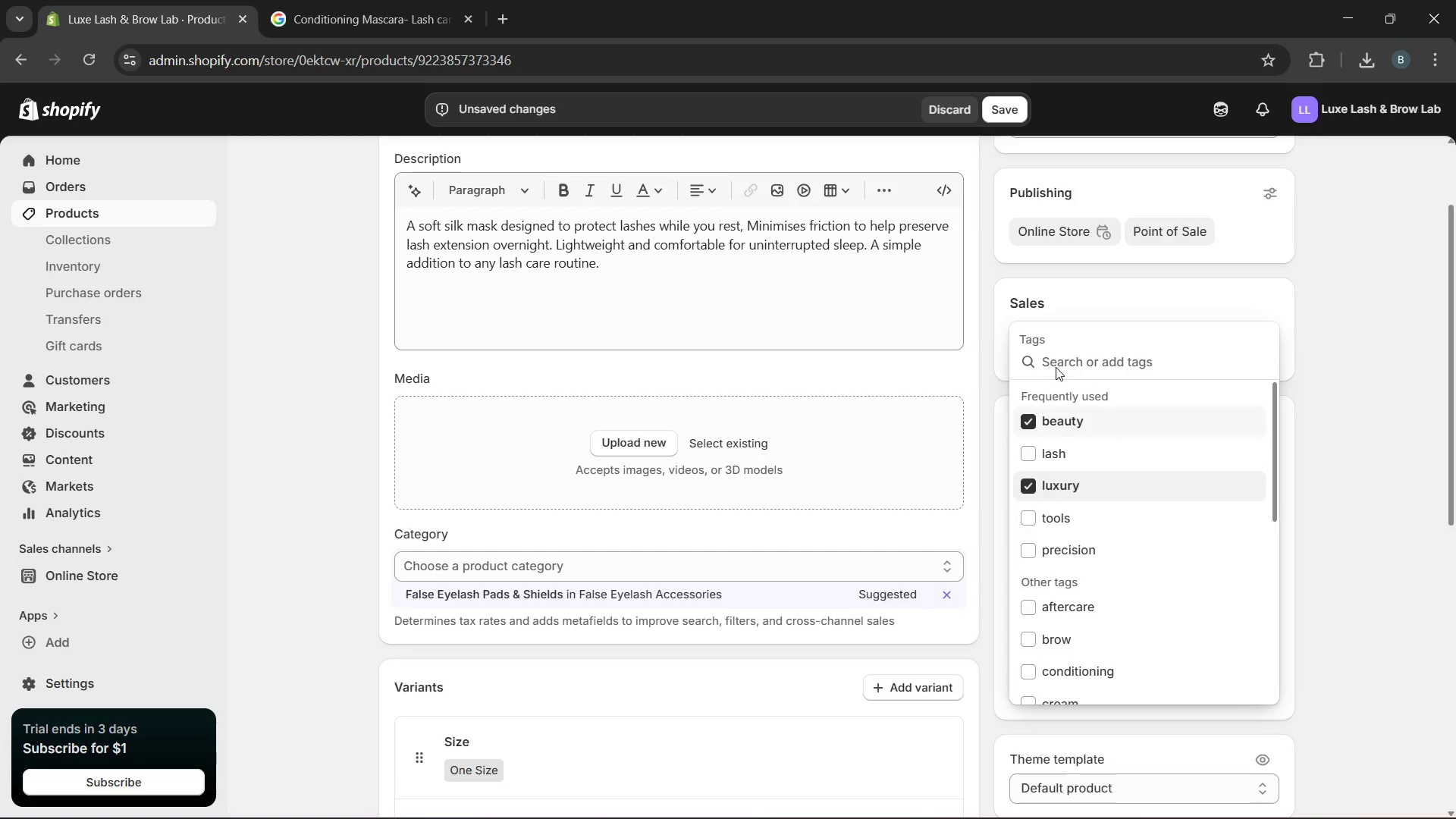 
left_click([1056, 367])
 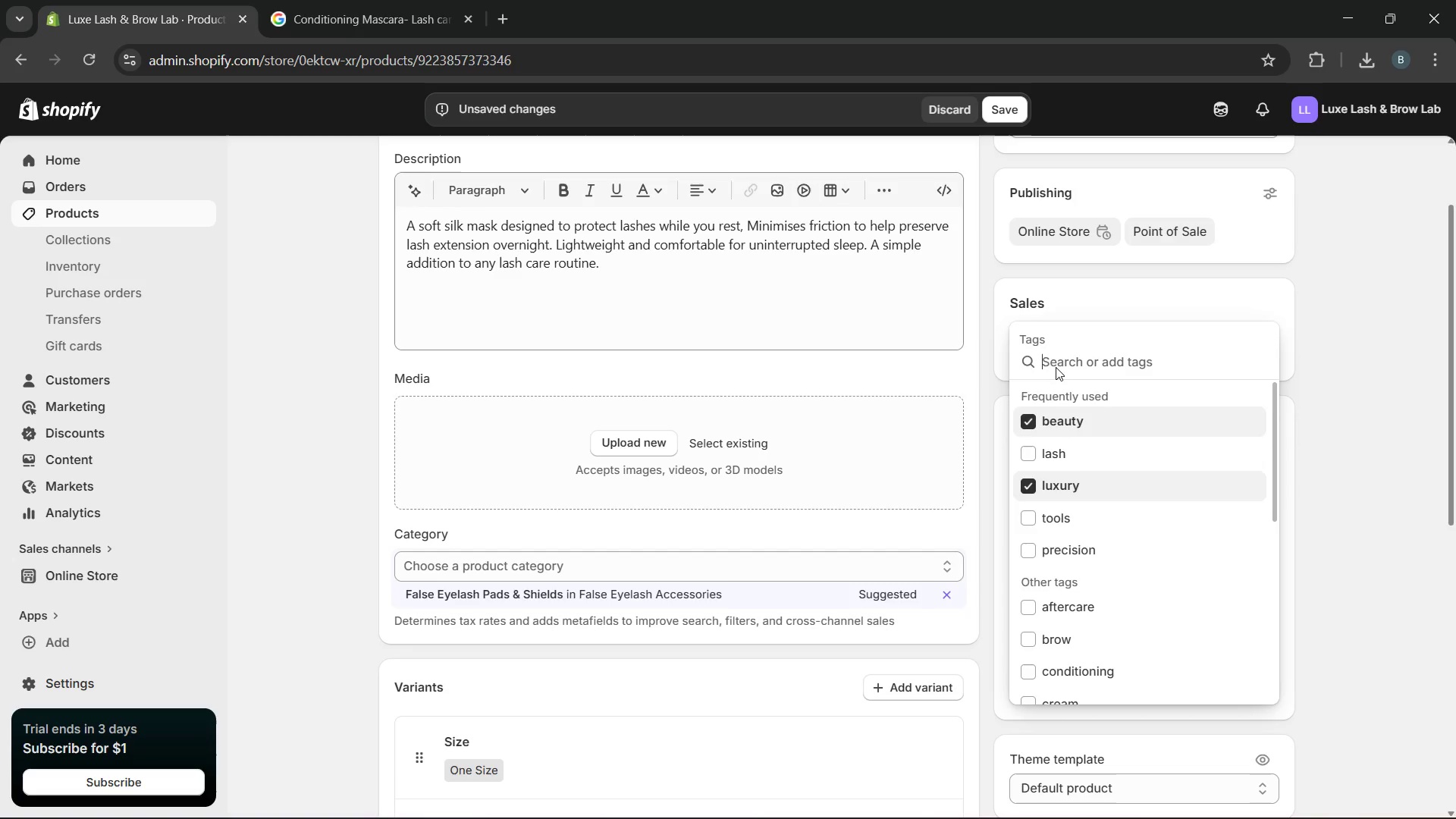 
type(sleep, )
 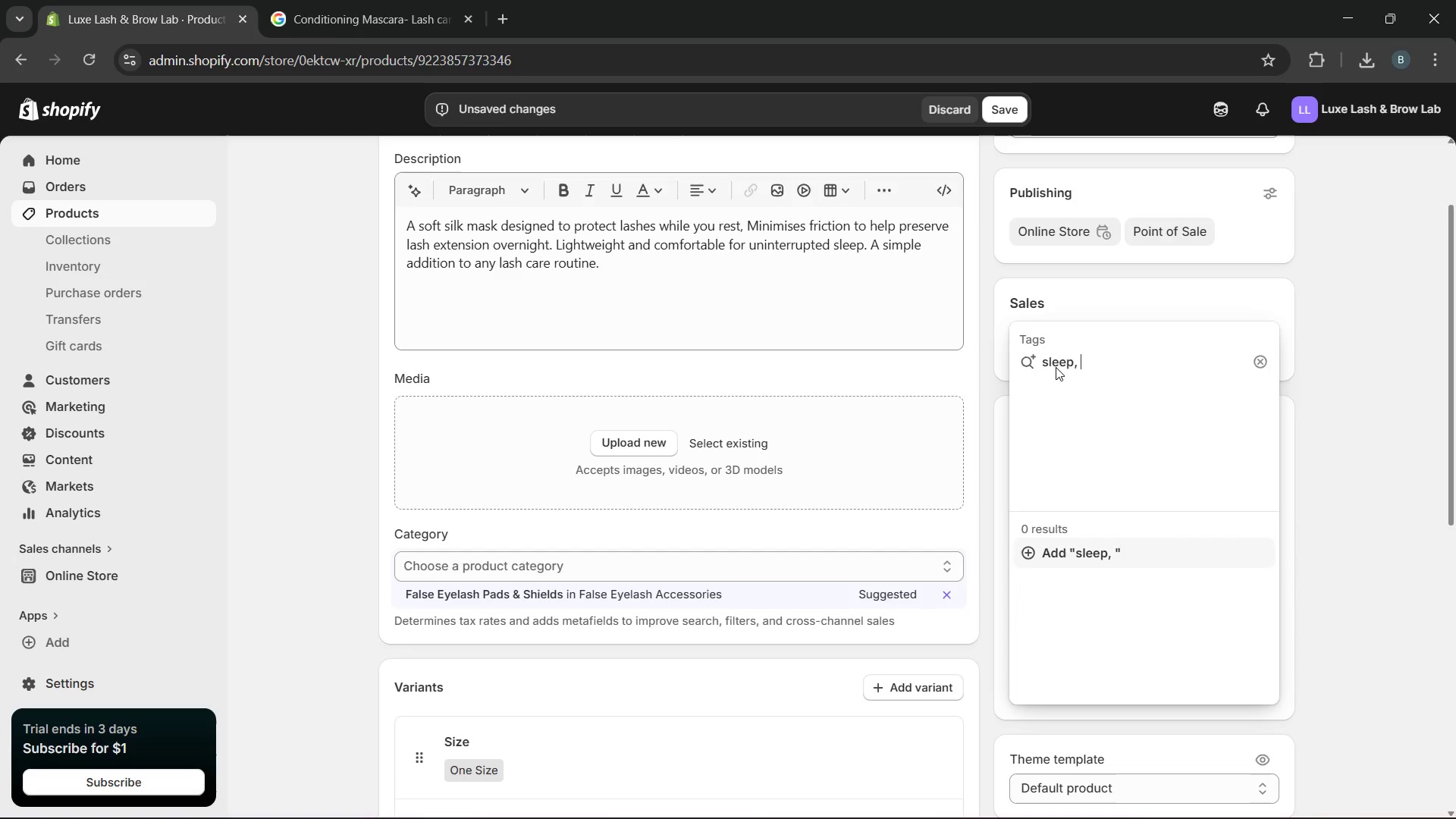 
type(mask, silk, )
 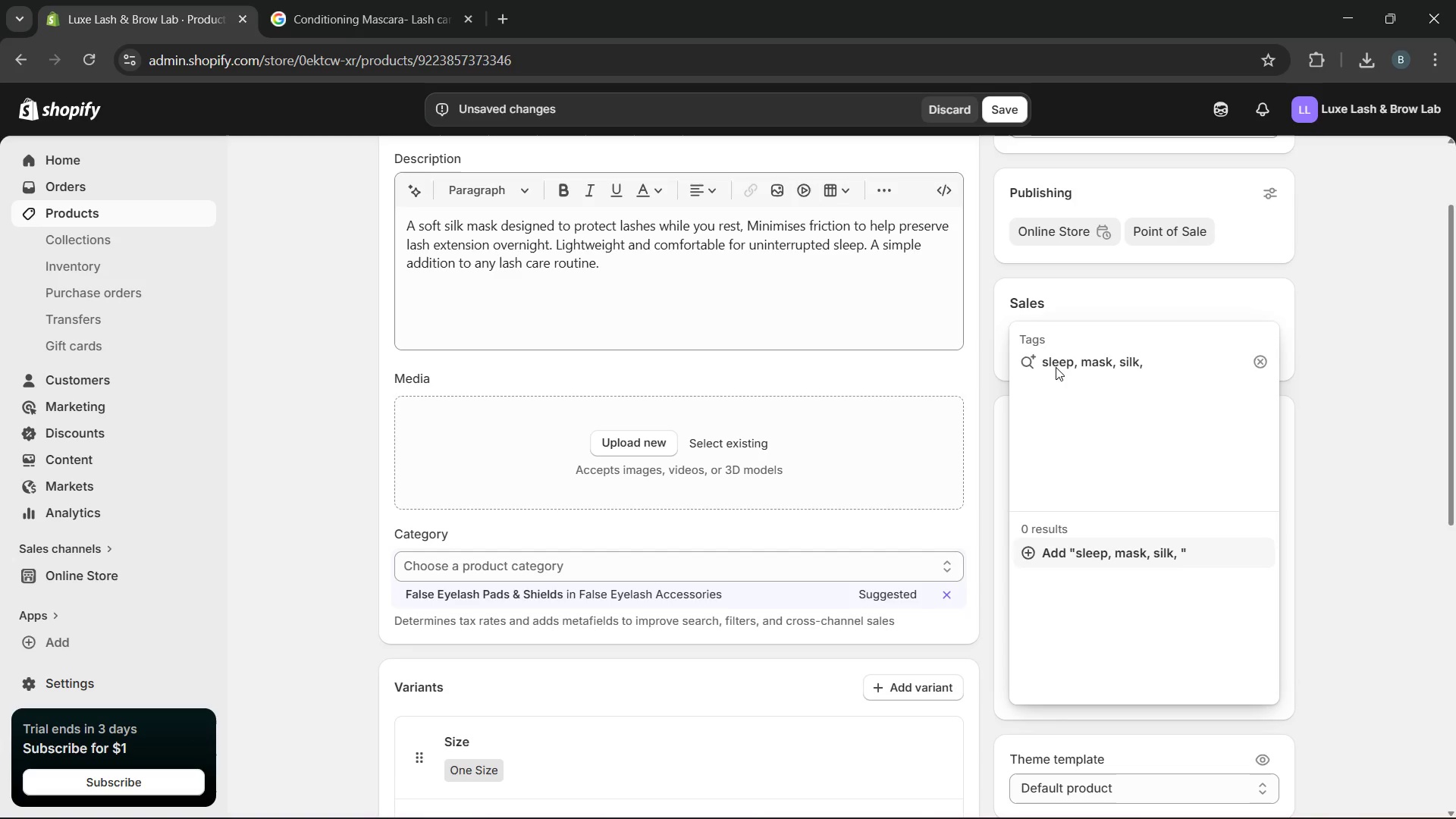 
type(lash protection)
 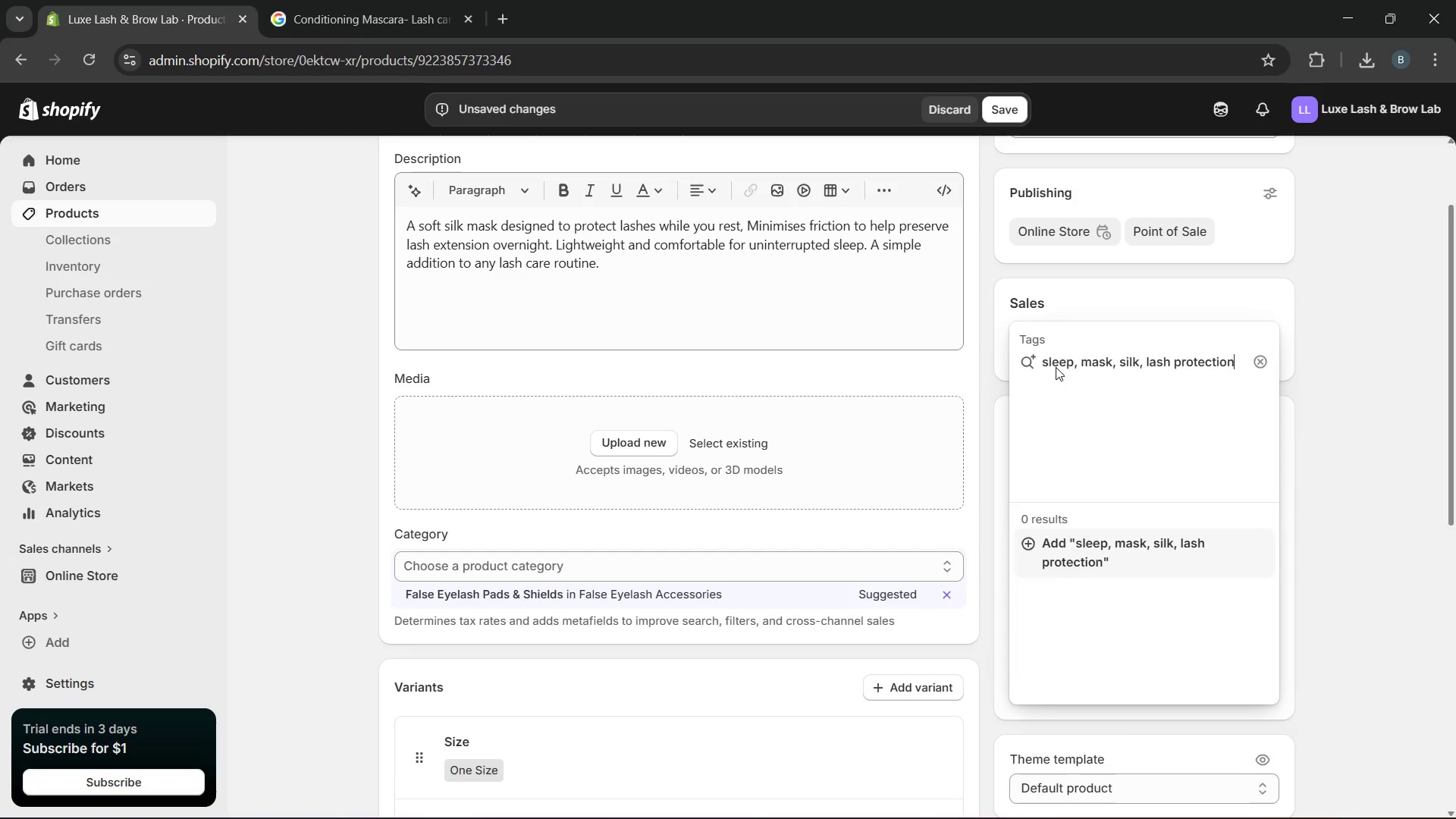 
key(Enter)
 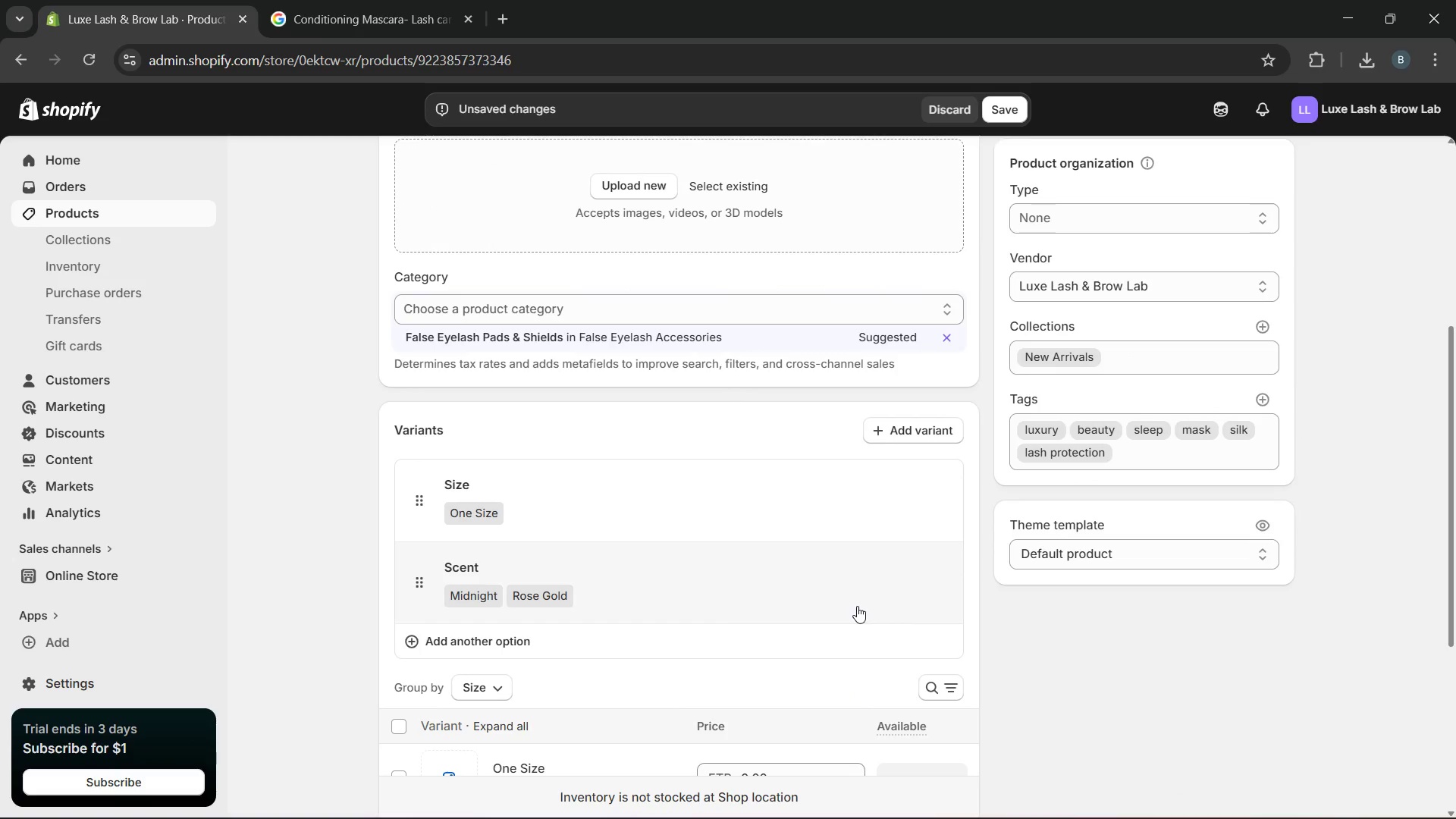 
wait(9.22)
 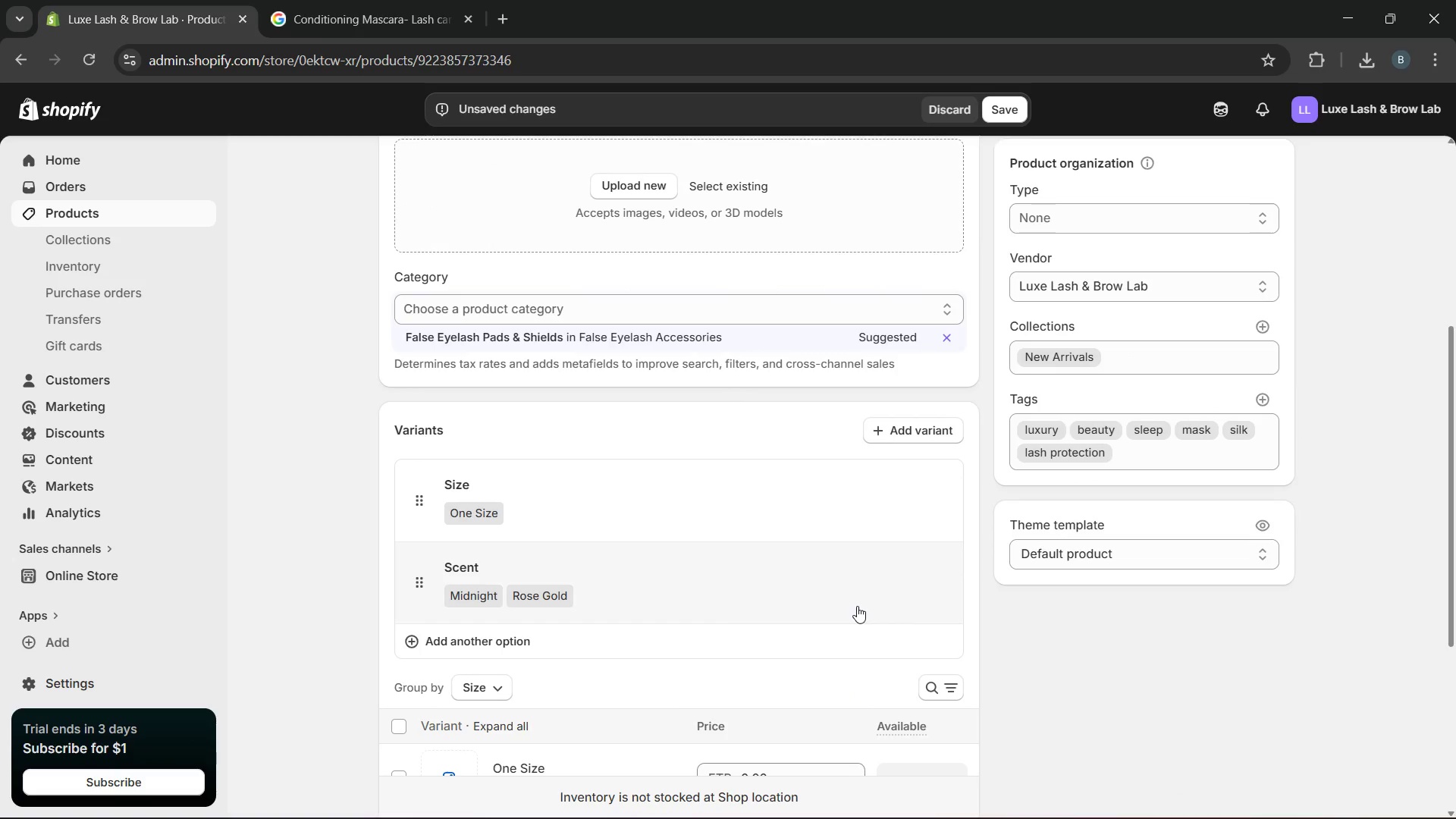 
left_click([488, 574])
 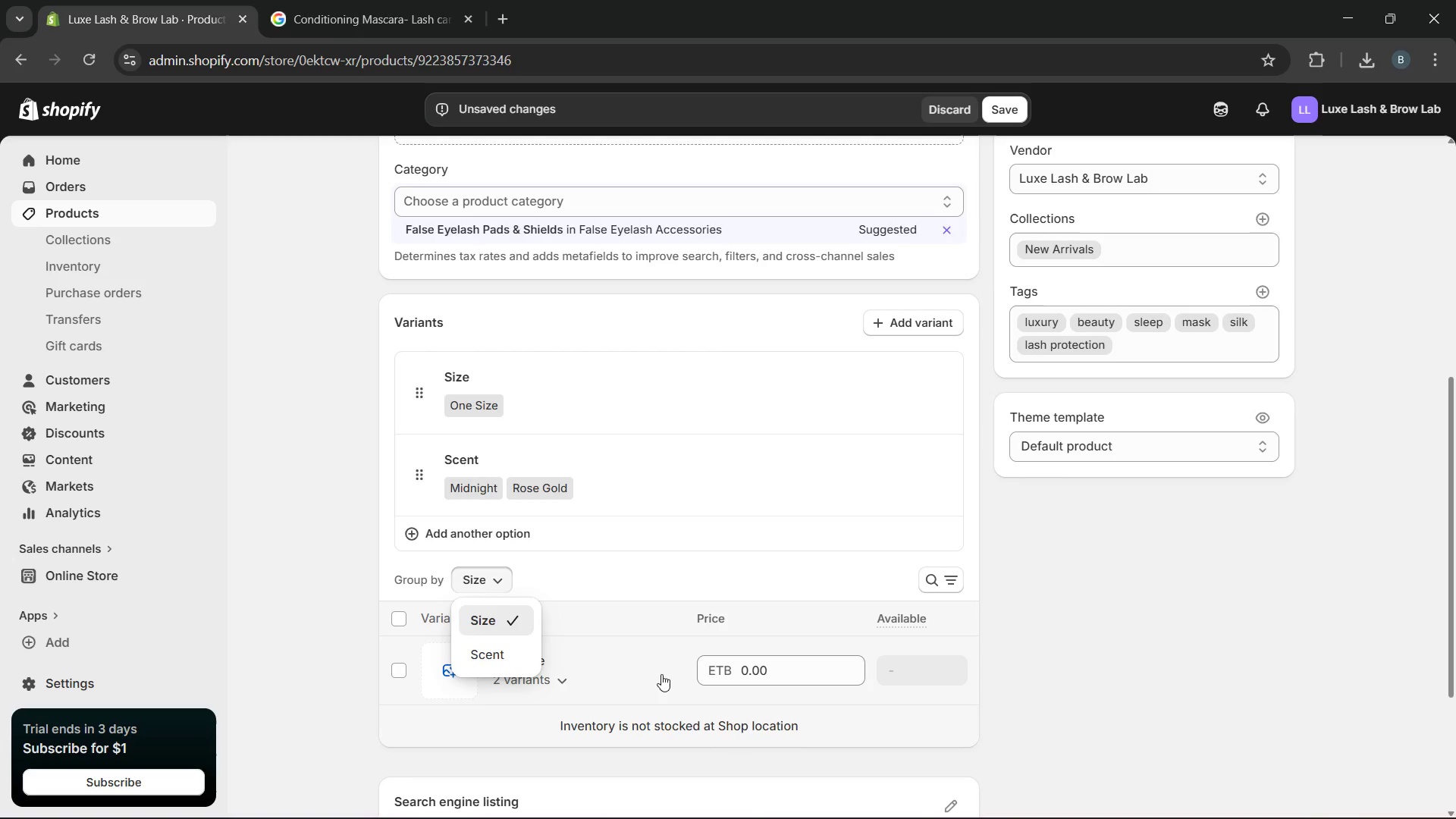 
left_click([651, 676])
 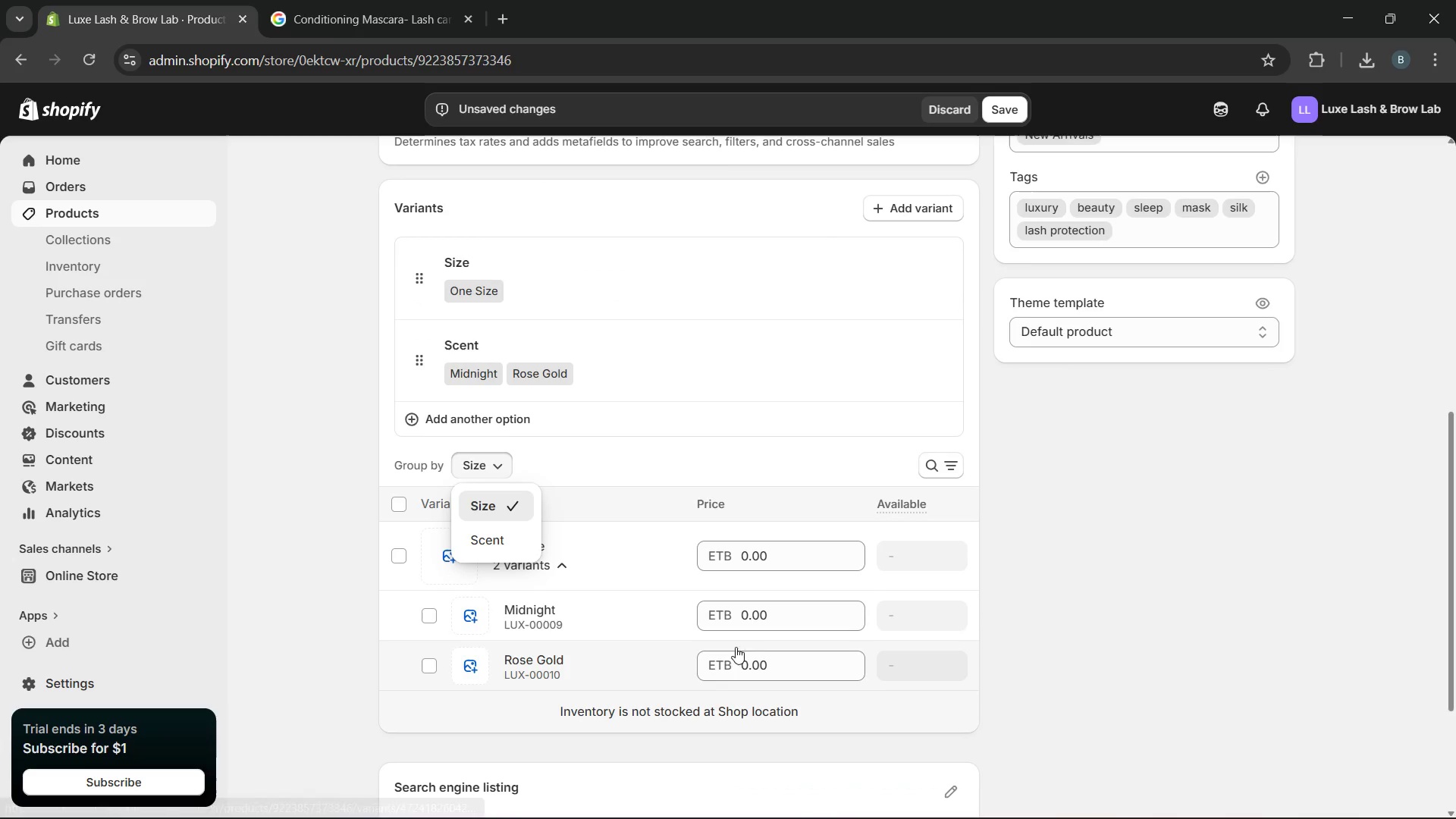 
left_click([792, 626])
 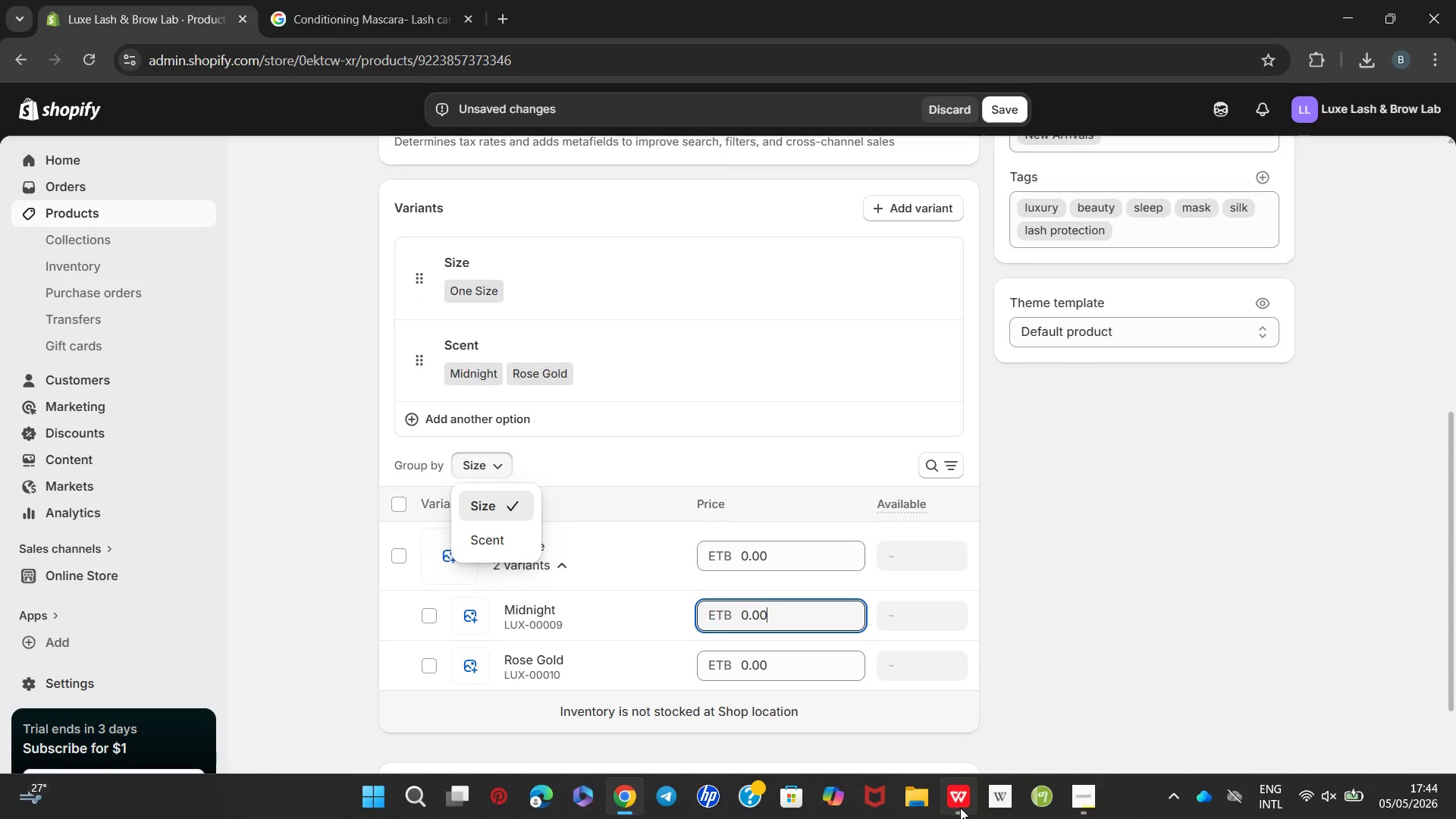 
left_click([964, 715])
 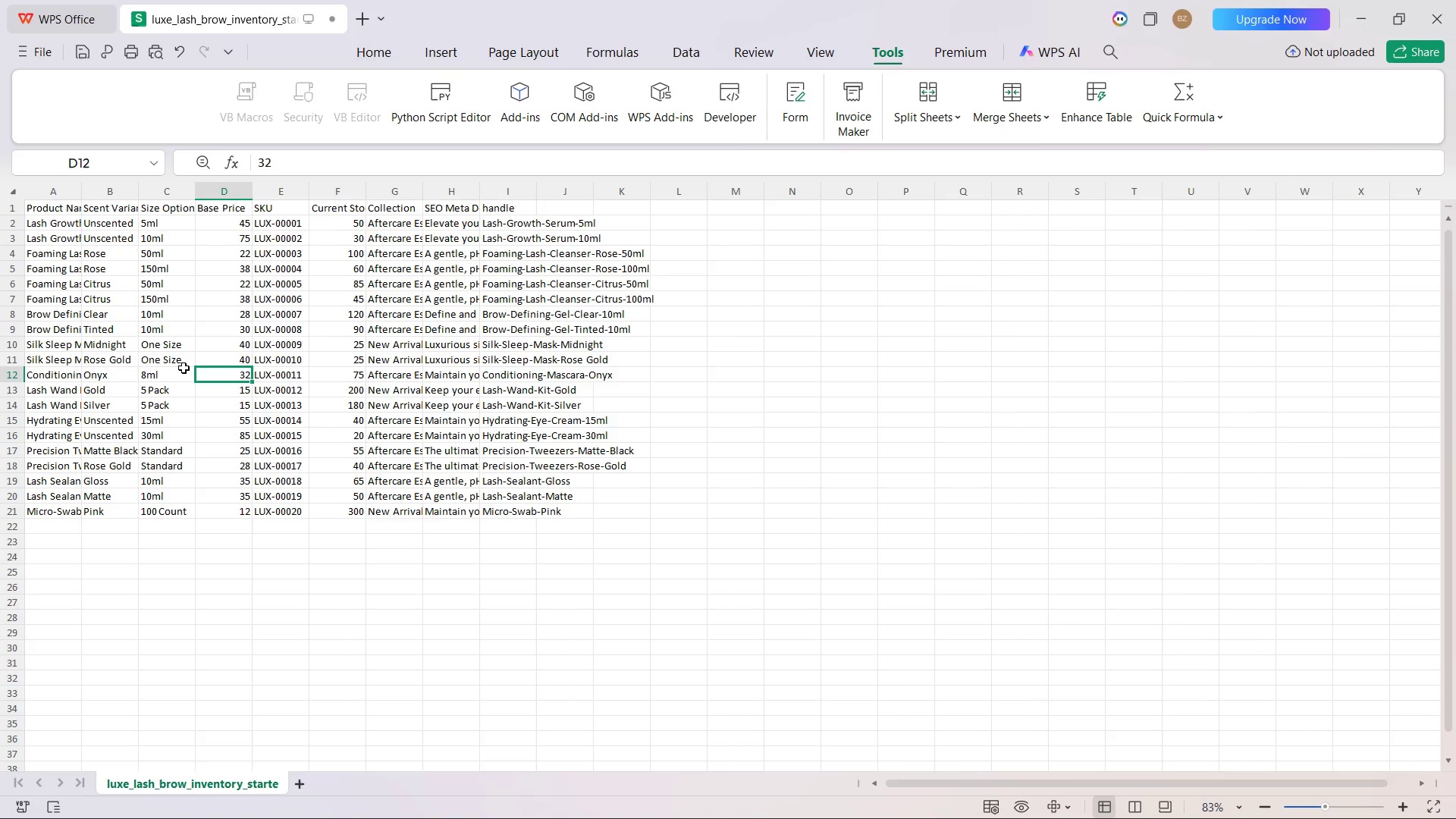 
left_click([235, 347])
 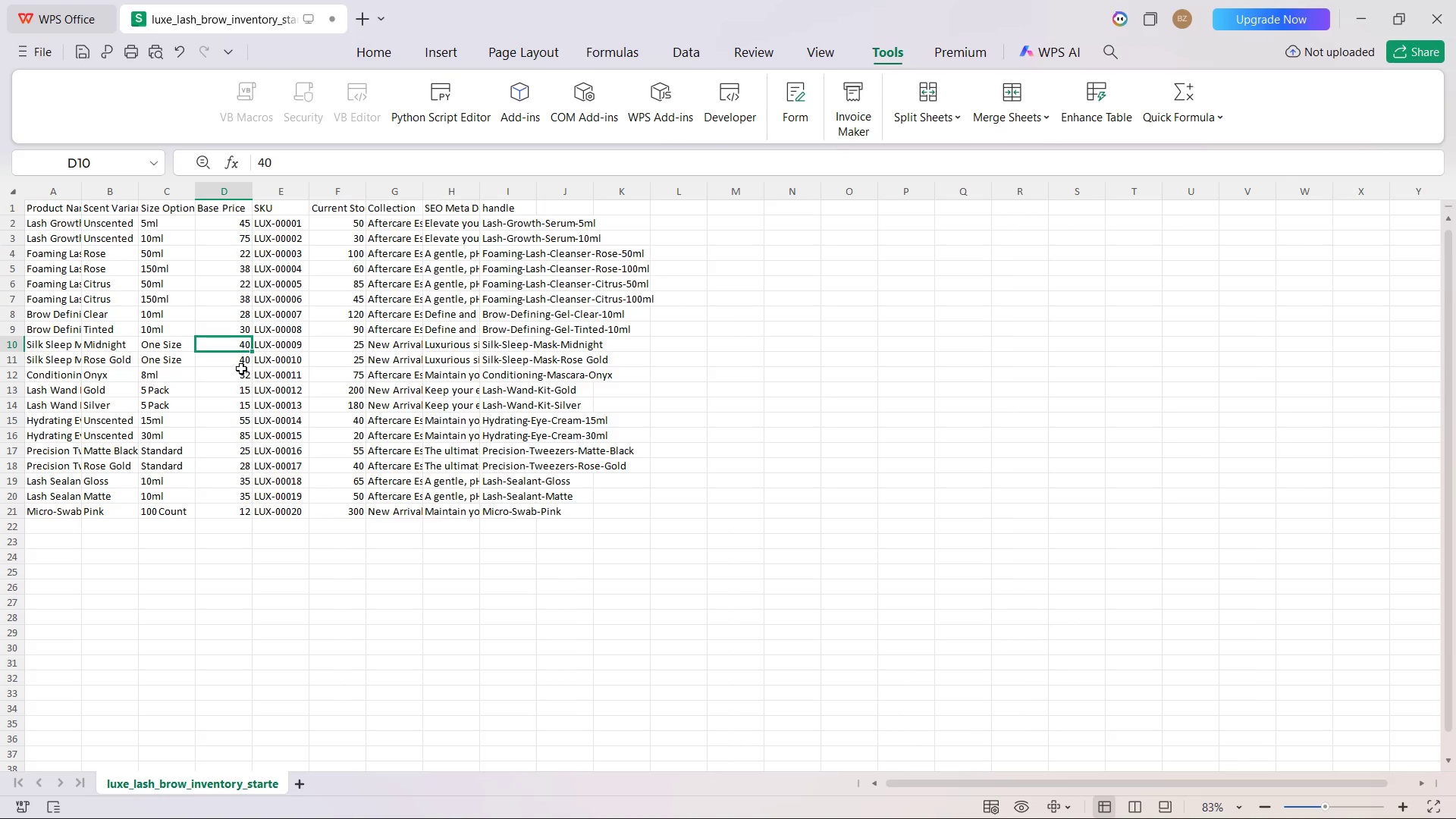 
left_click([241, 369])
 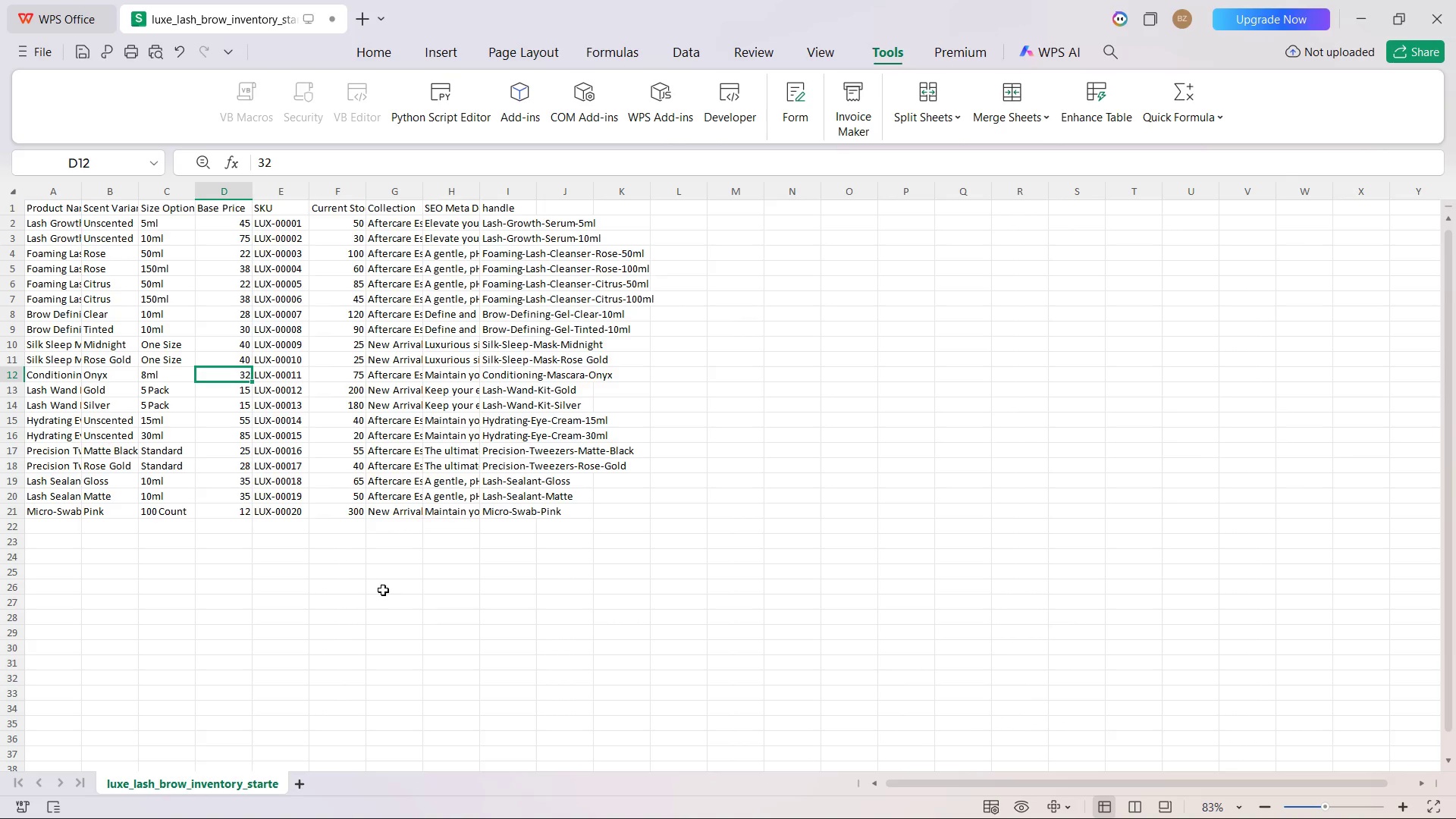 
wait(6.53)
 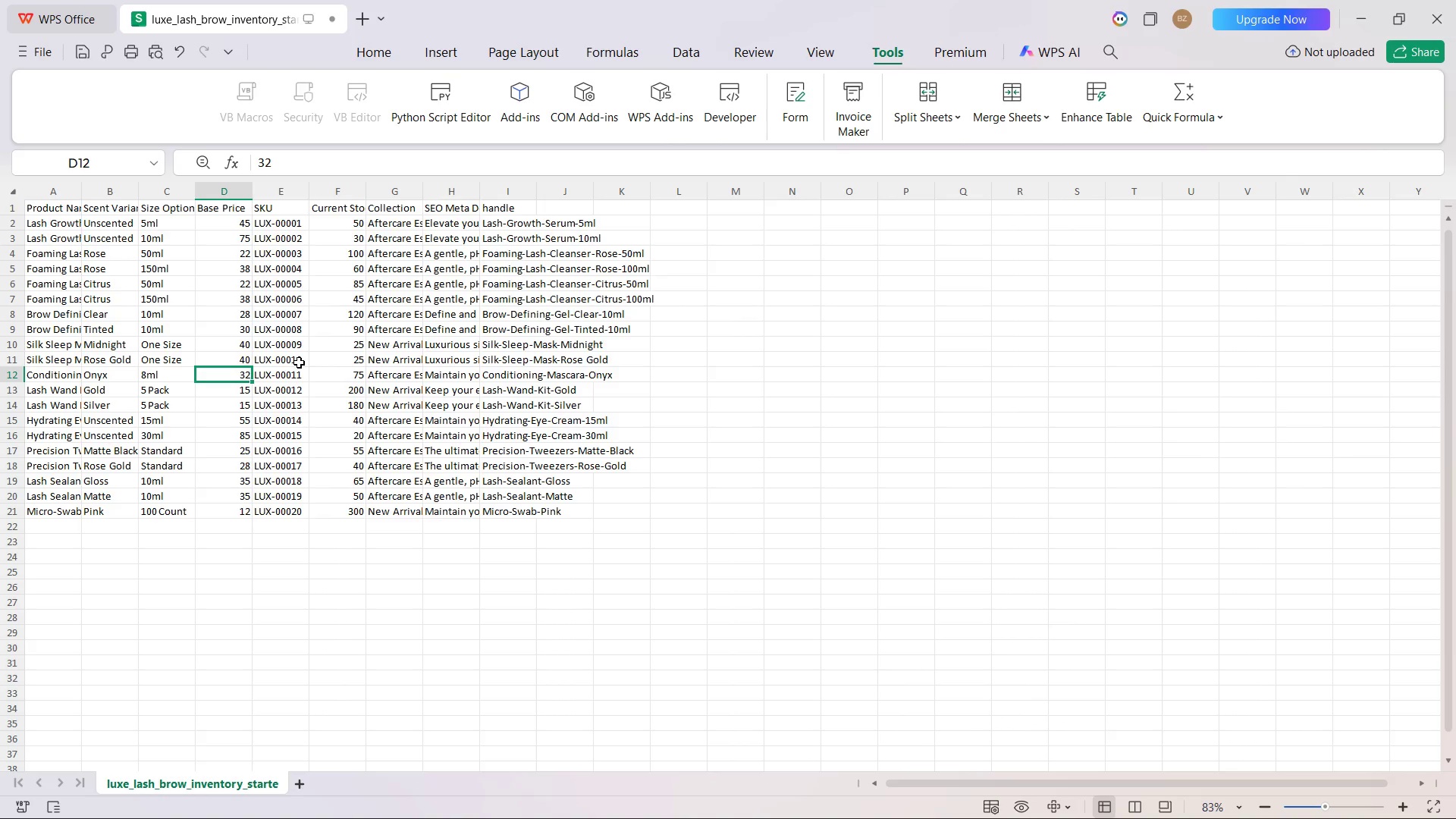 
left_click([243, 351])
 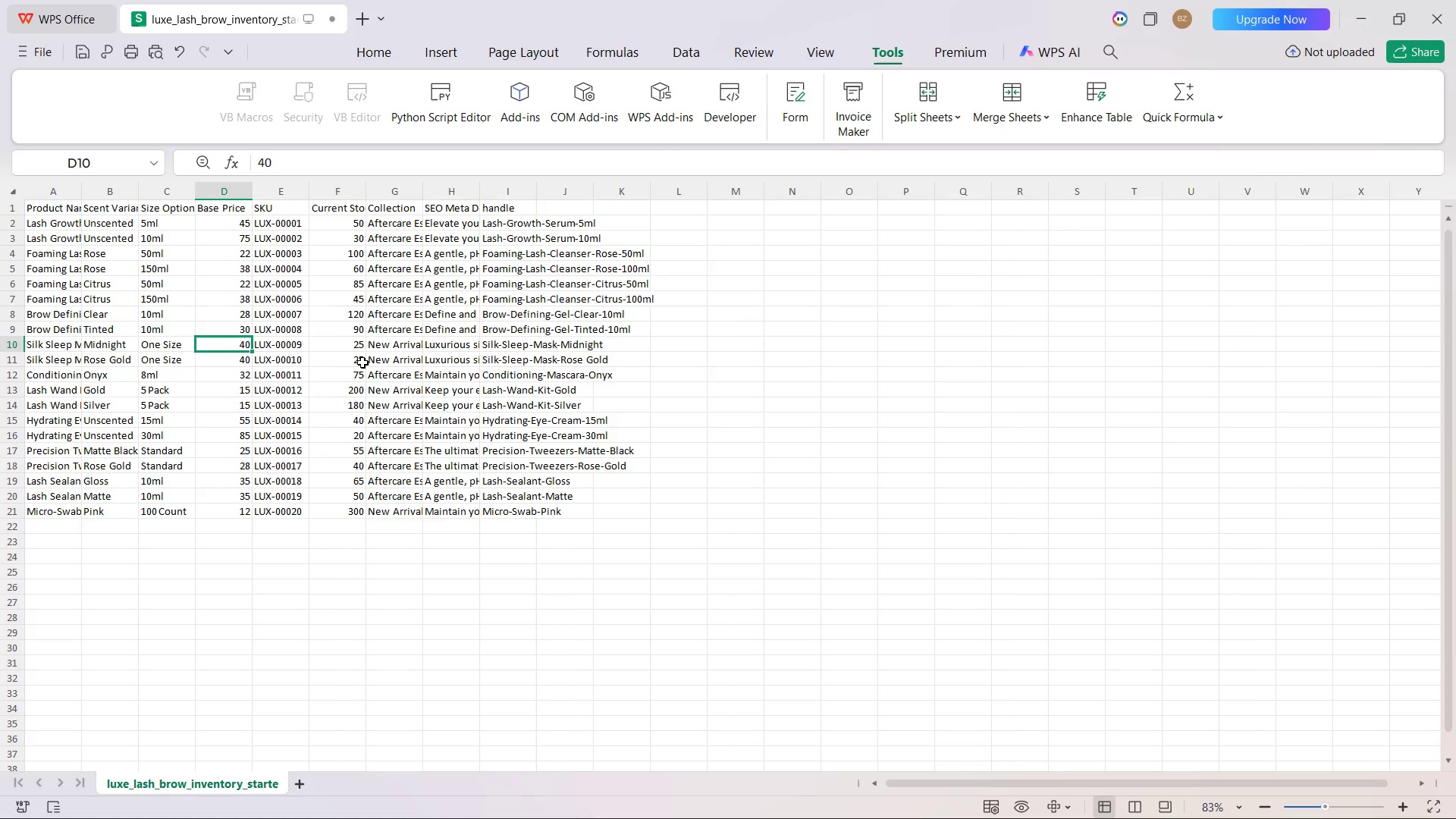 
wait(10.47)
 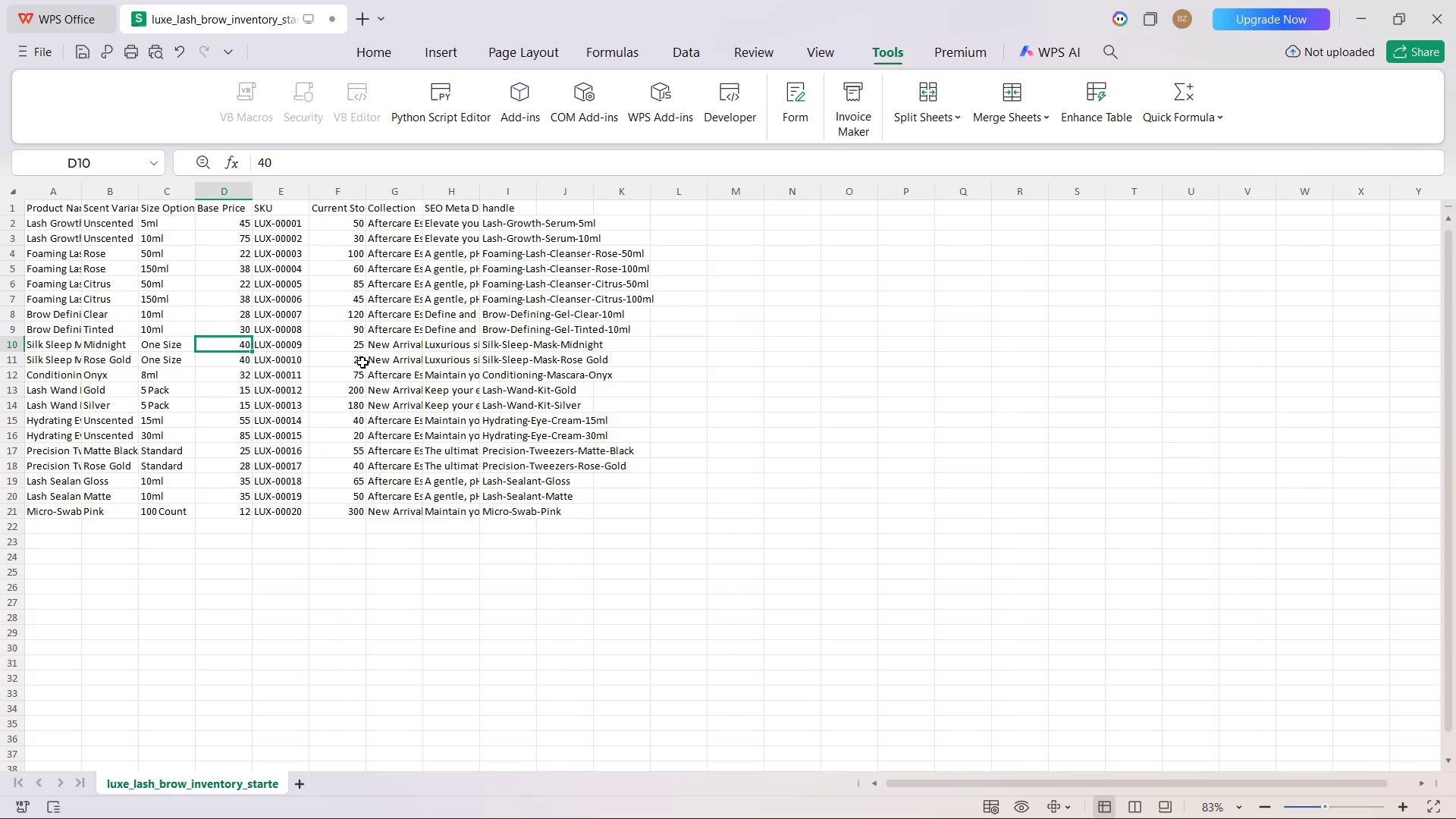 
left_click([634, 745])
 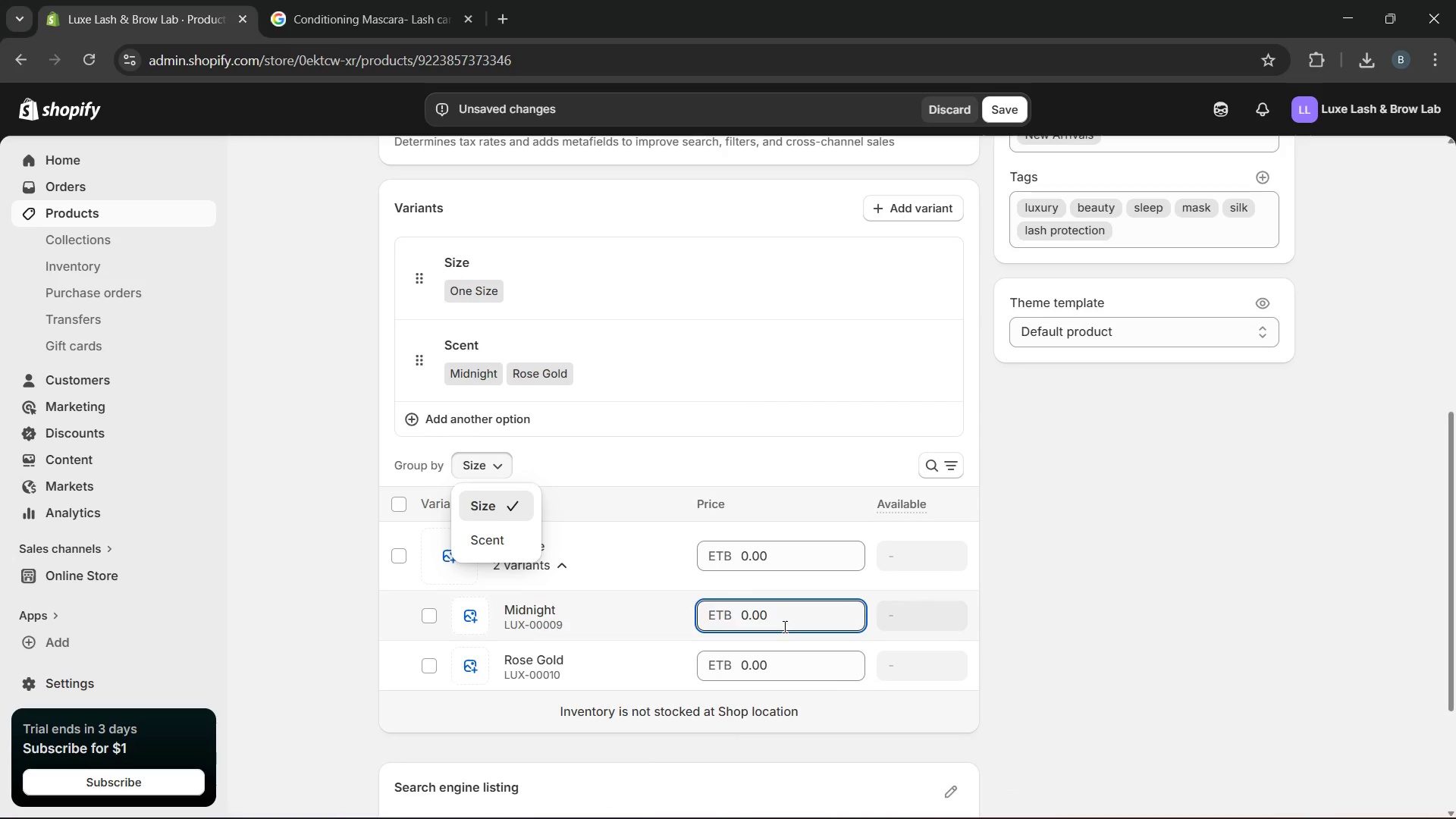 
left_click_drag(start_coordinate=[783, 626], to_coordinate=[698, 629])
 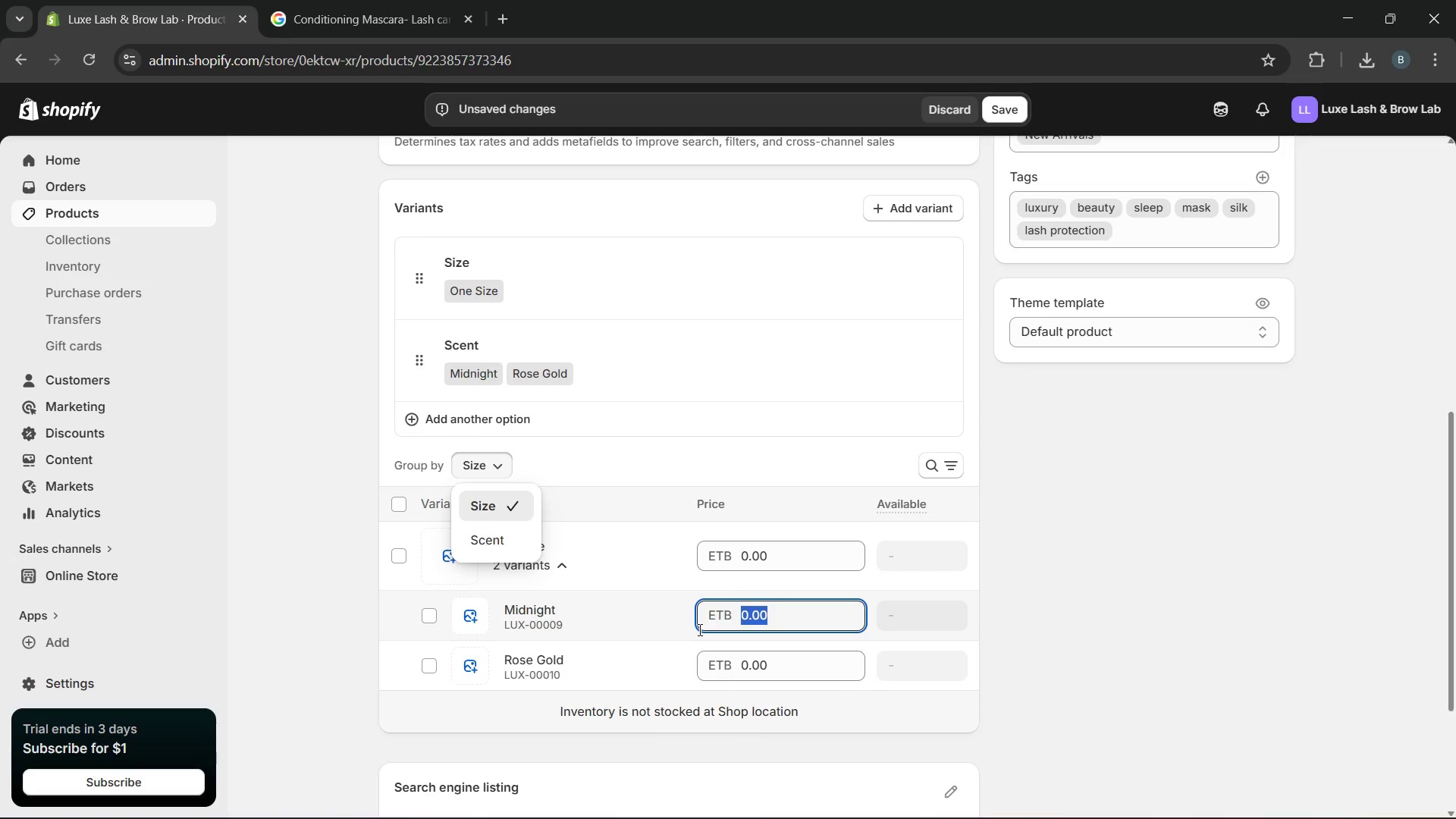 
type(40)
 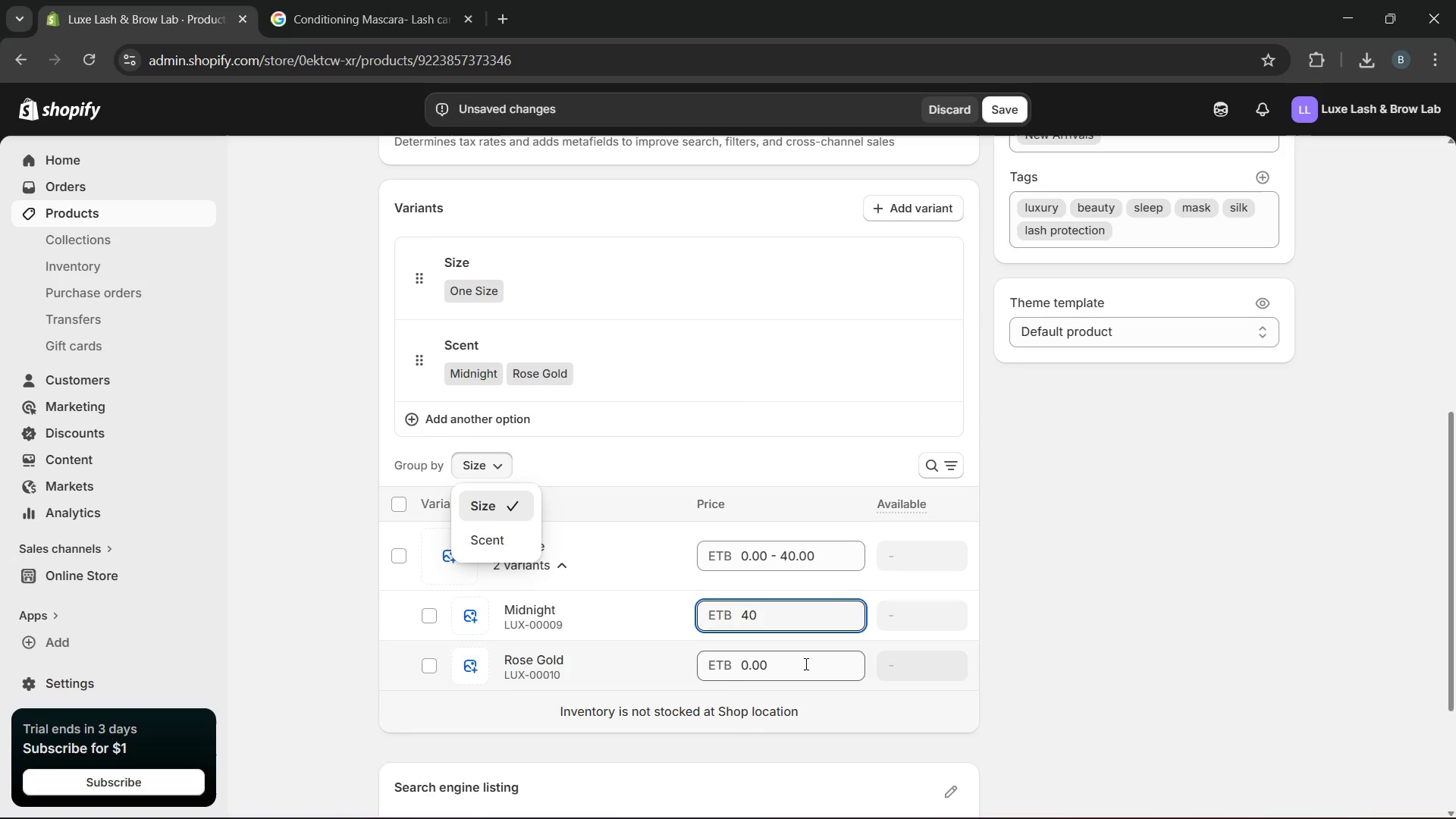 
left_click_drag(start_coordinate=[805, 664], to_coordinate=[717, 679])
 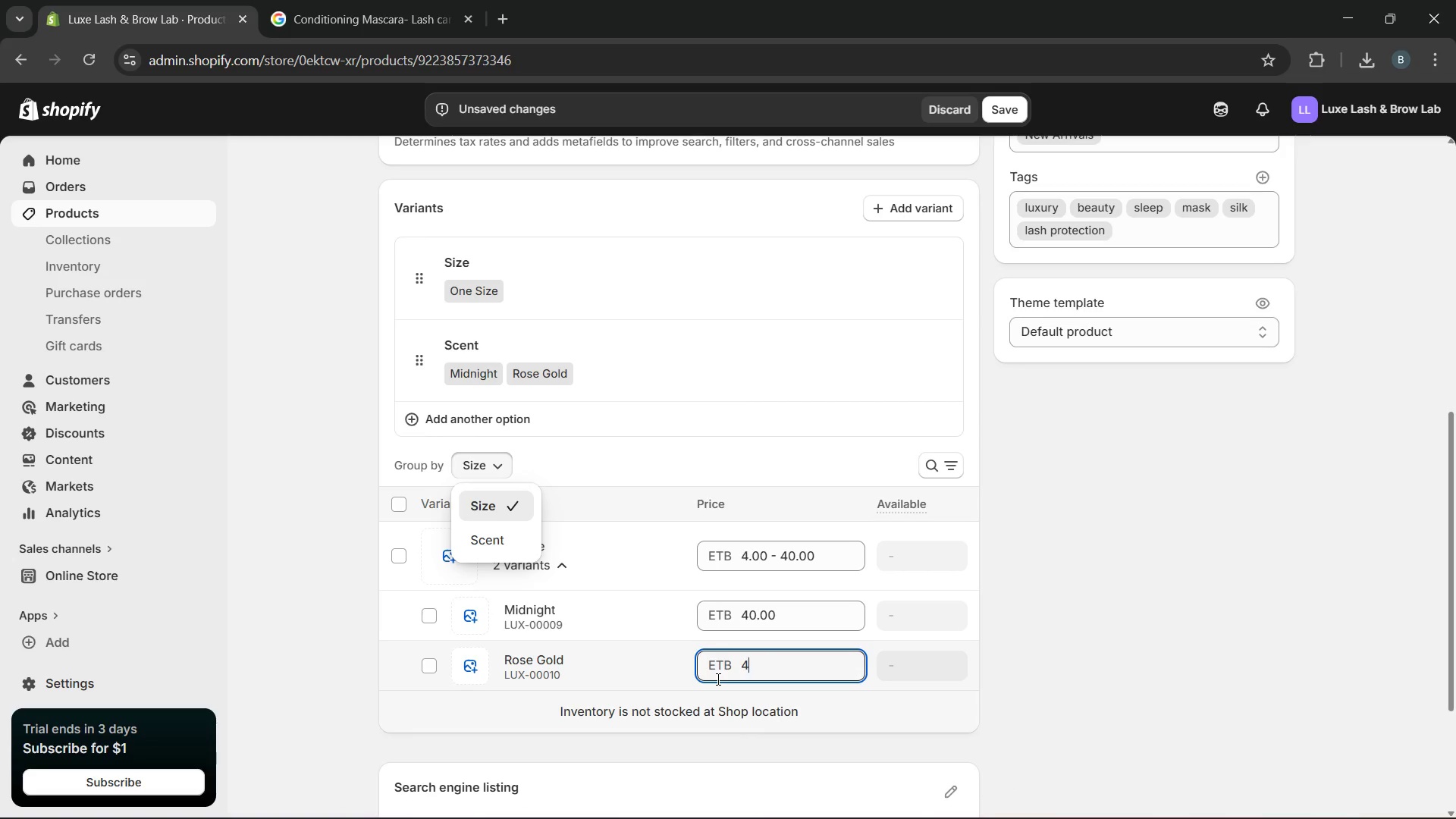 
type(40)
 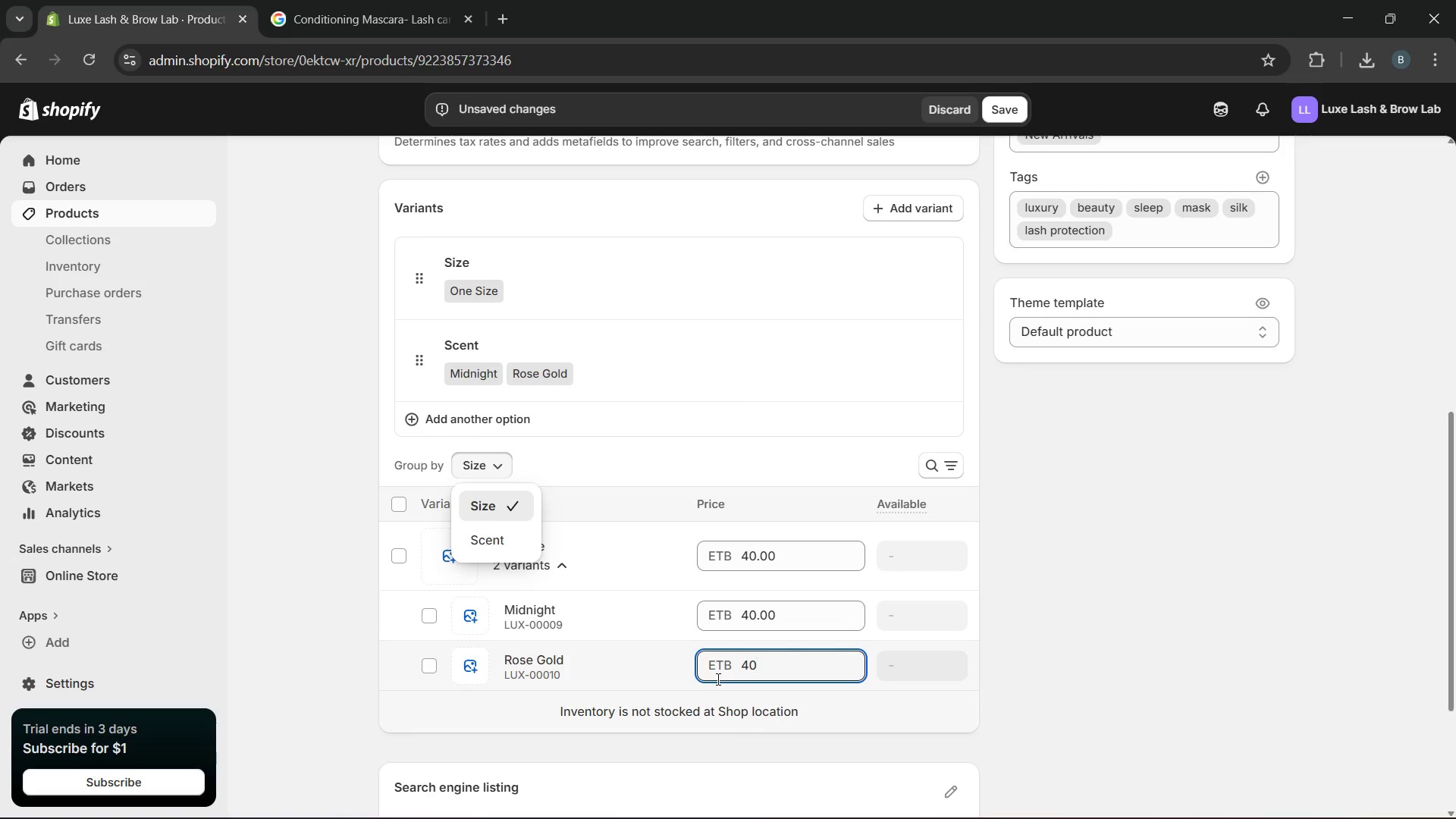 
key(Enter)
 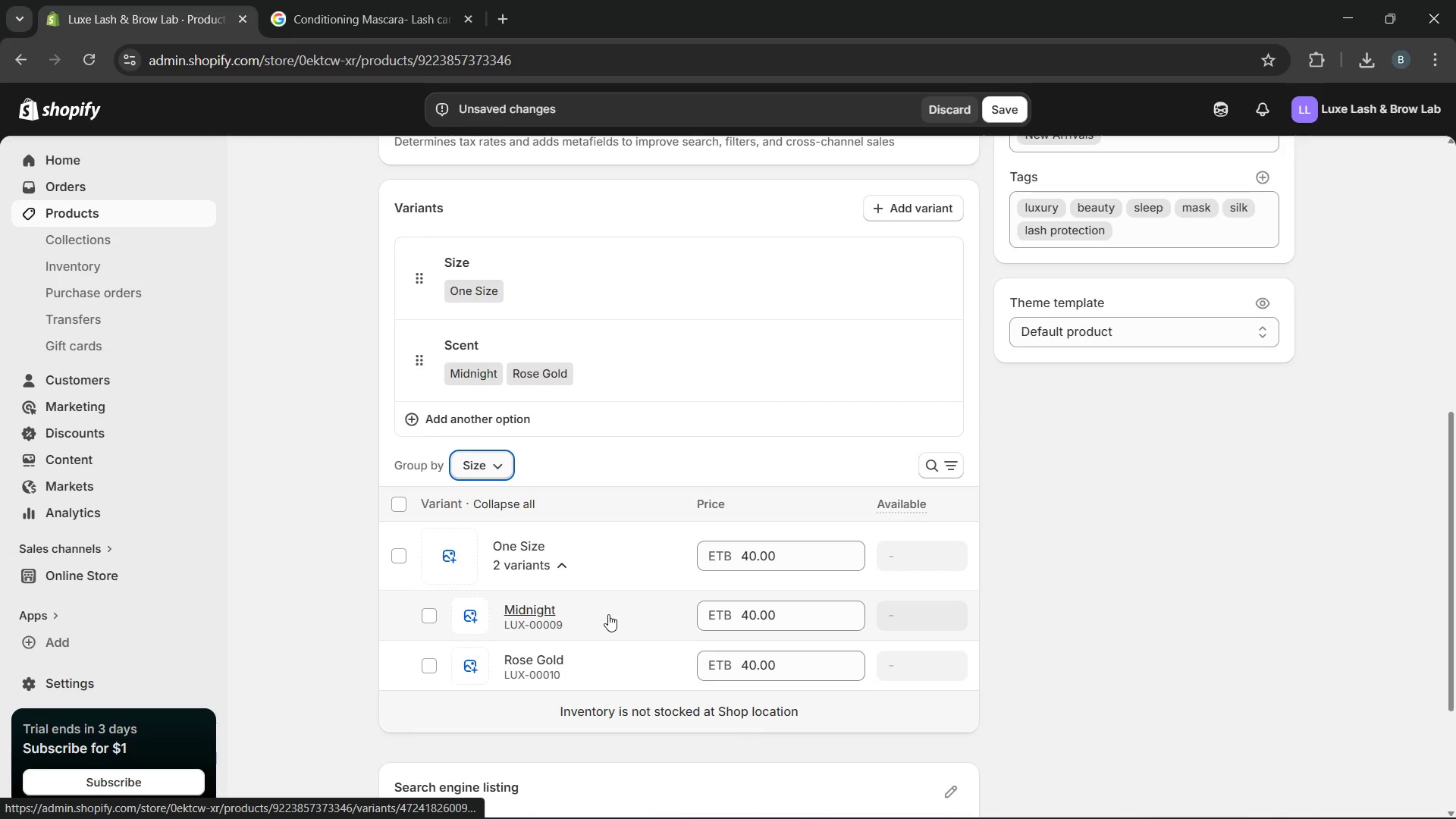 
key(Enter)
 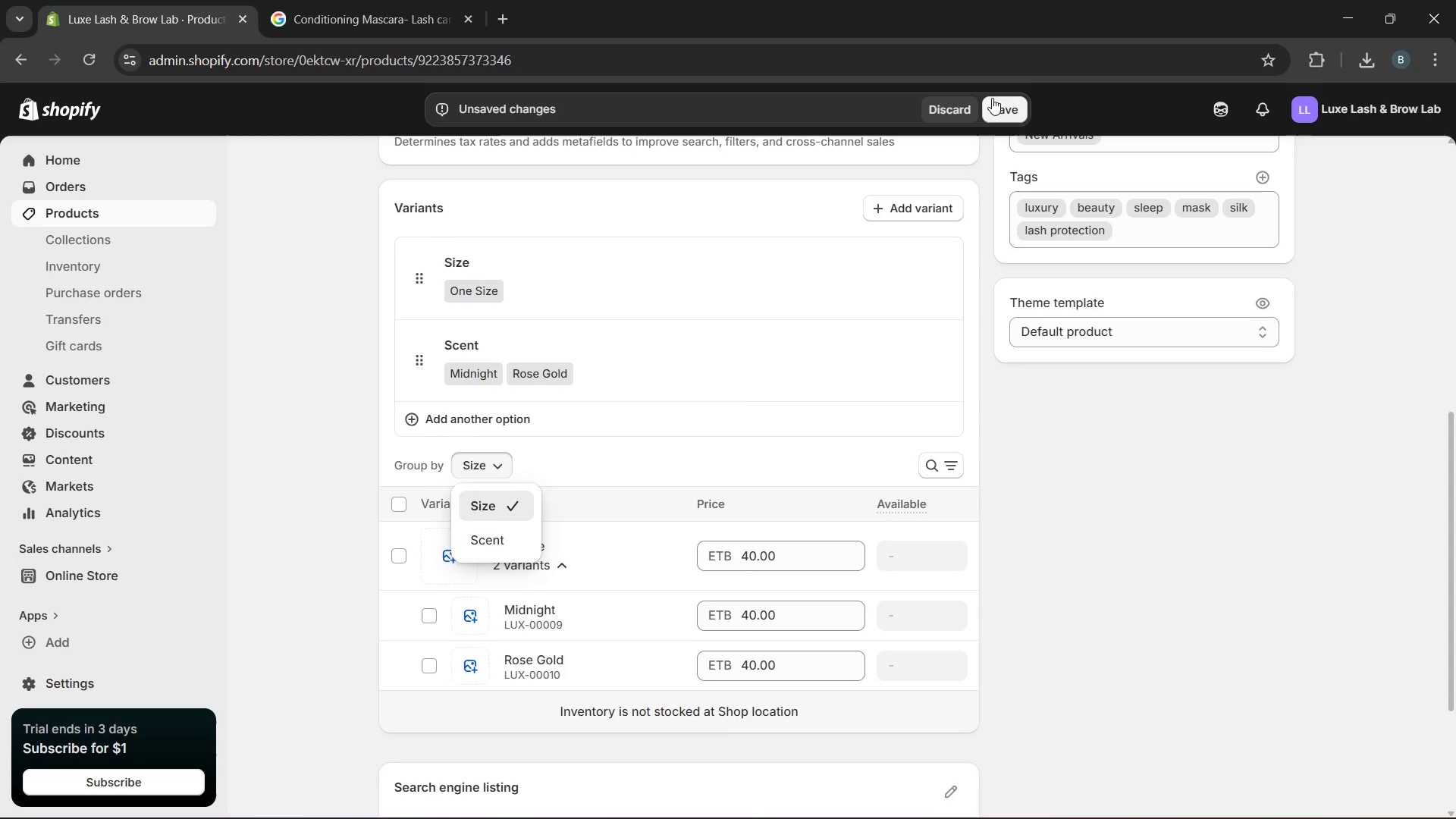 
left_click([1006, 98])
 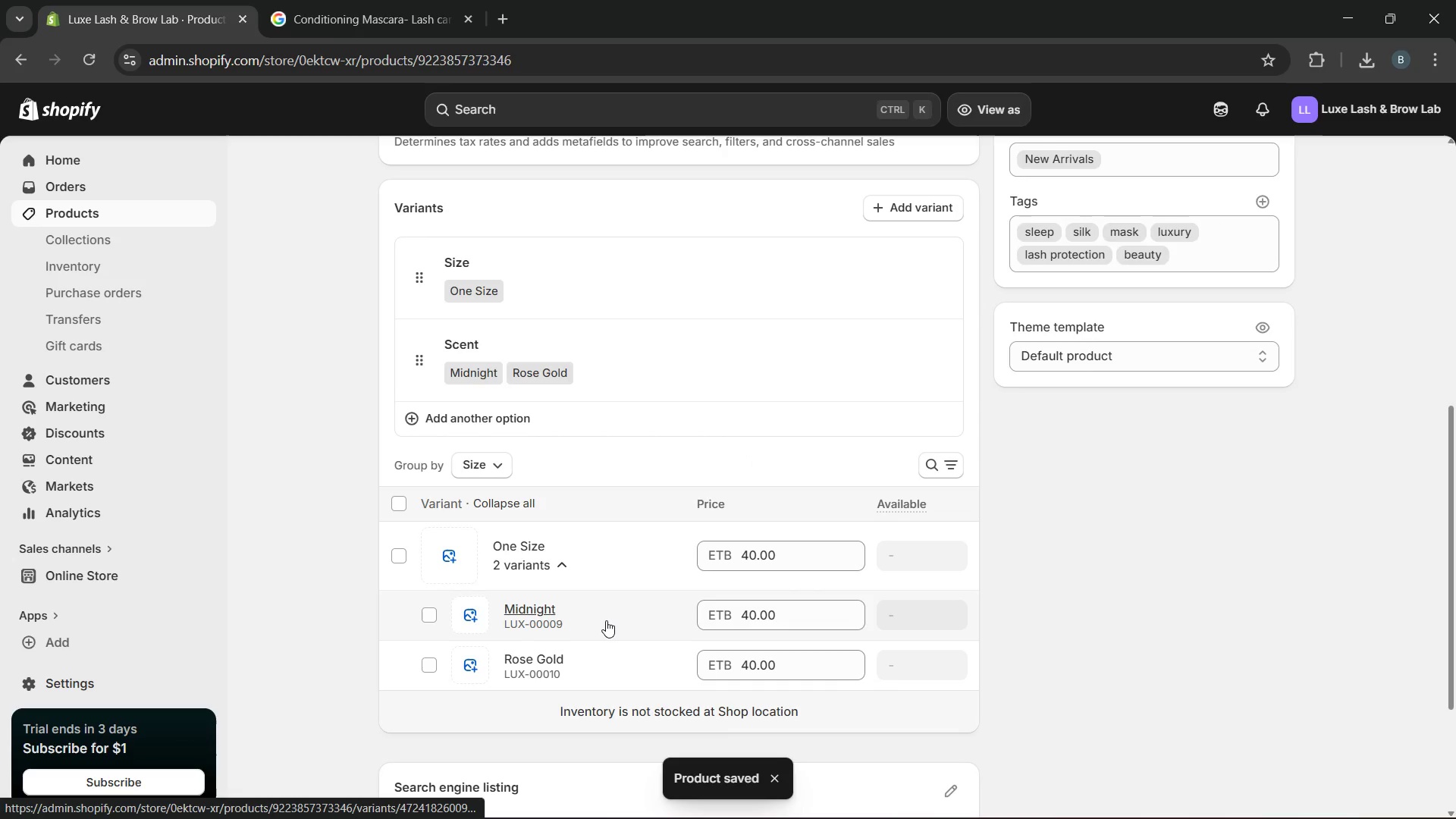 
wait(12.62)
 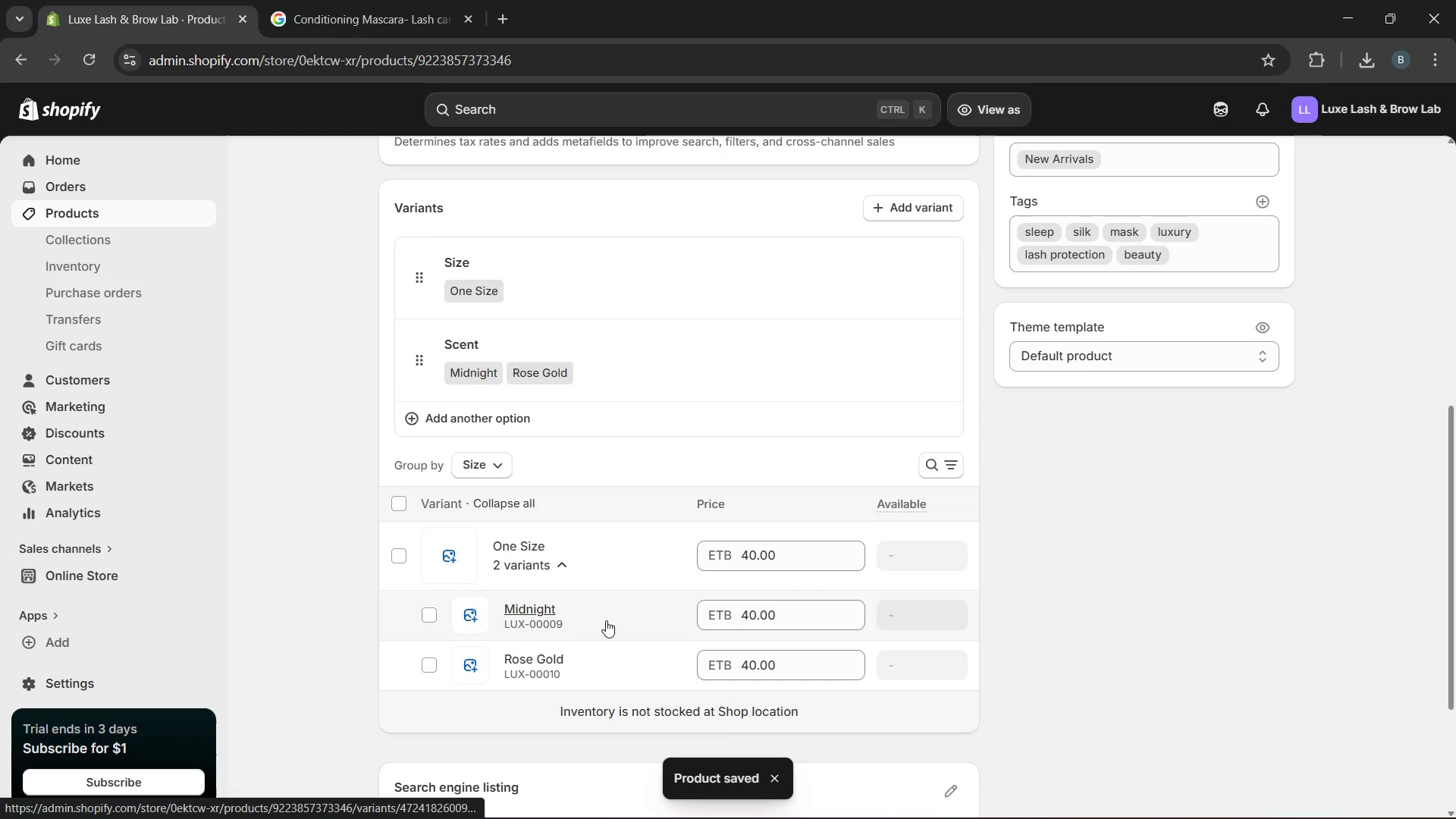 
left_click([611, 610])
 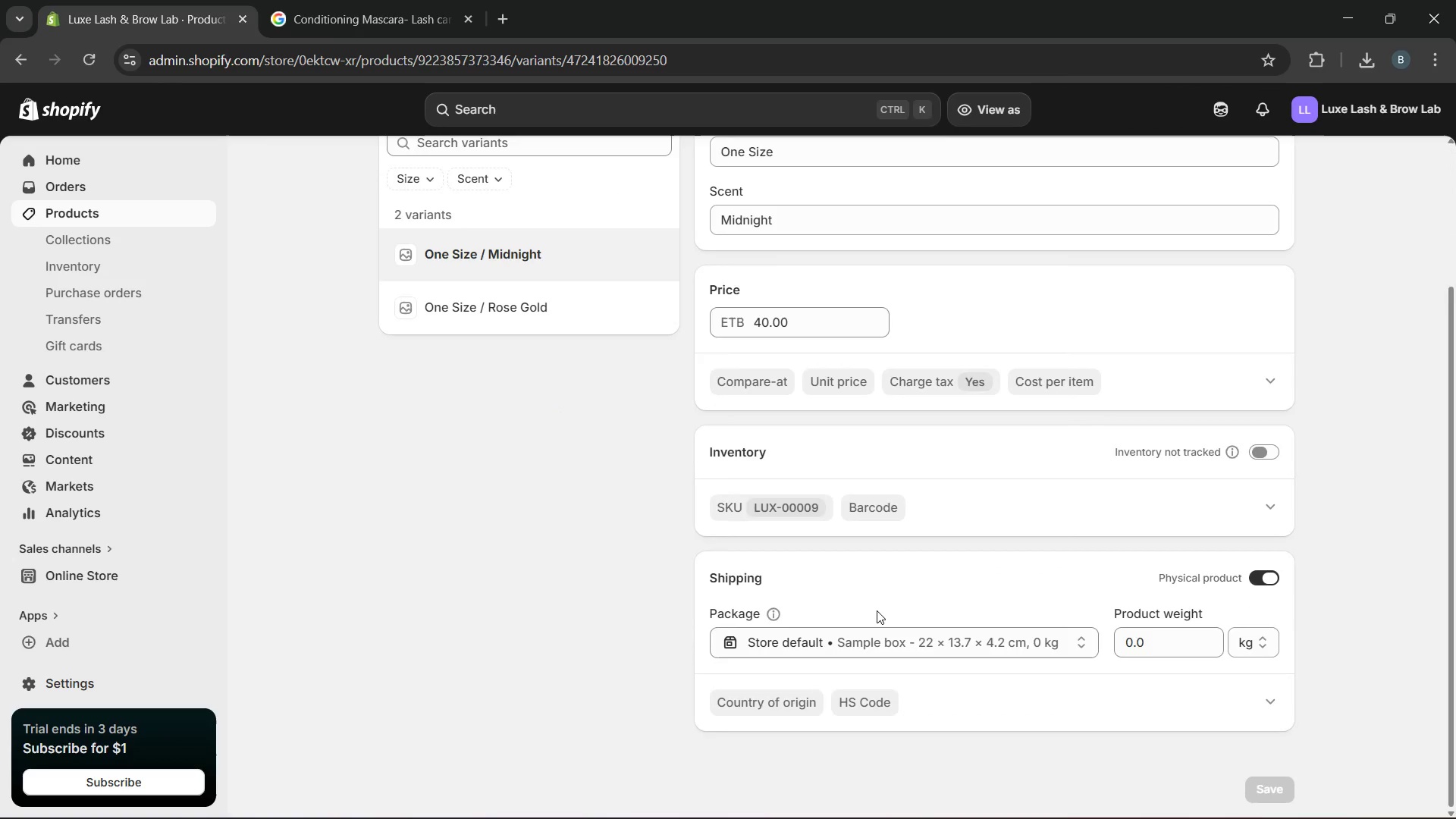 
wait(6.12)
 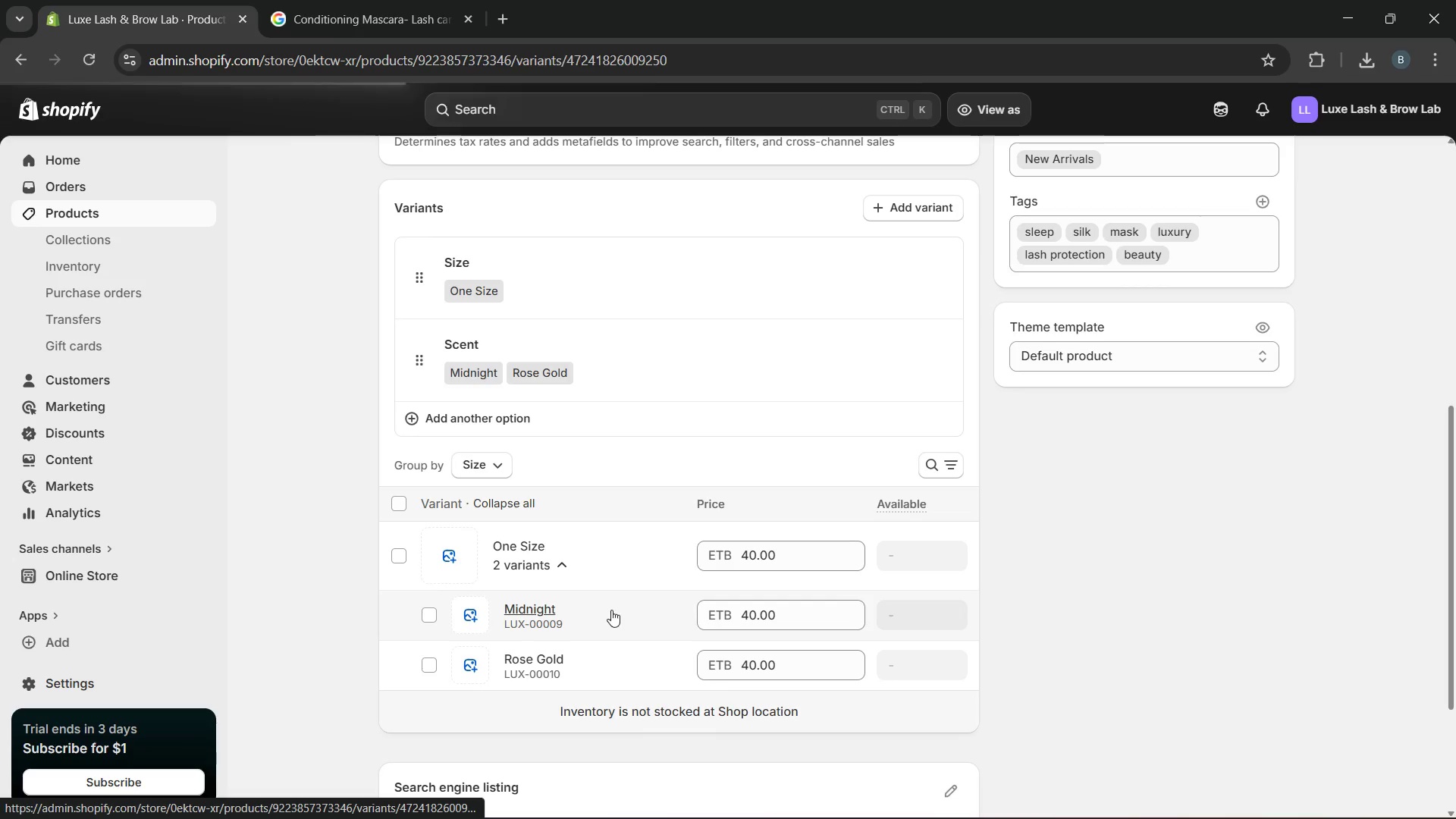 
left_click([1271, 448])
 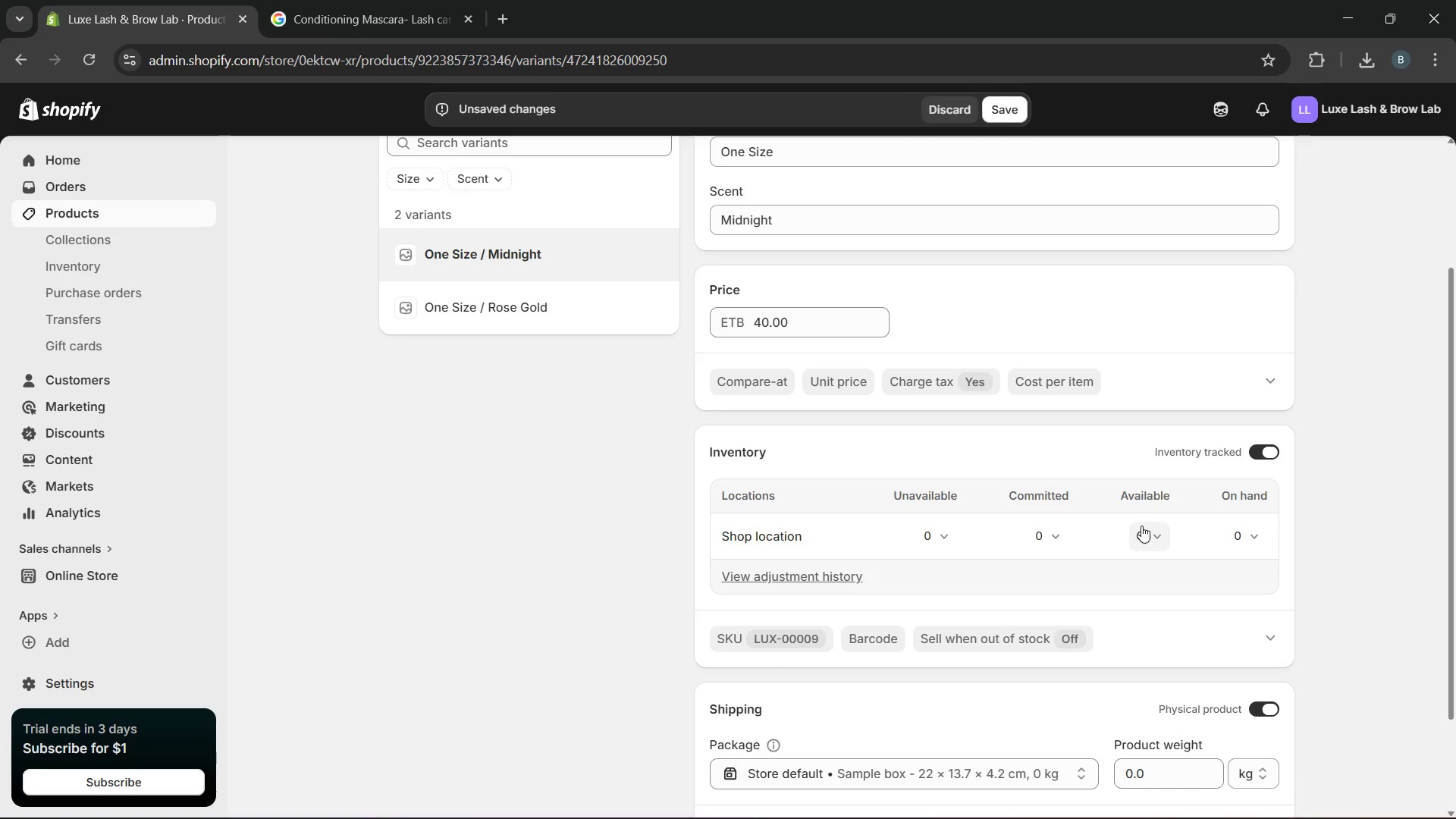 
left_click([1134, 532])
 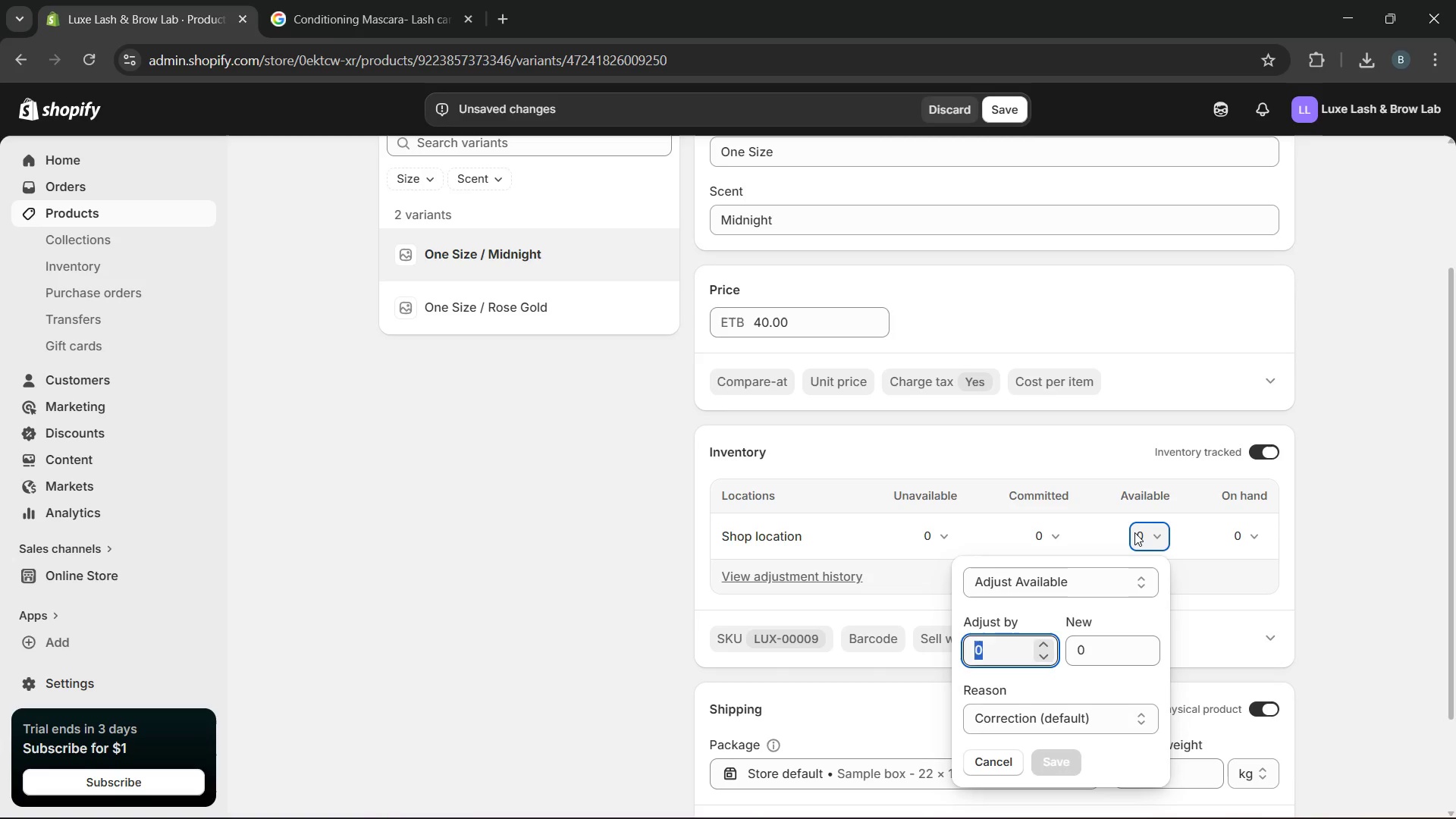 
type(25)
 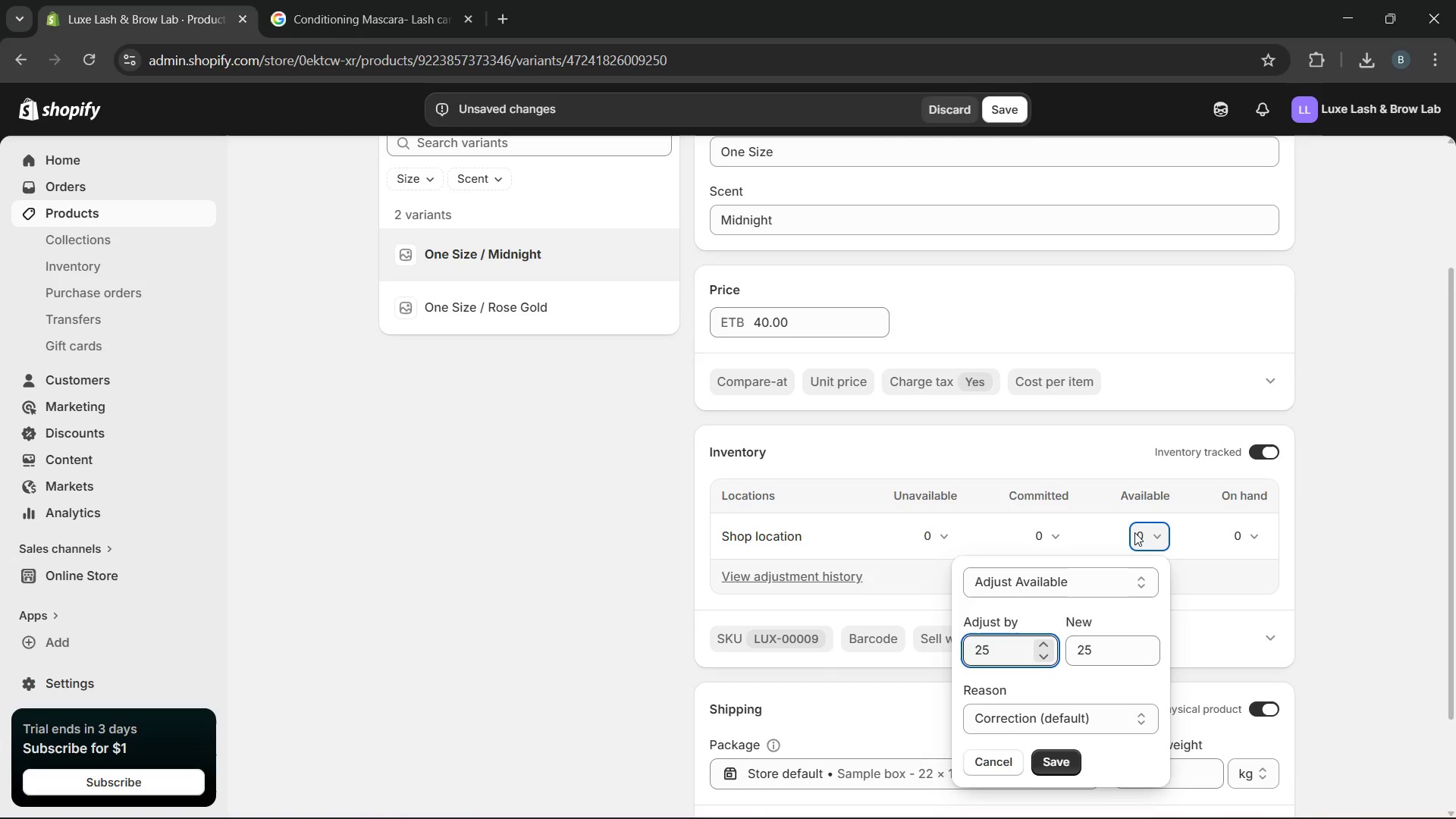 
key(Enter)
 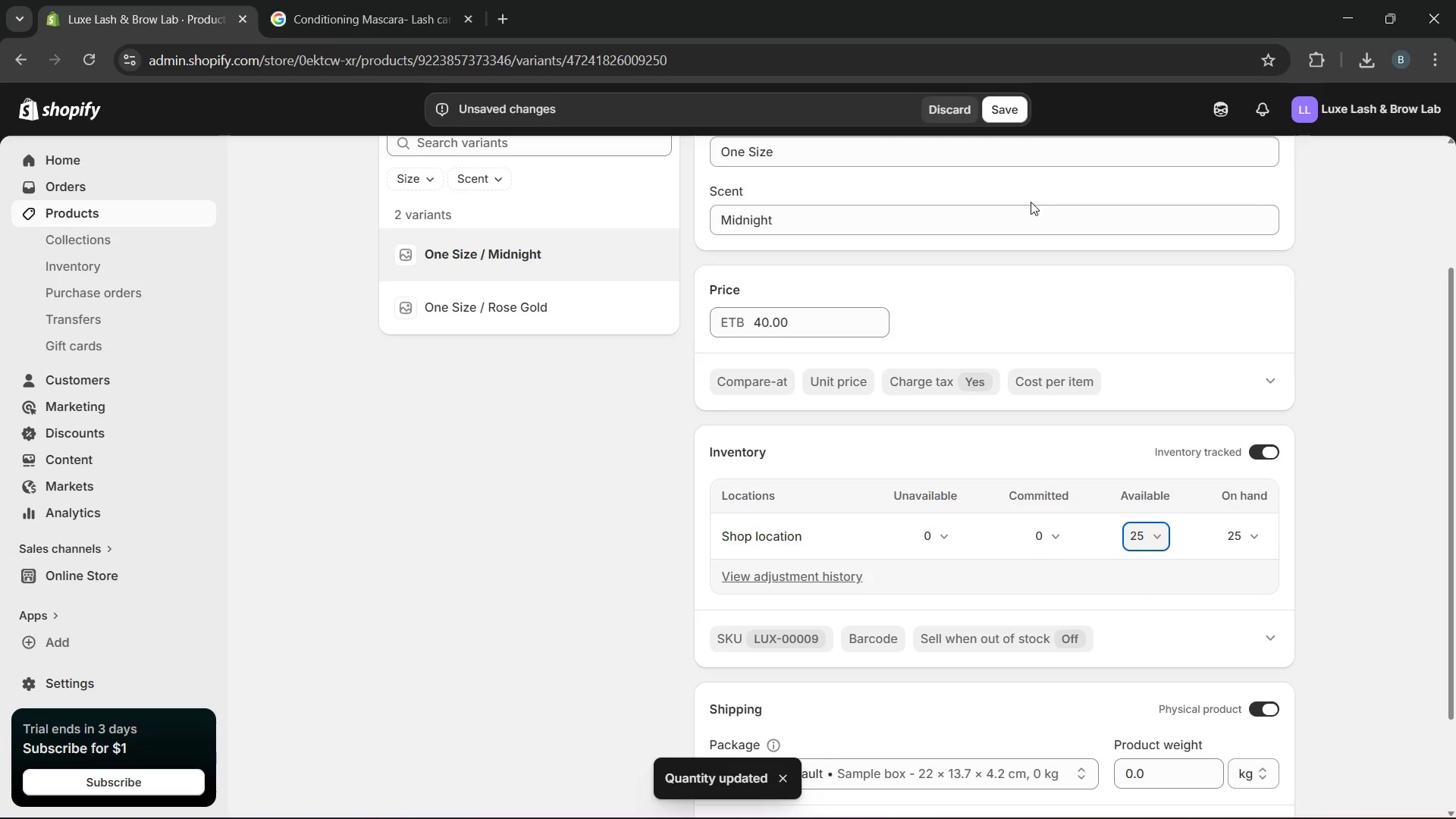 
left_click([996, 120])
 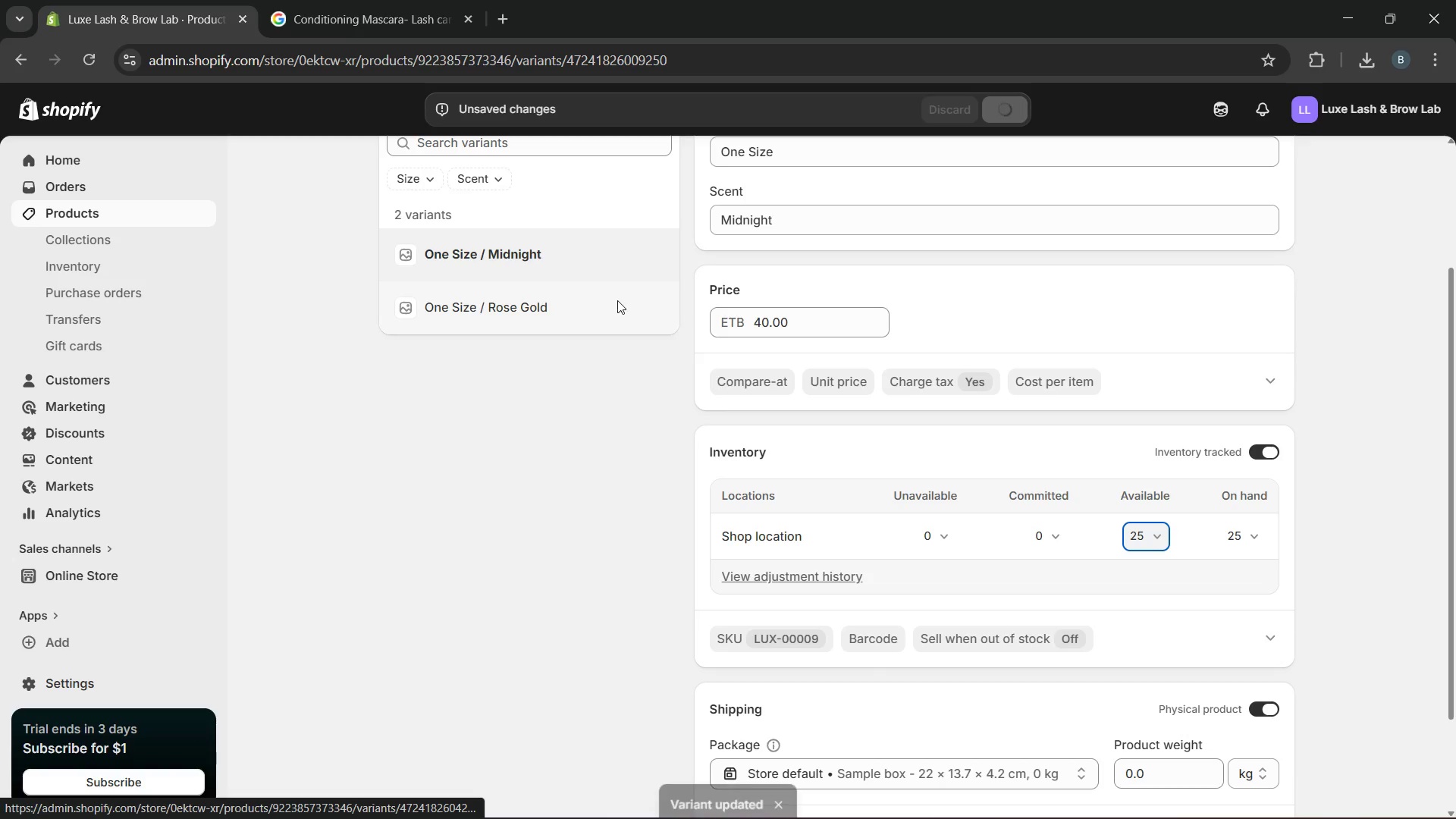 
left_click([599, 321])
 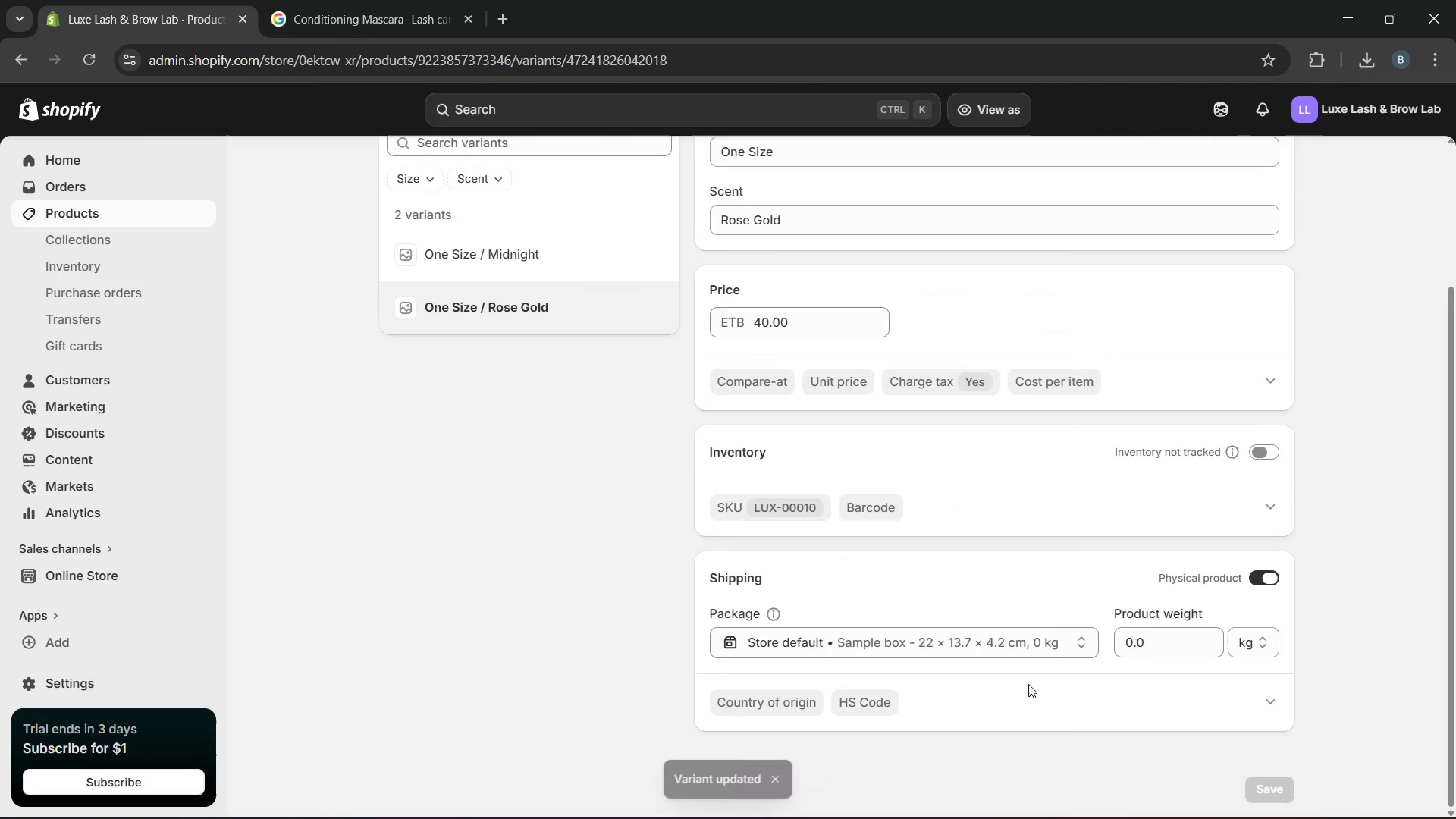 
left_click_drag(start_coordinate=[1186, 654], to_coordinate=[1056, 647])
 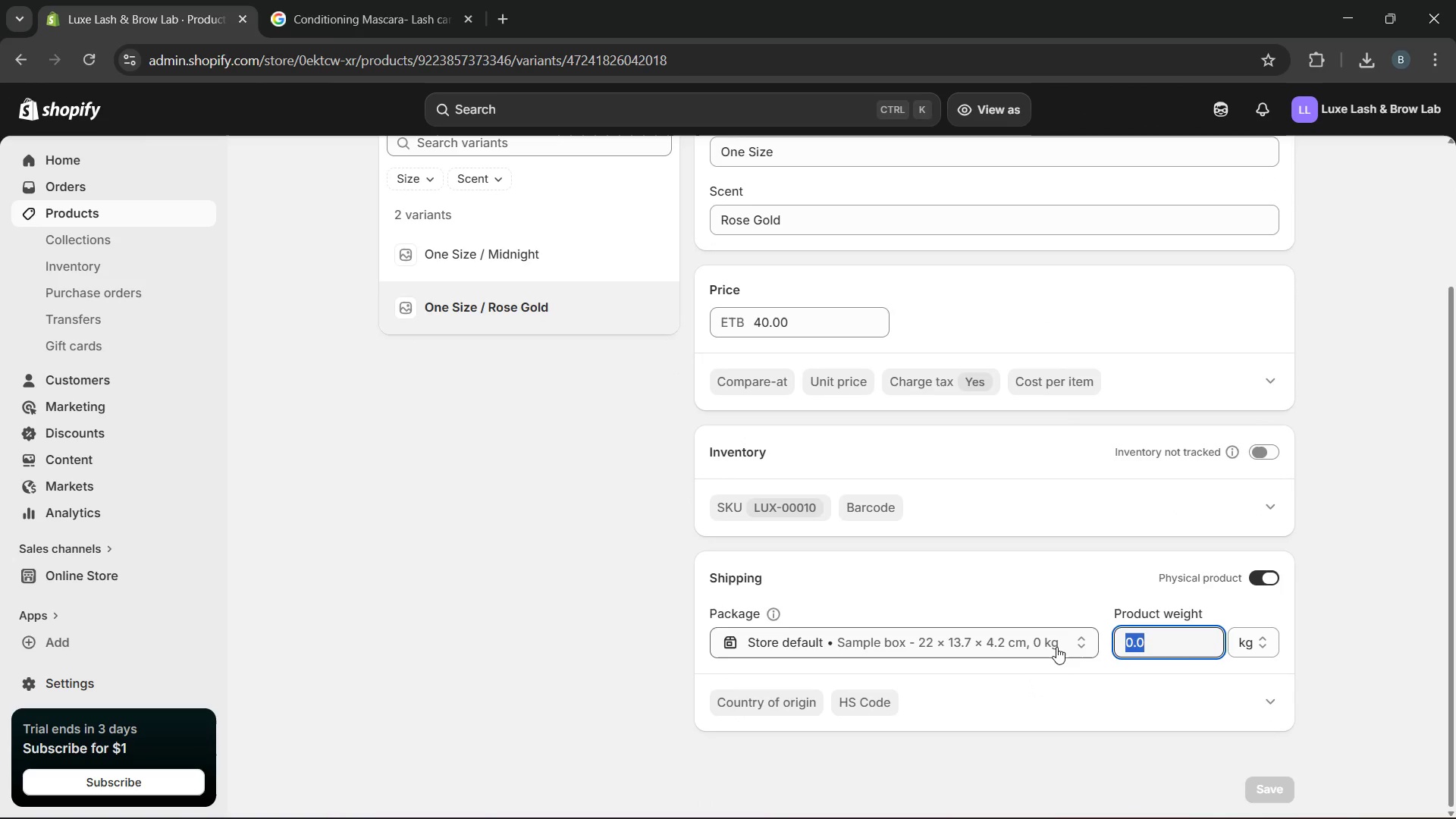 
type(26)
key(Backspace)
type(5)
 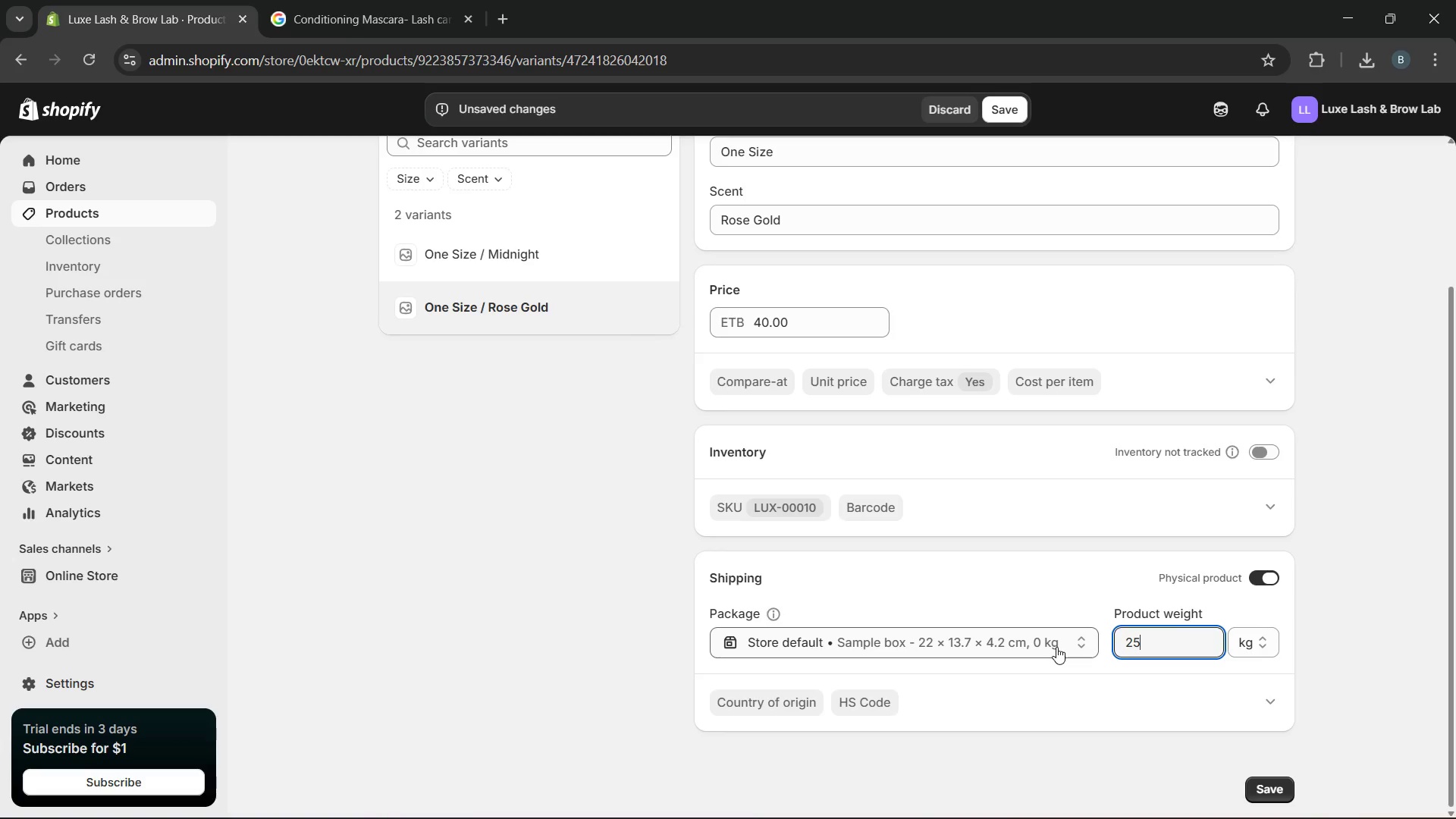 
key(Enter)
 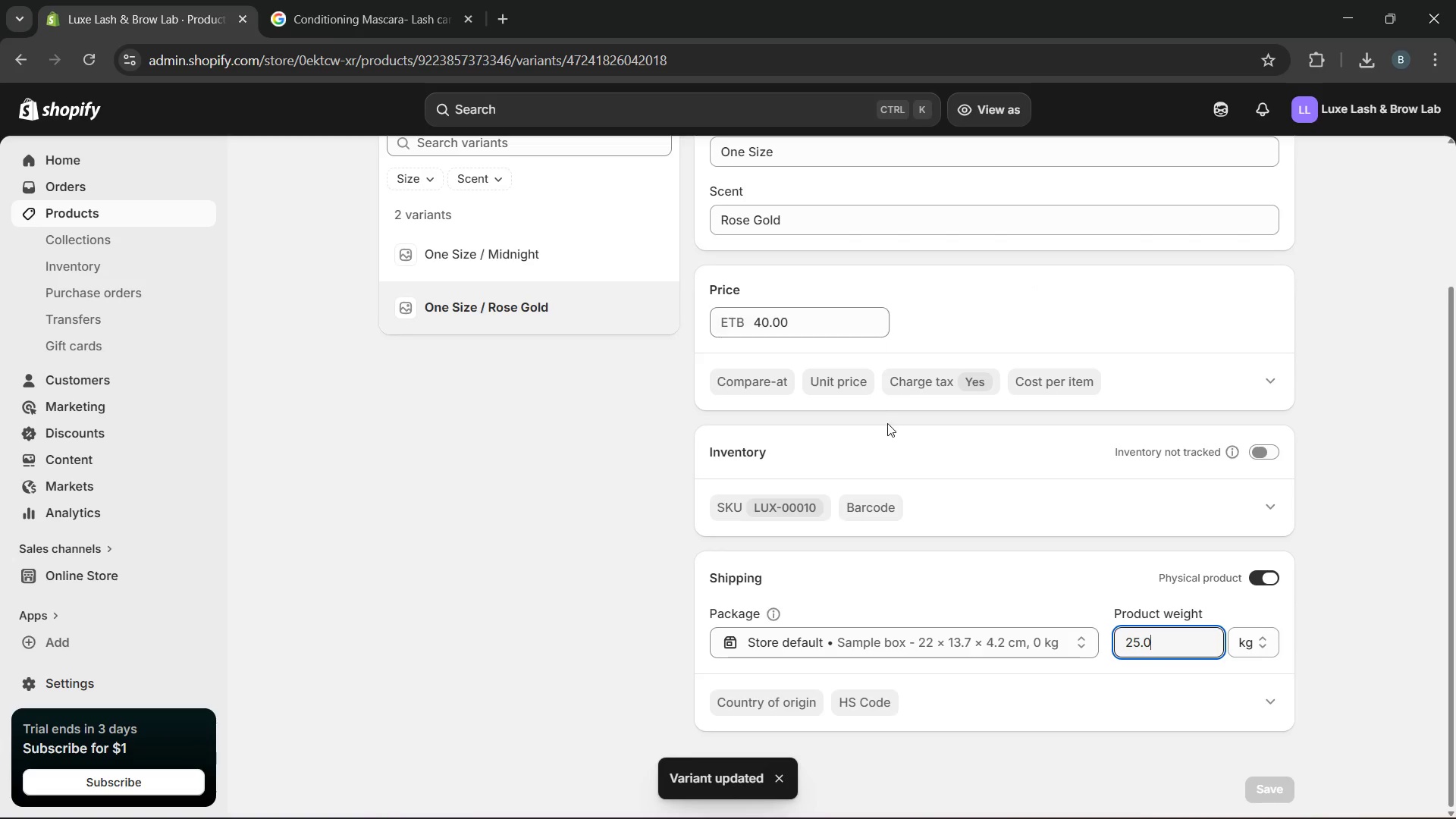 
wait(7.59)
 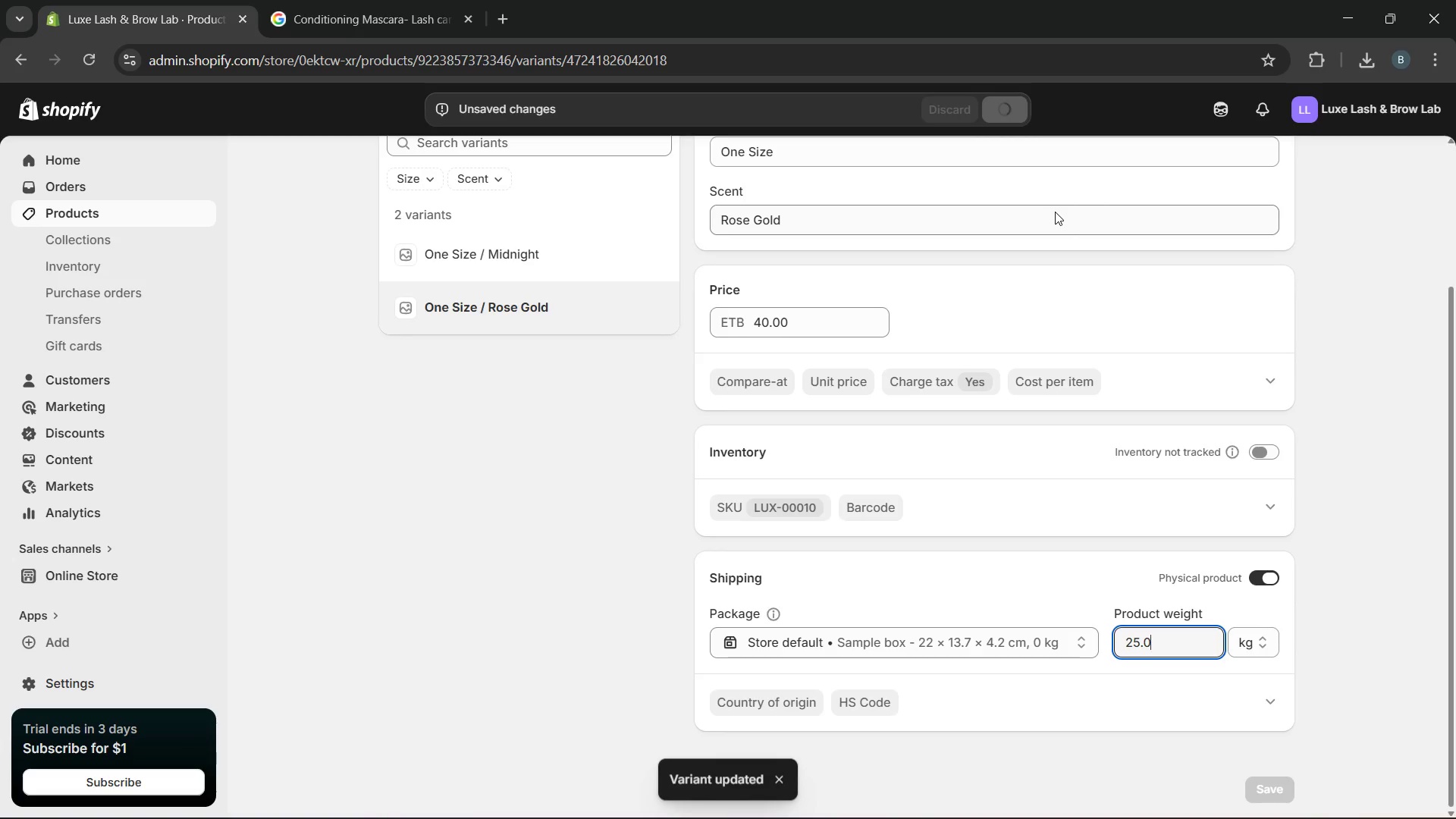 
hold_key(key=Backspace, duration=0.81)
 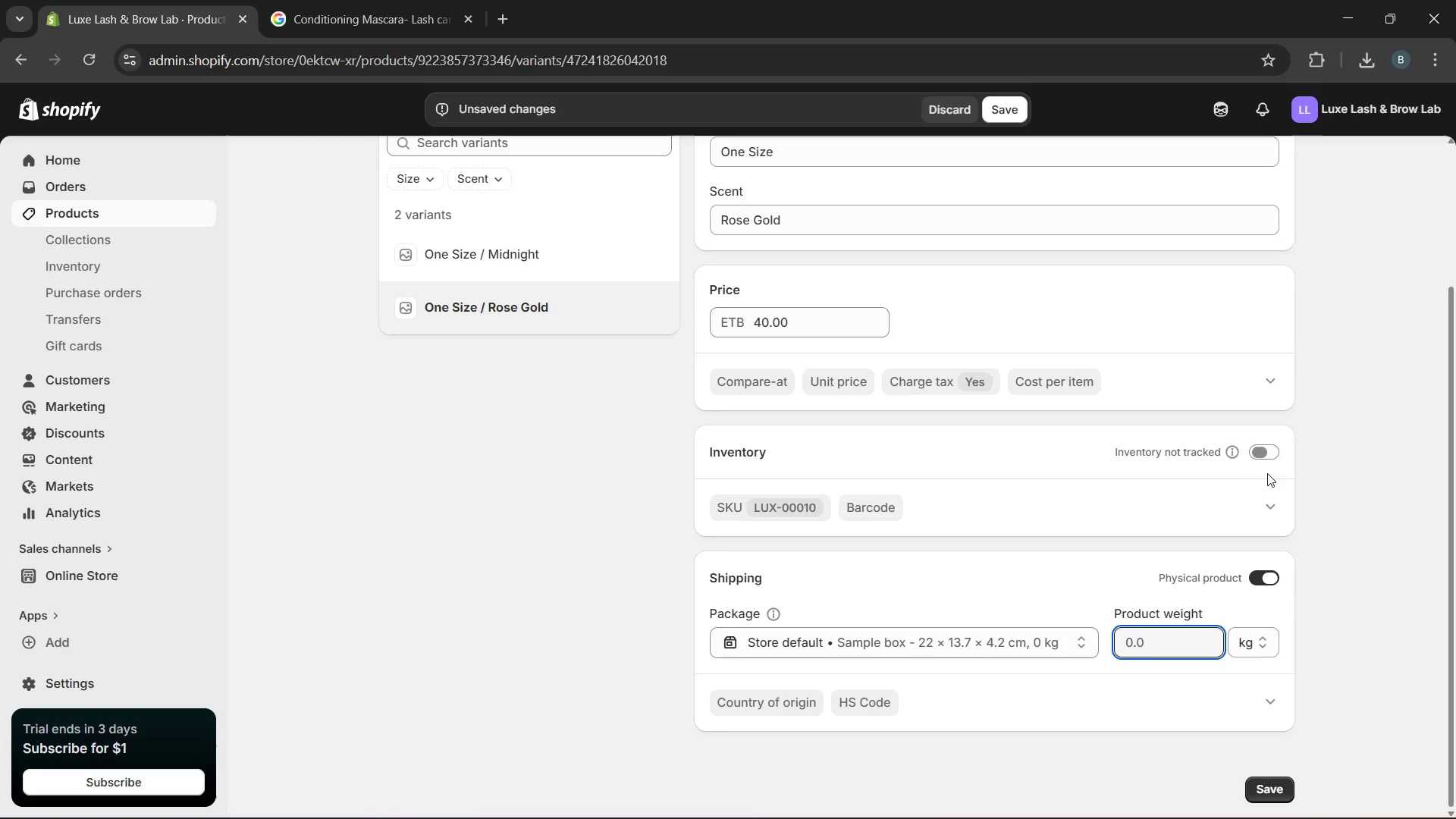 
left_click([1260, 446])
 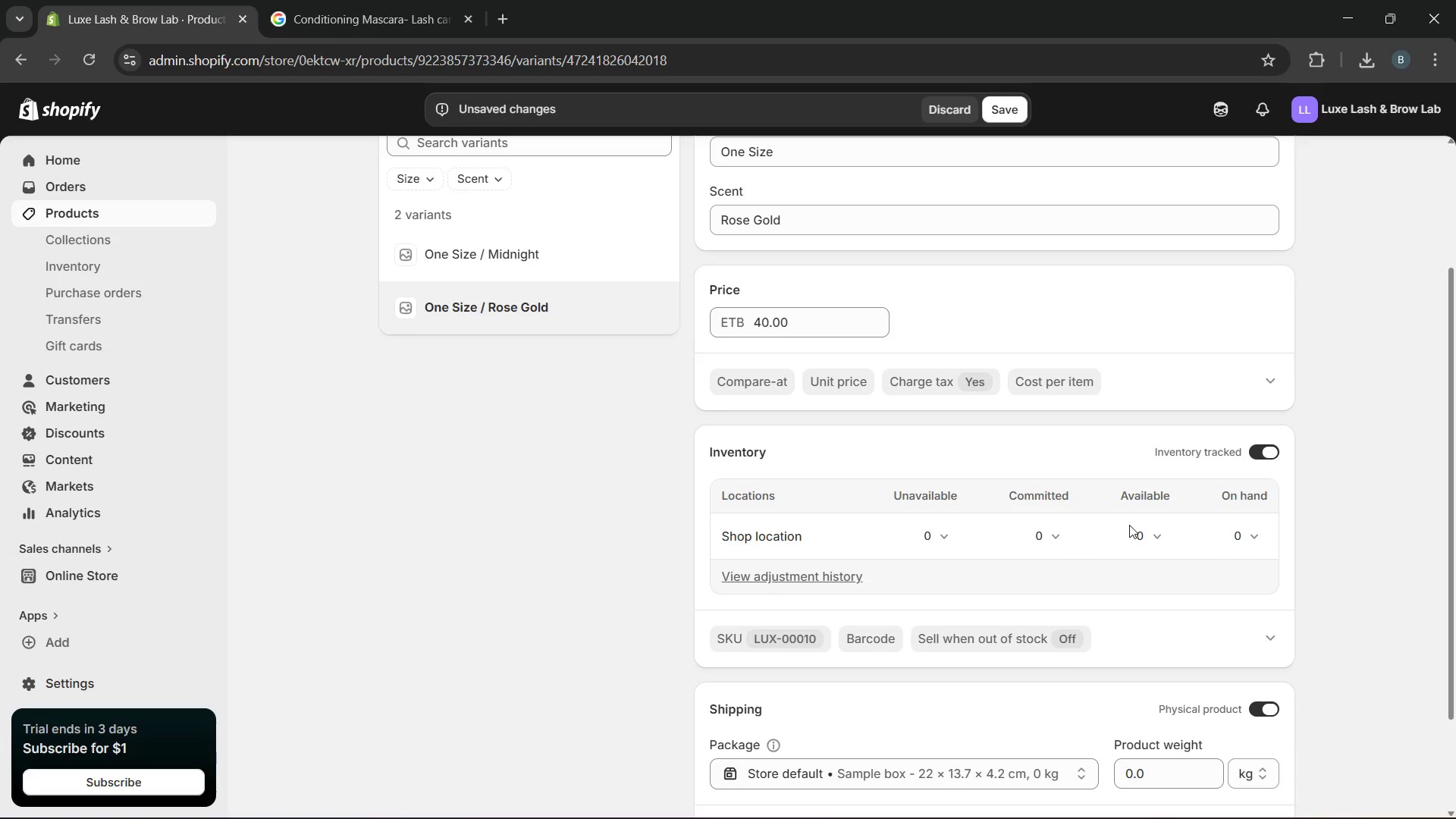 
left_click([1136, 532])
 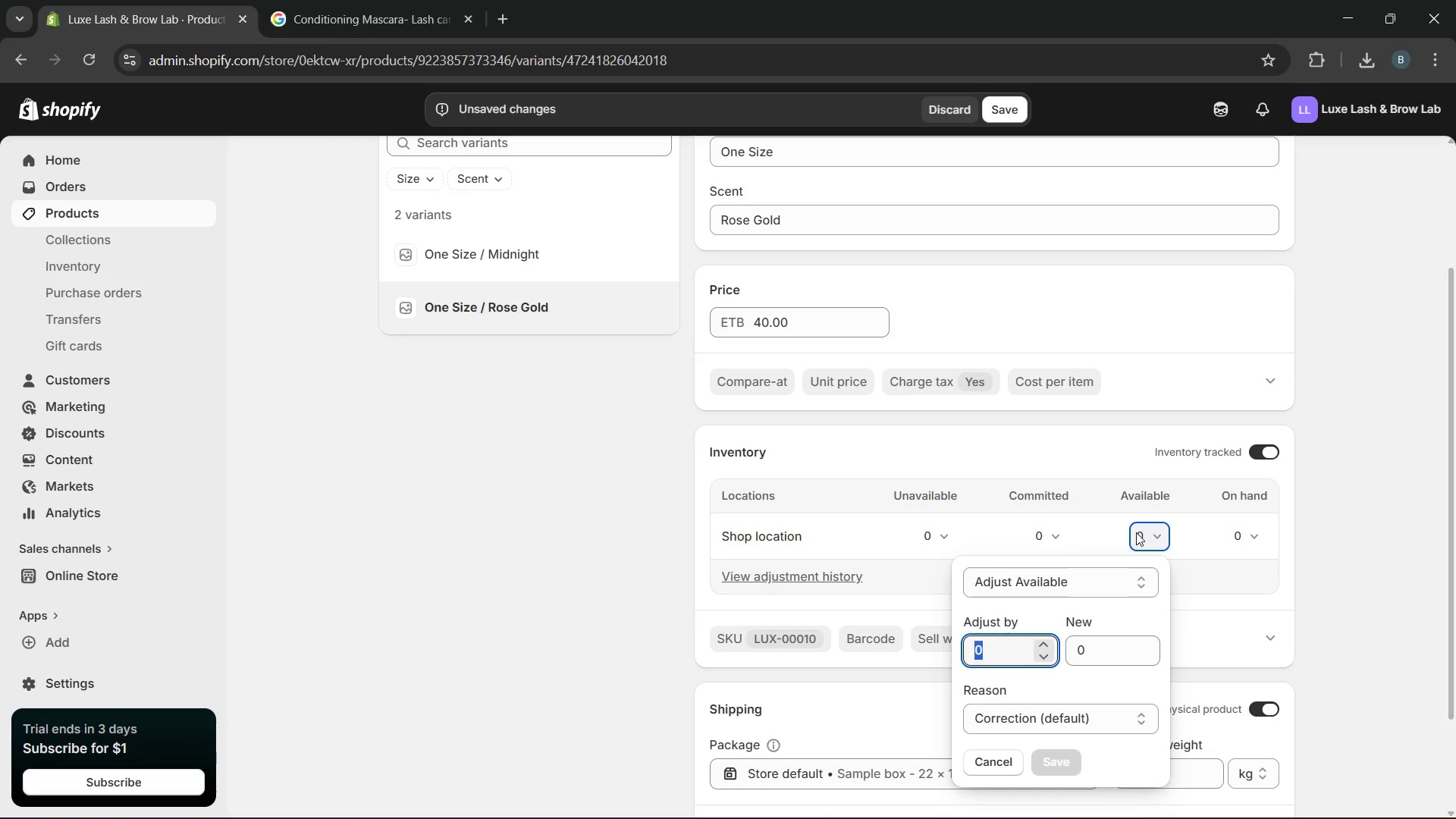 
hold_key(key=2, duration=0.31)
 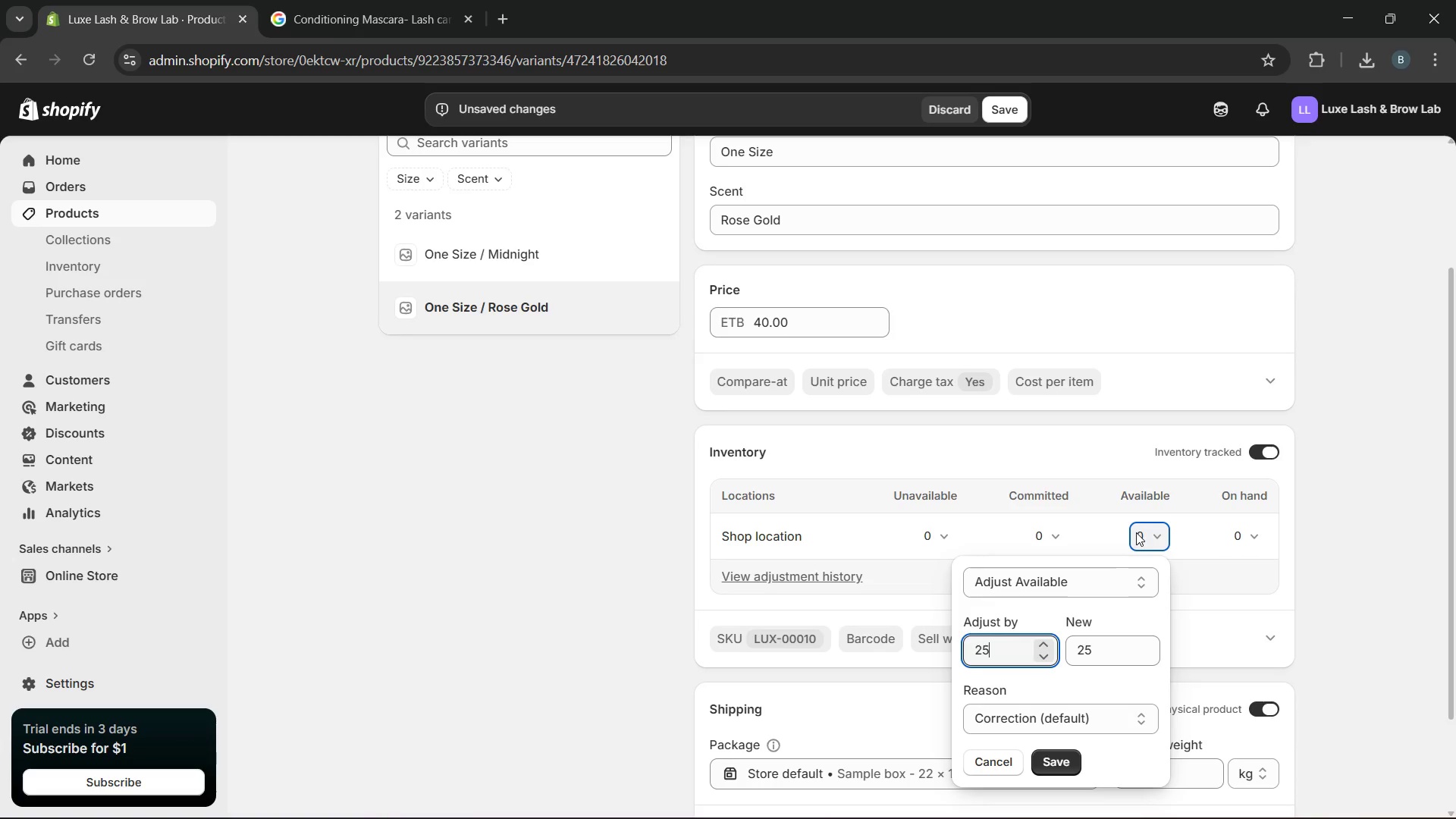 
key(5)
 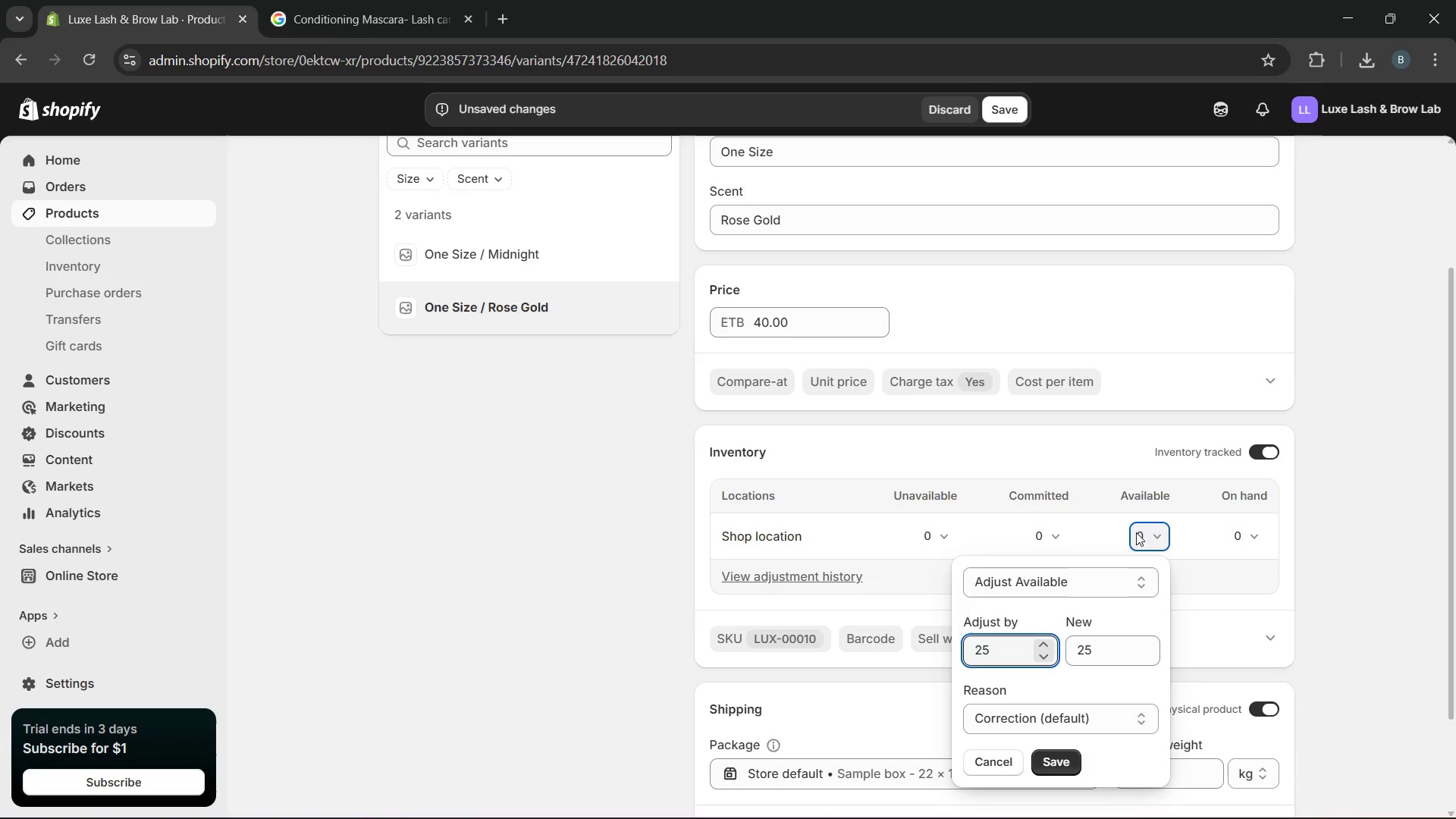 
key(Enter)
 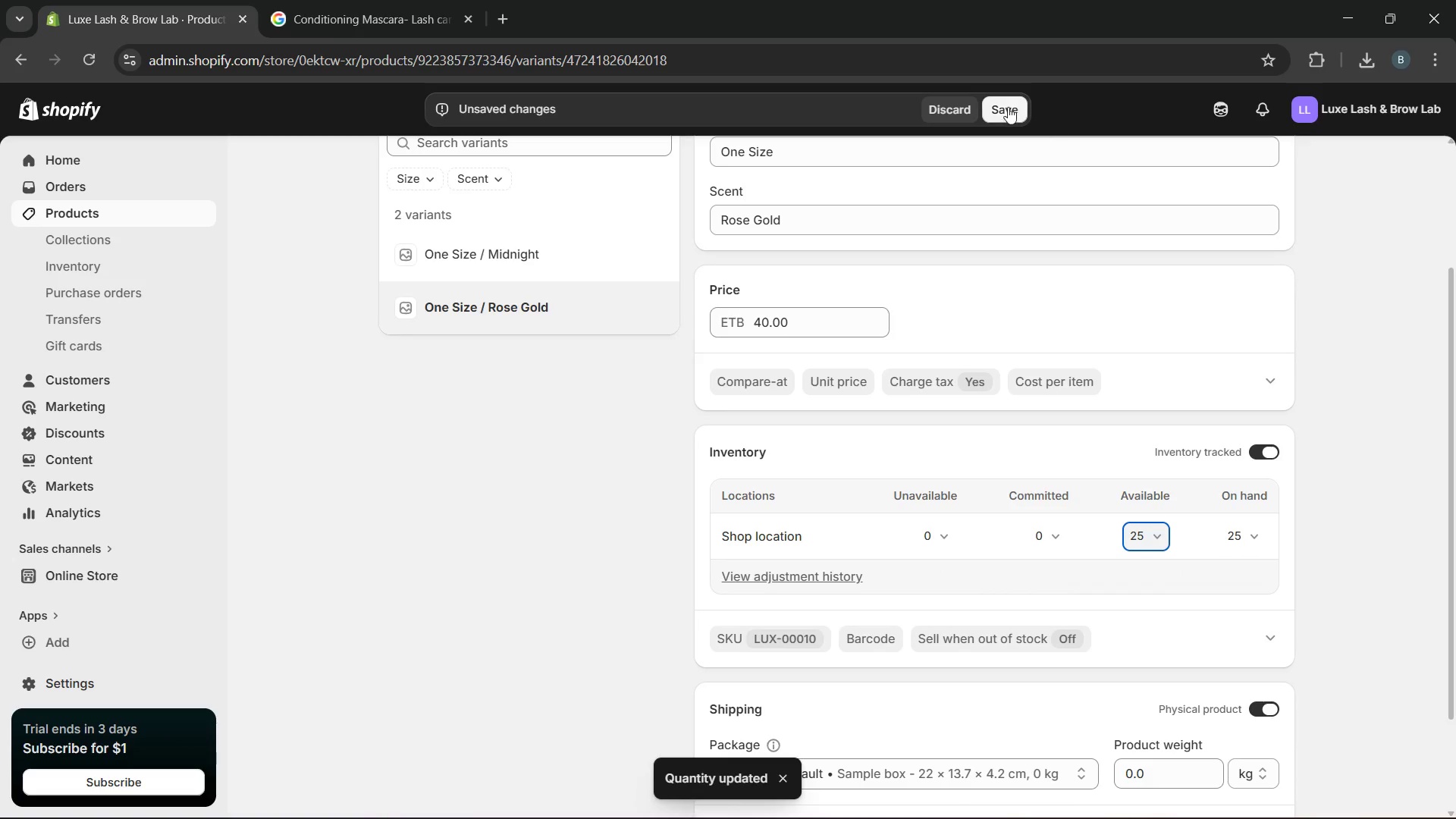 
left_click([998, 105])
 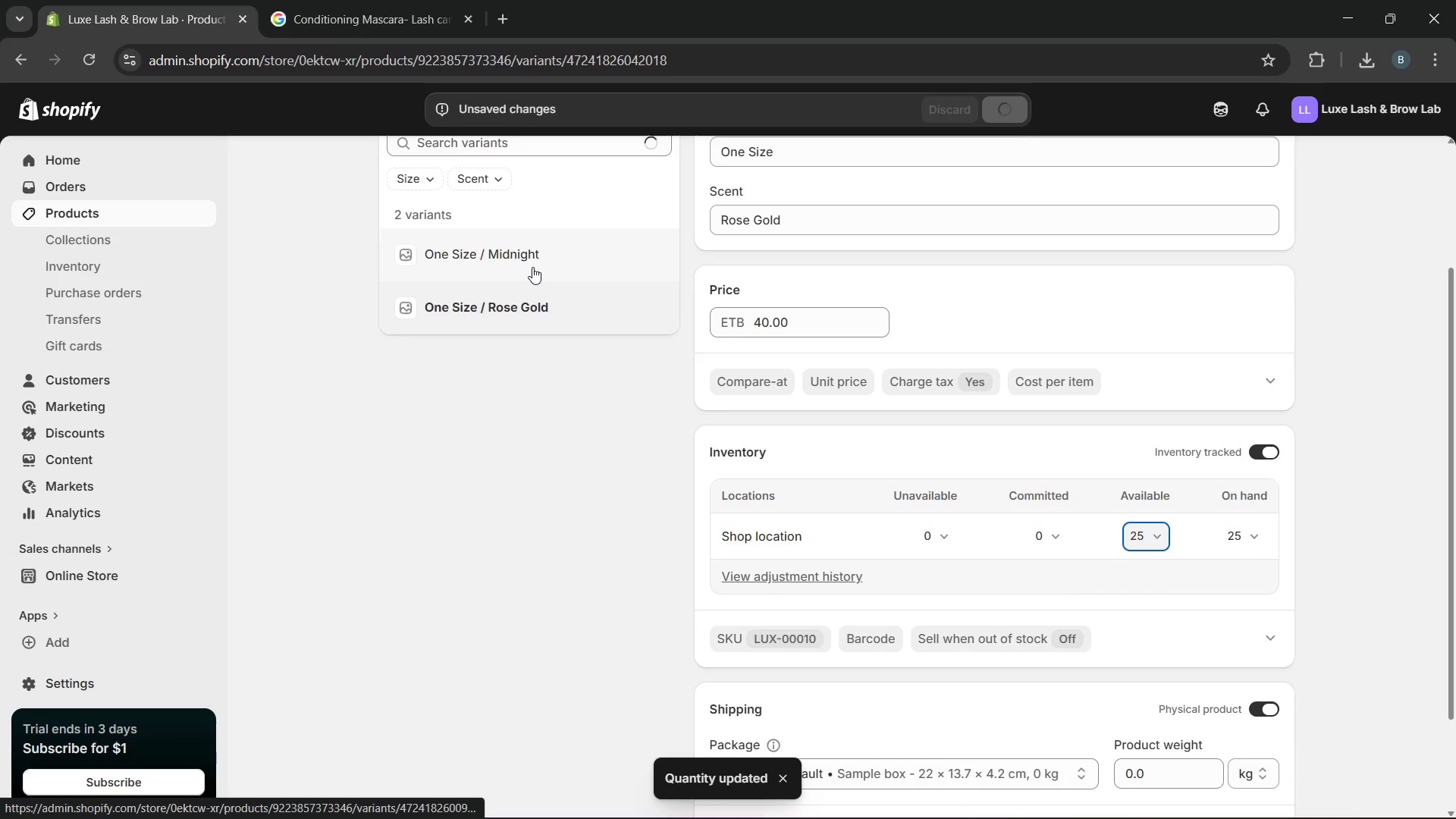 
left_click([531, 268])
 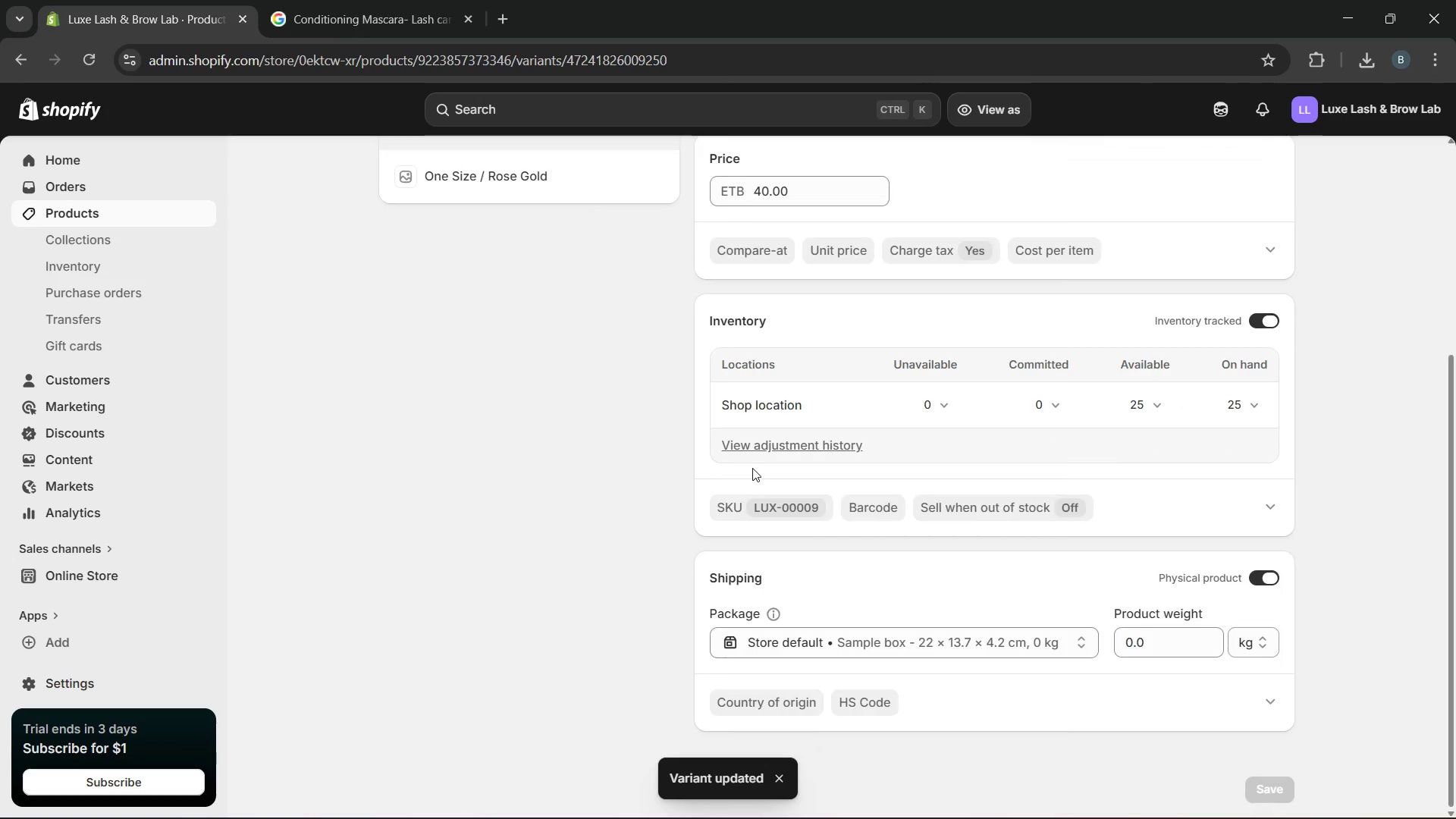 
wait(10.11)
 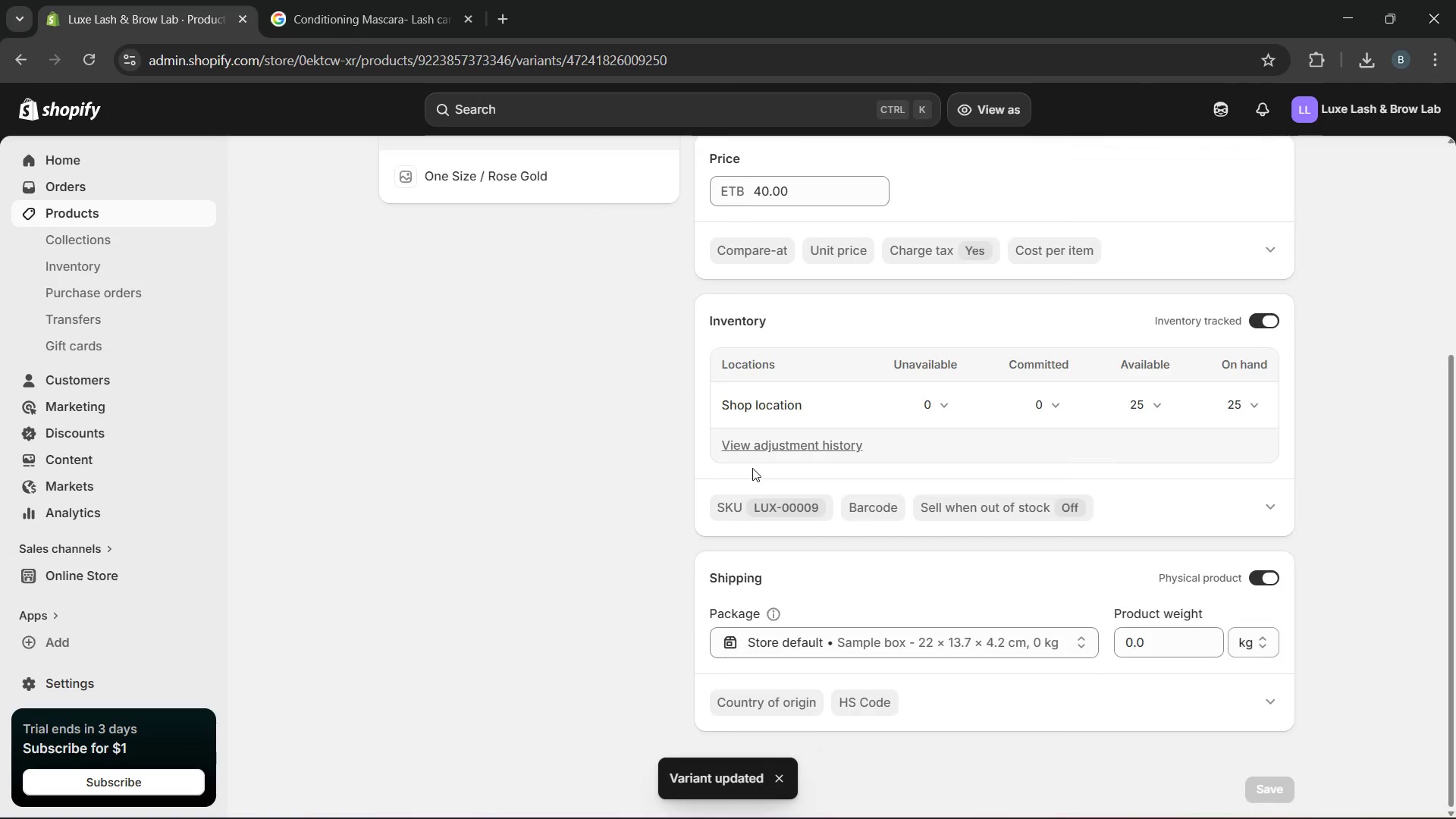 
left_click([456, 158])
 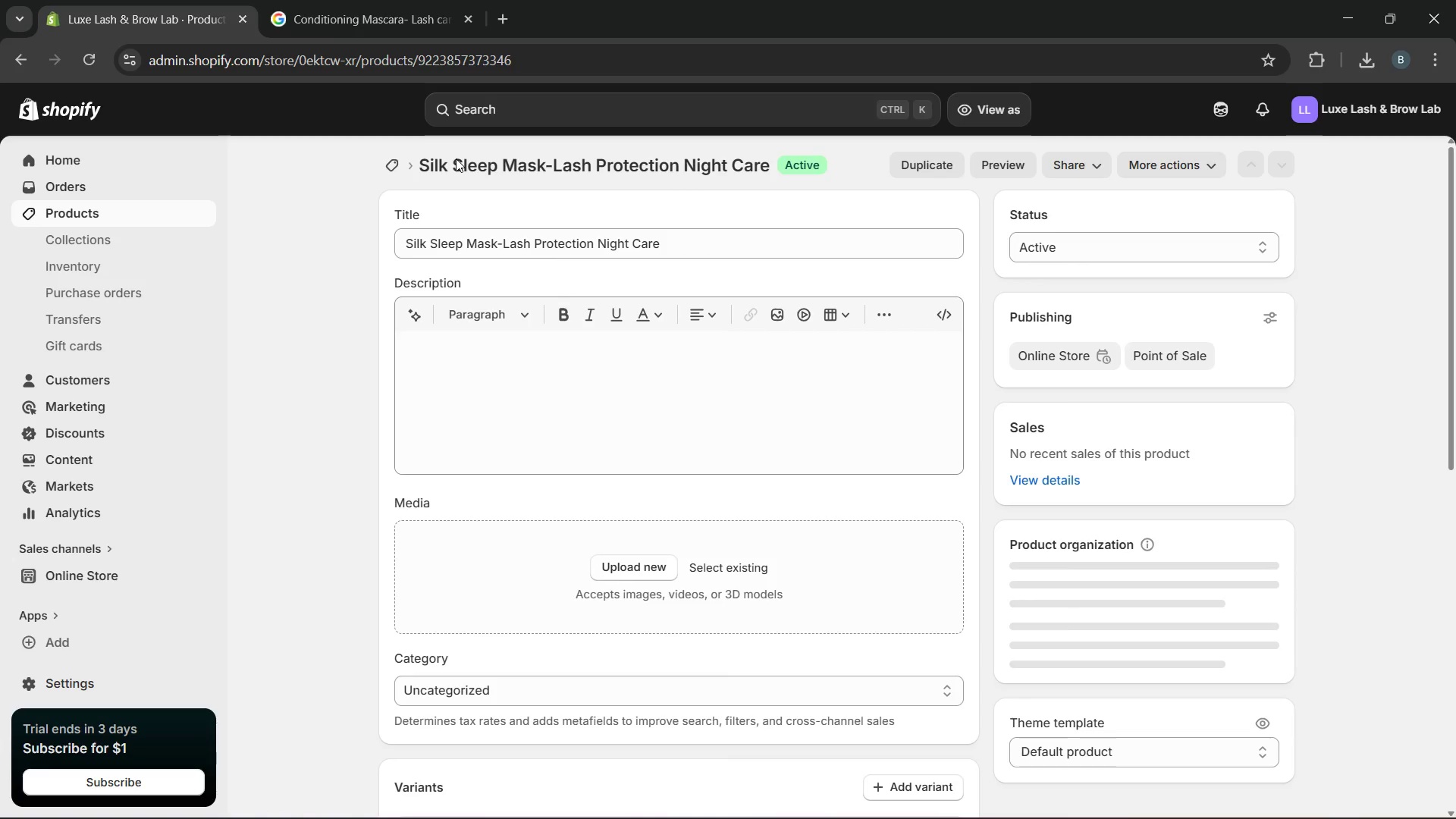 
wait(9.98)
 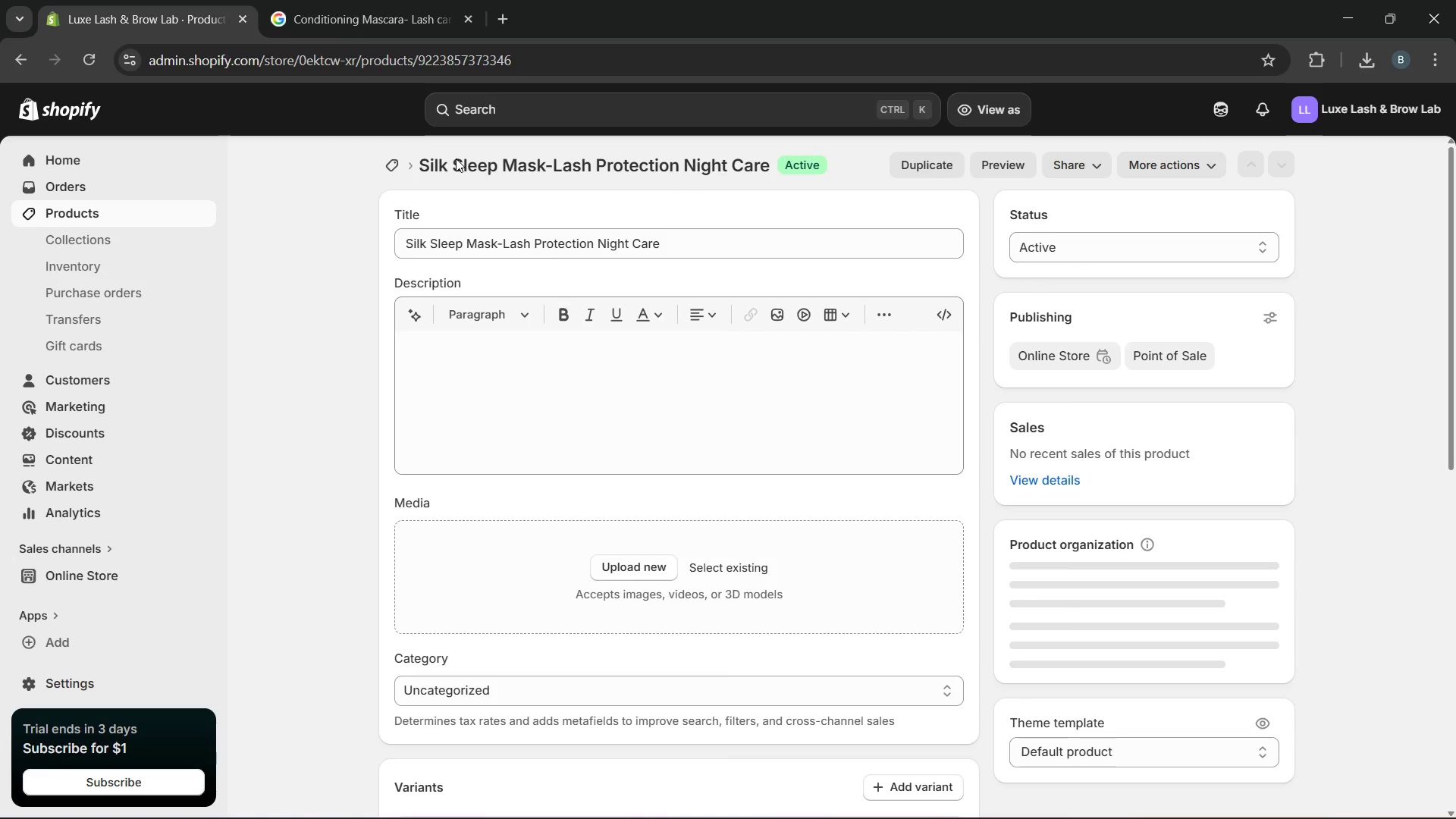 
left_click([955, 608])
 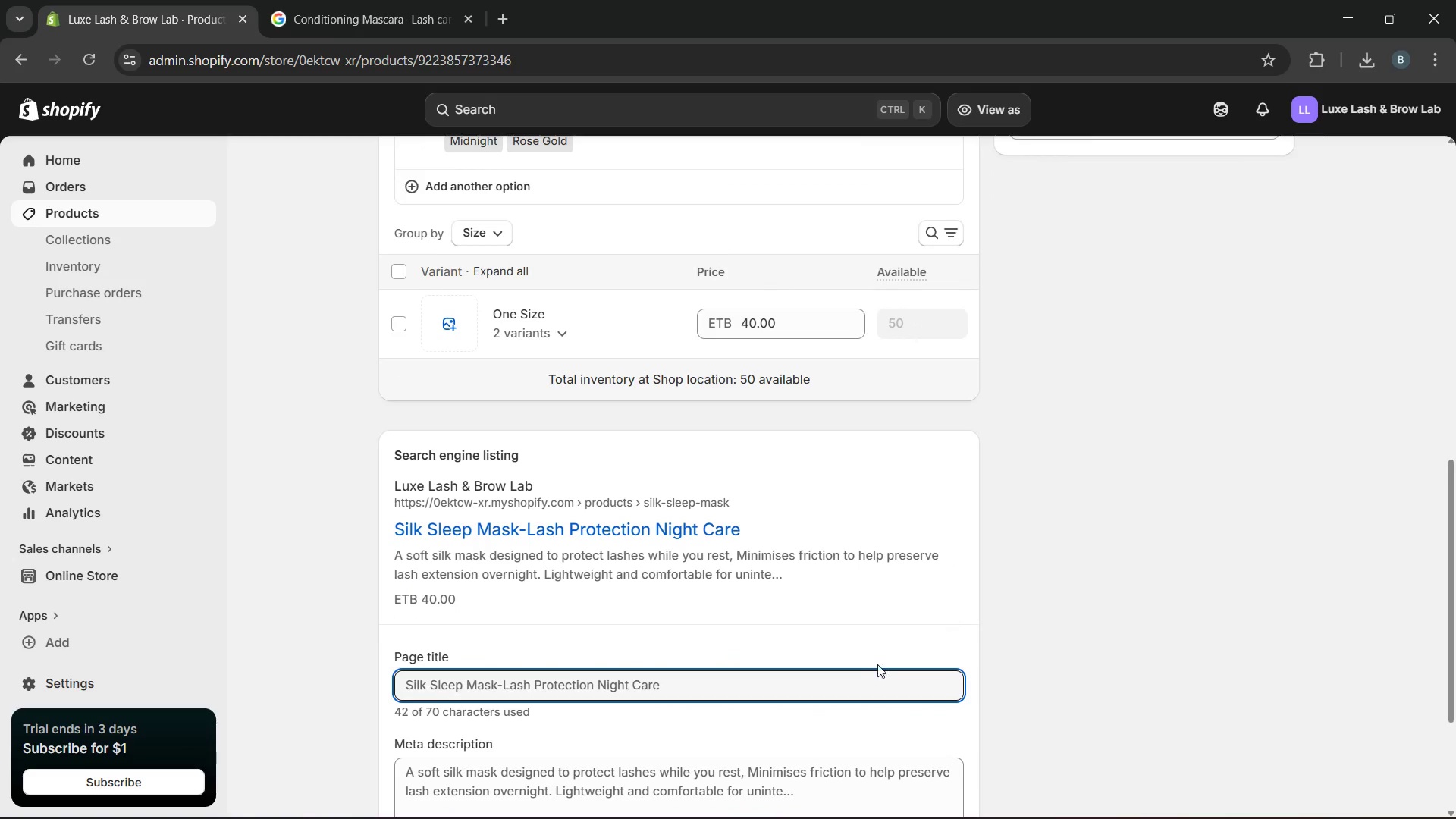 
left_click_drag(start_coordinate=[830, 692], to_coordinate=[495, 669])
 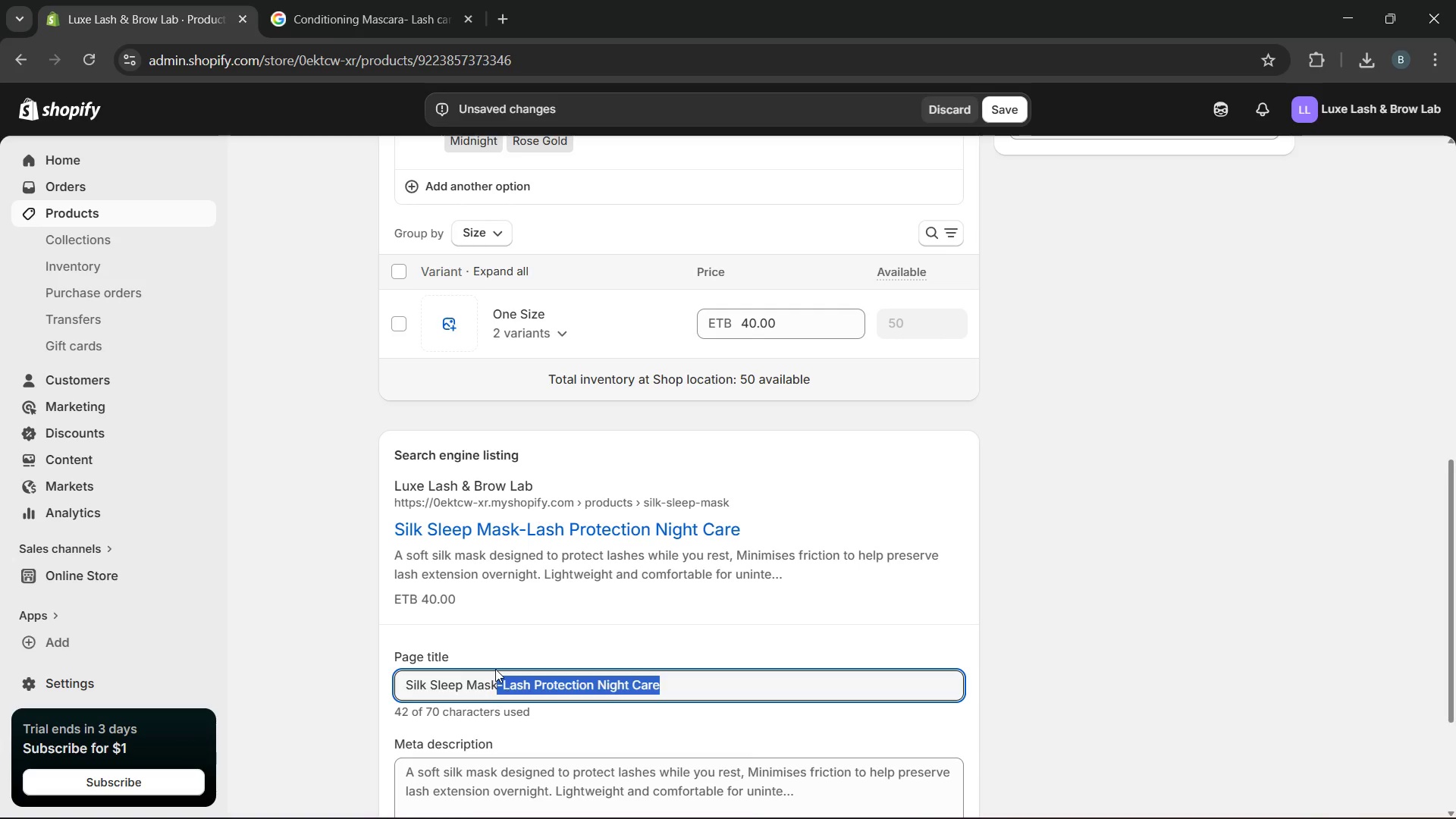 
key(Backspace)
type( [Break] Protect Lash Extensions Overnight)
 